 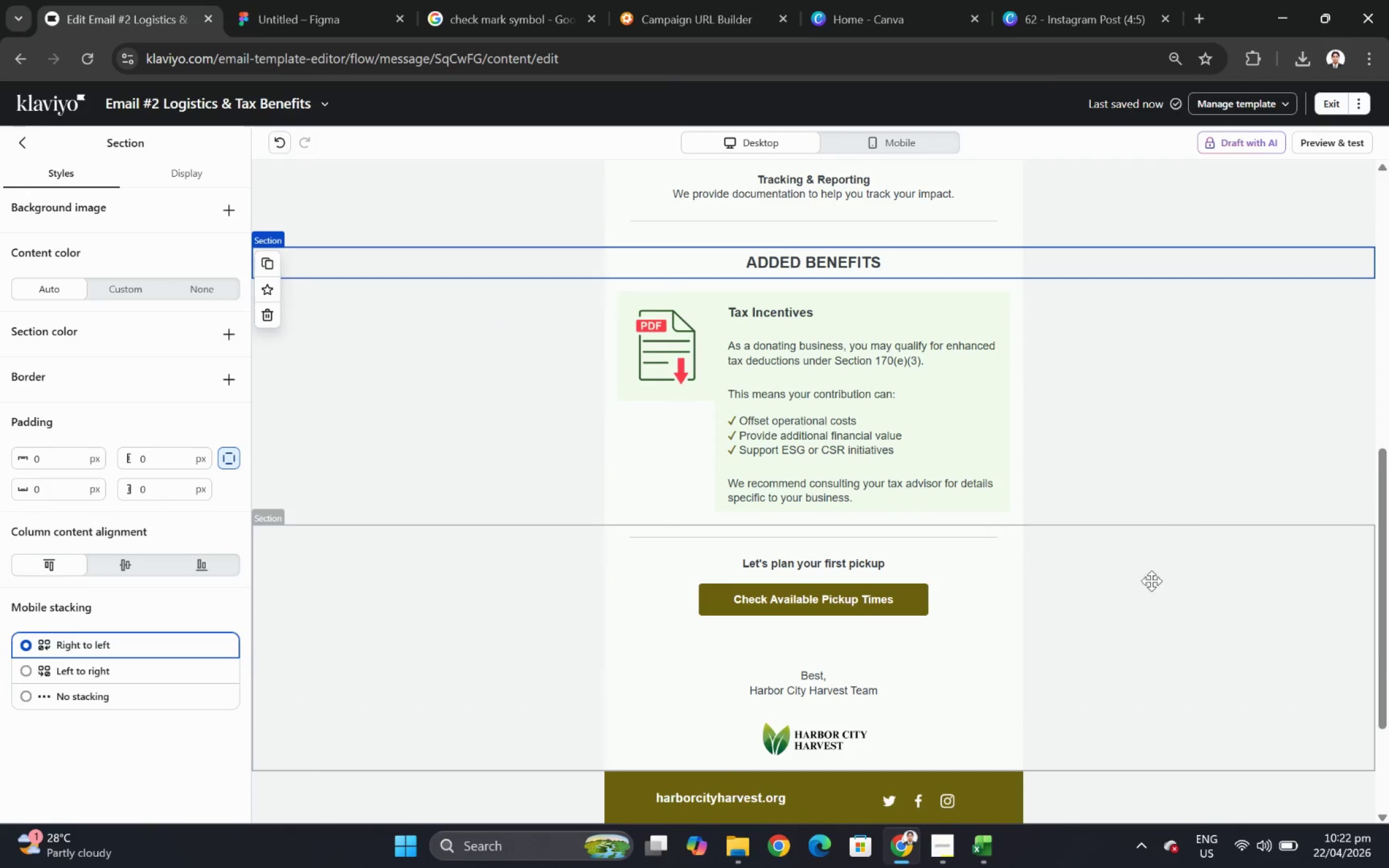 
left_click([1126, 628])
 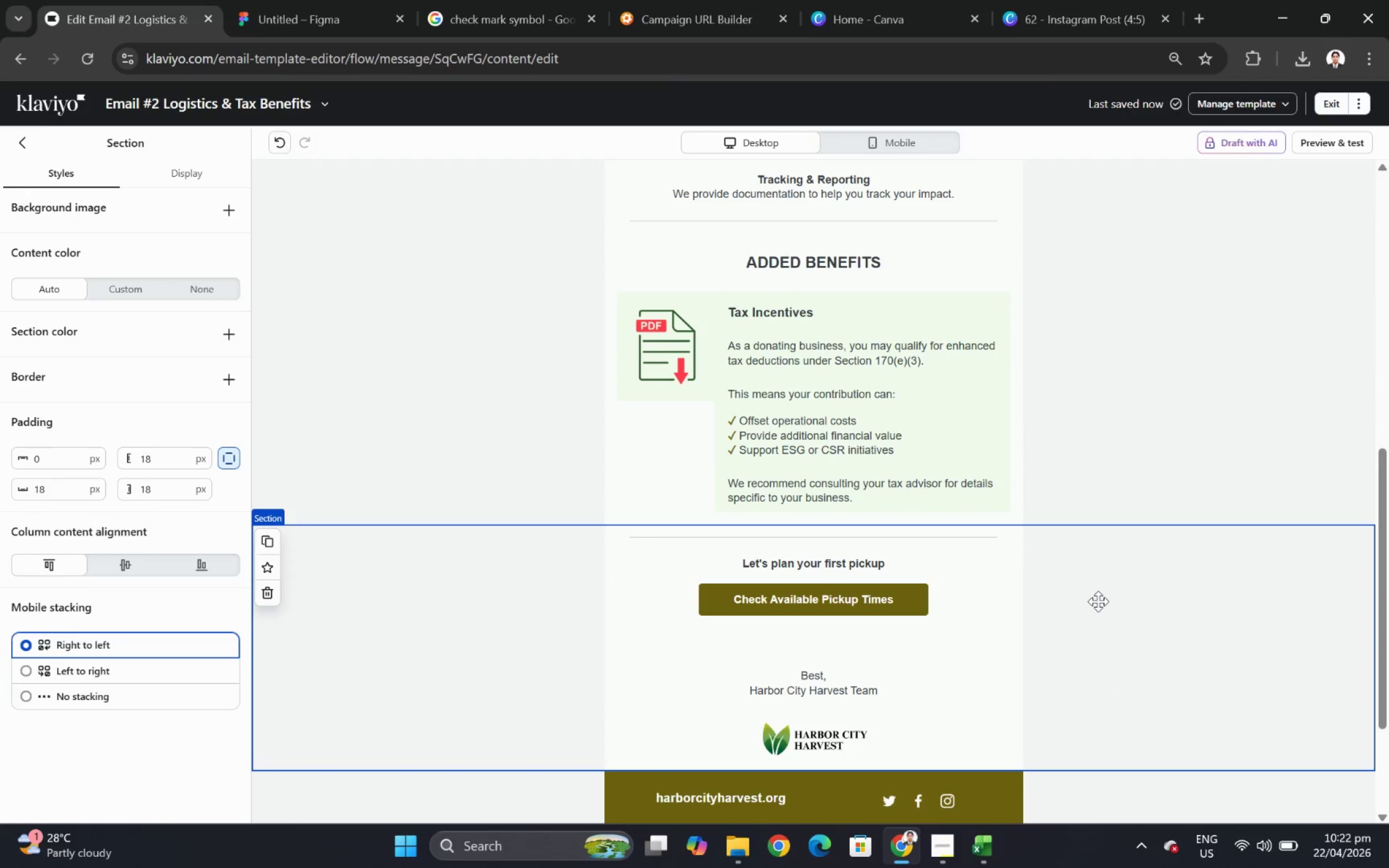 
scroll: coordinate [1094, 604], scroll_direction: up, amount: 3.0
 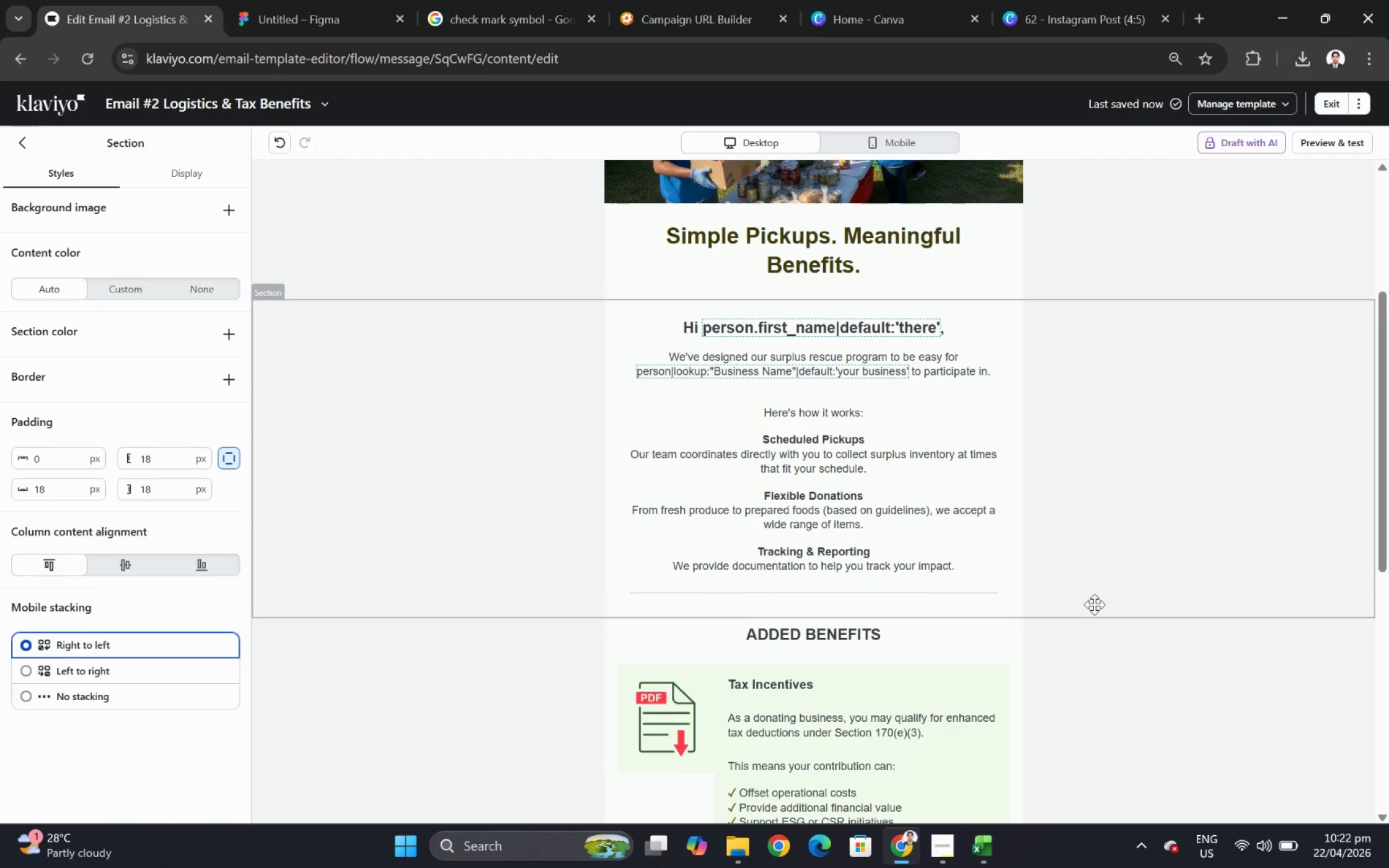 
scroll: coordinate [1094, 604], scroll_direction: down, amount: 2.0
 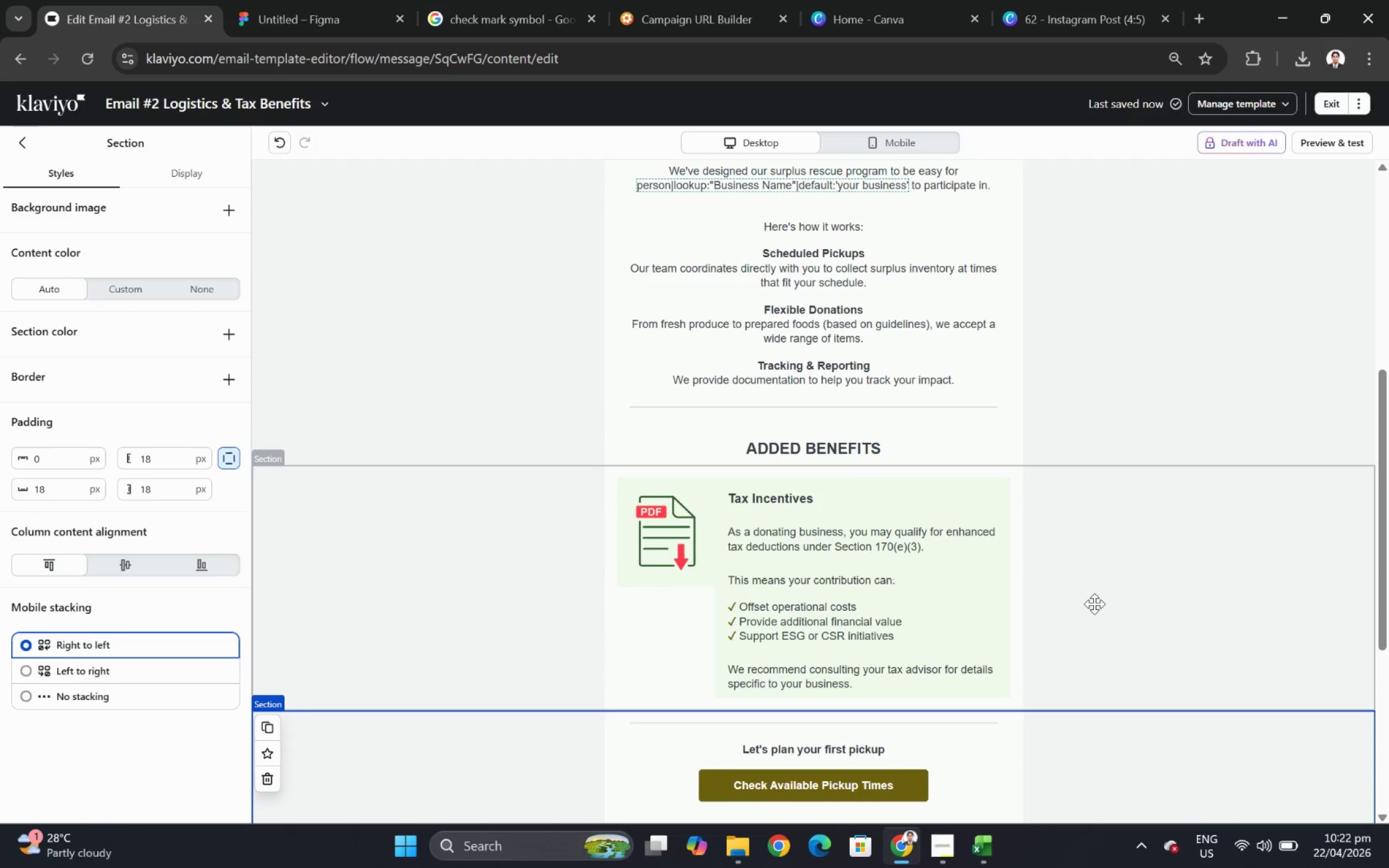 
wait(17.85)
 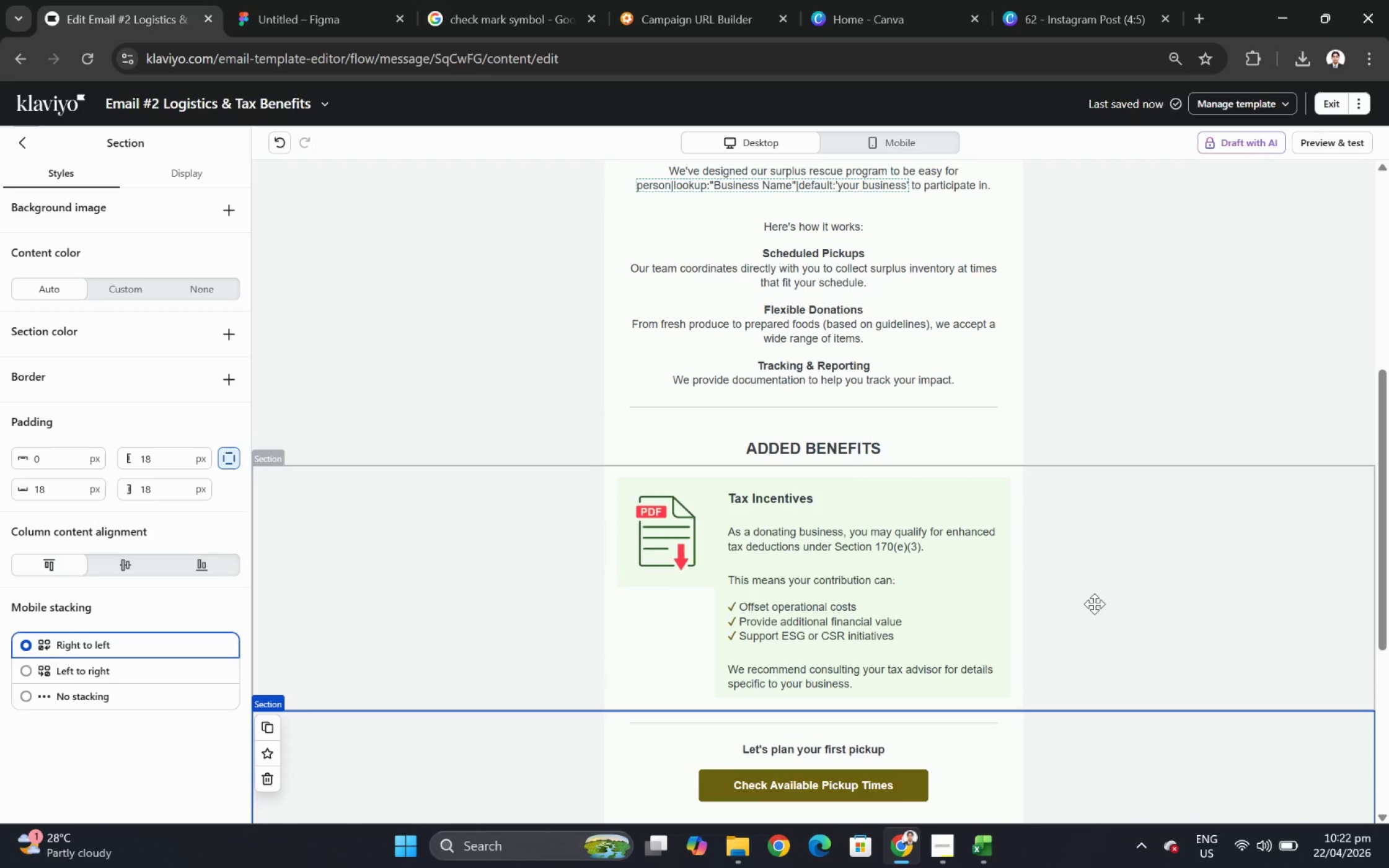 
scroll: coordinate [1093, 604], scroll_direction: down, amount: 1.0
 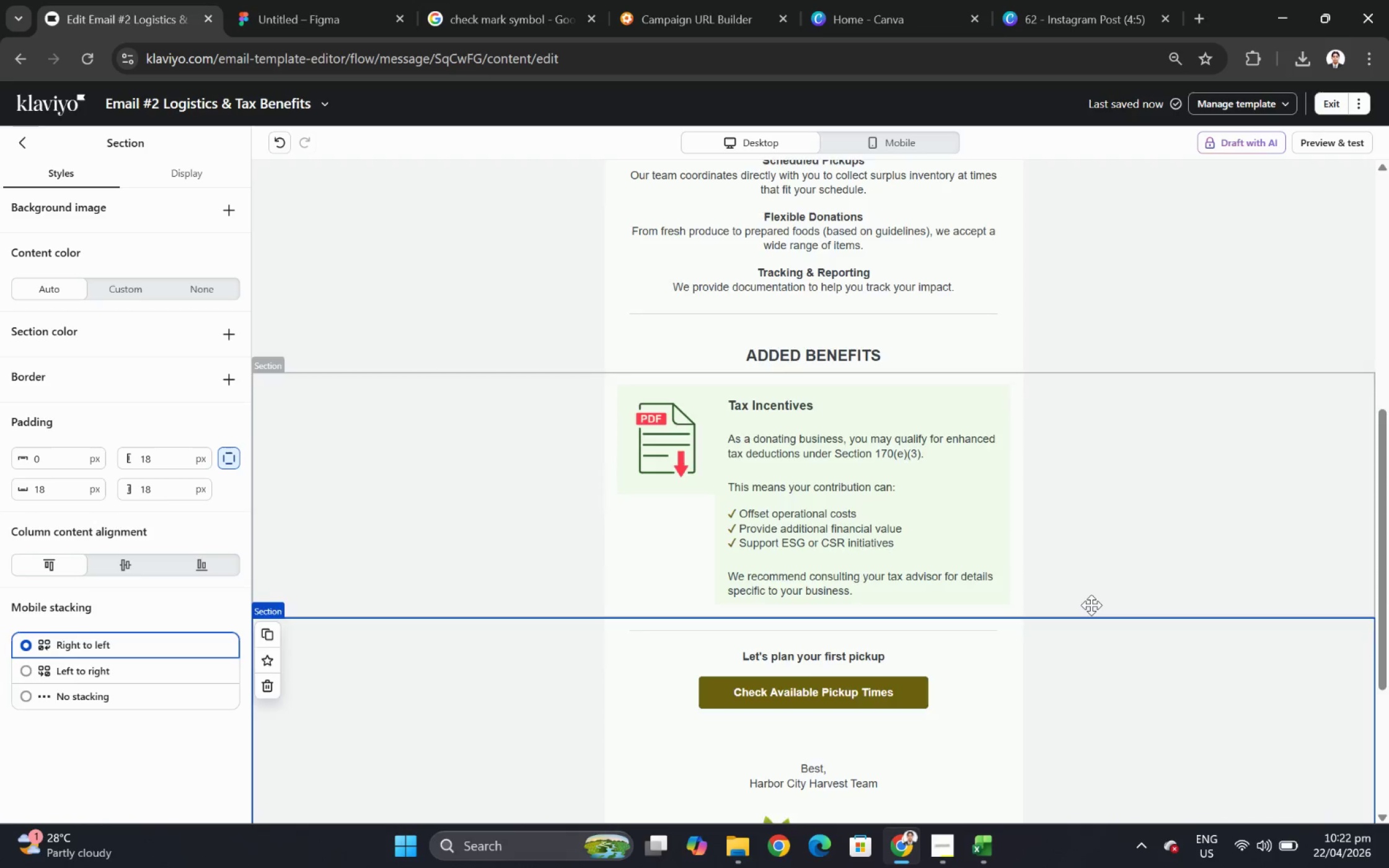 
scroll: coordinate [1091, 605], scroll_direction: up, amount: 2.0
 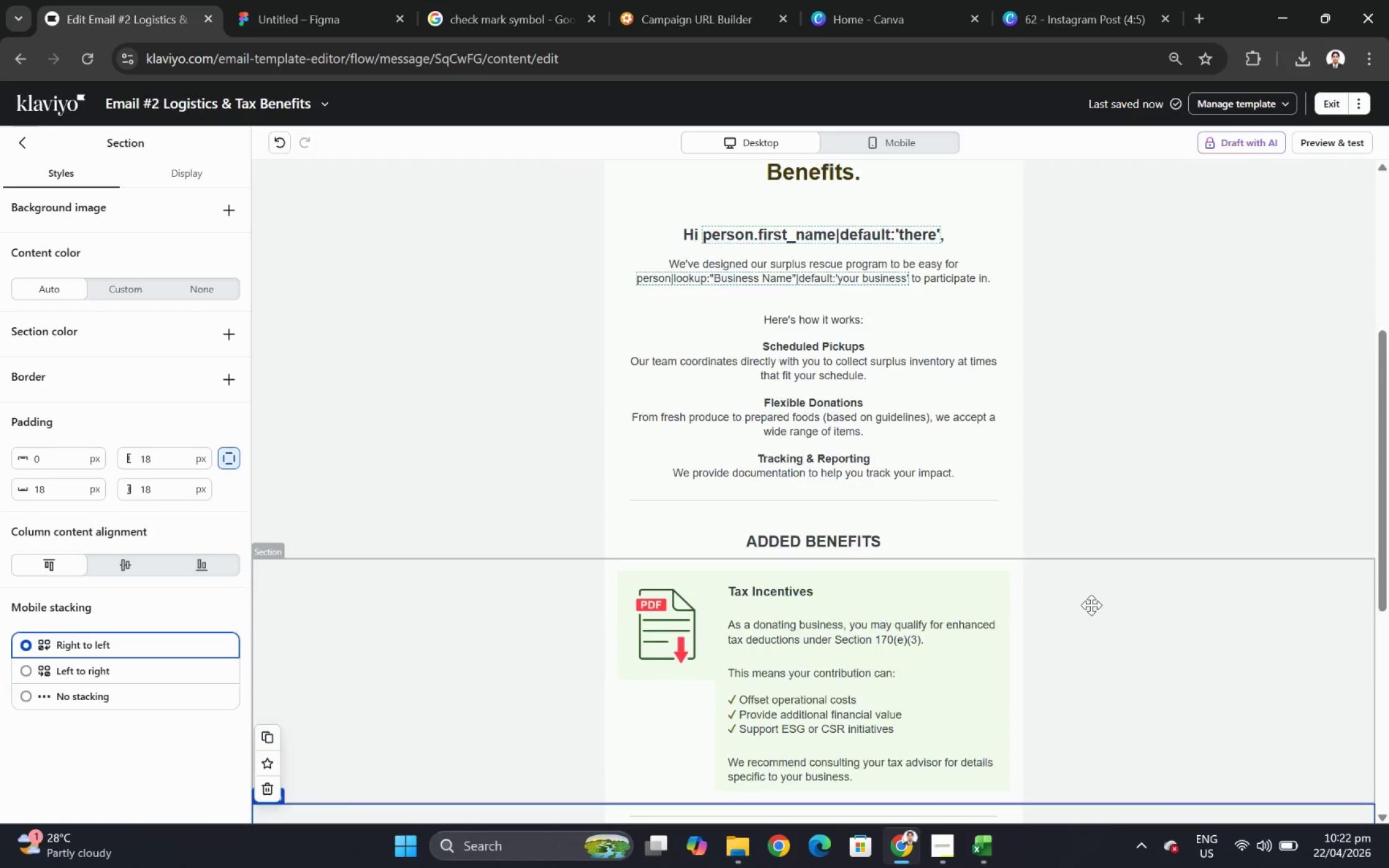 
scroll: coordinate [1091, 605], scroll_direction: down, amount: 1.0
 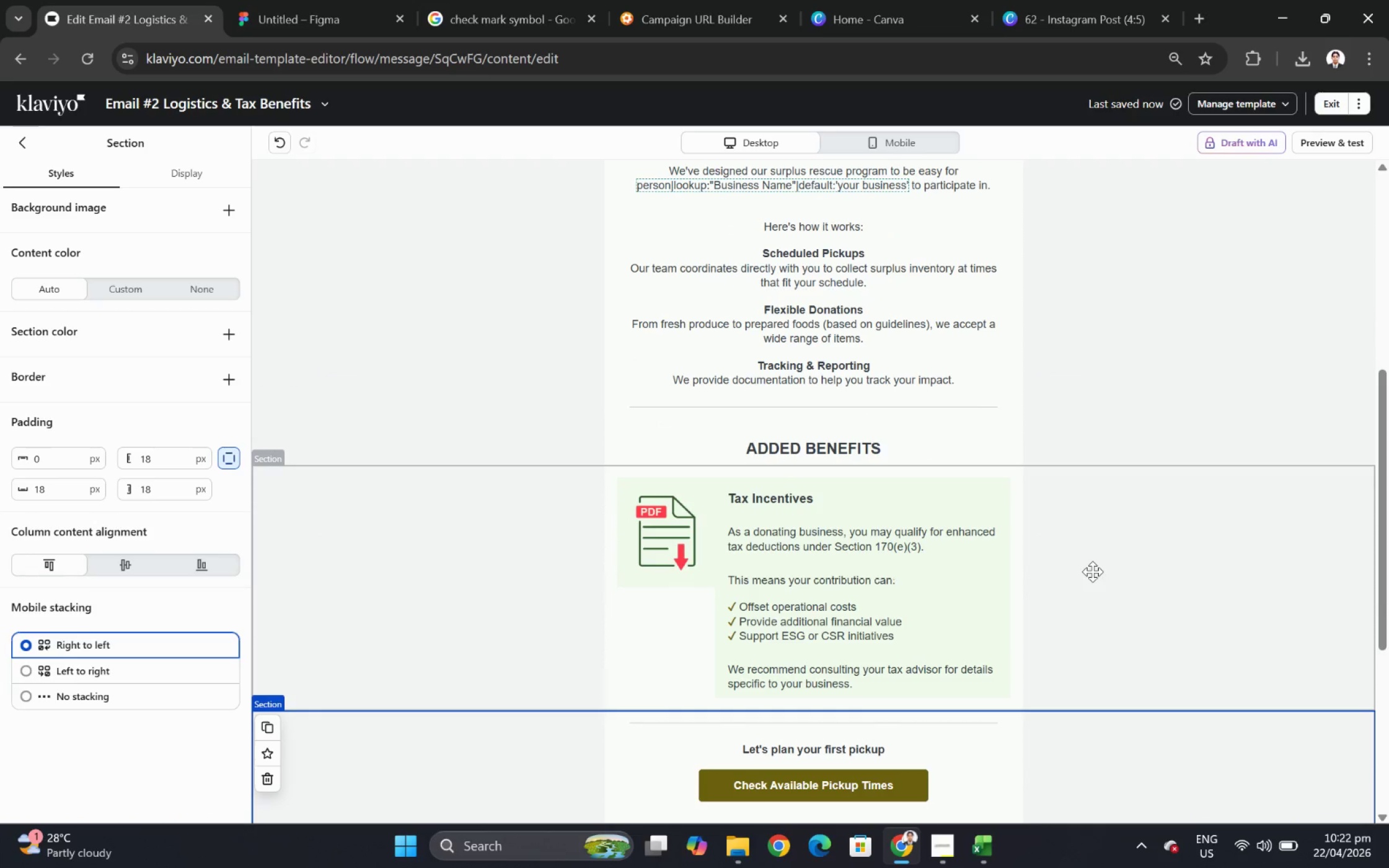 
wait(6.29)
 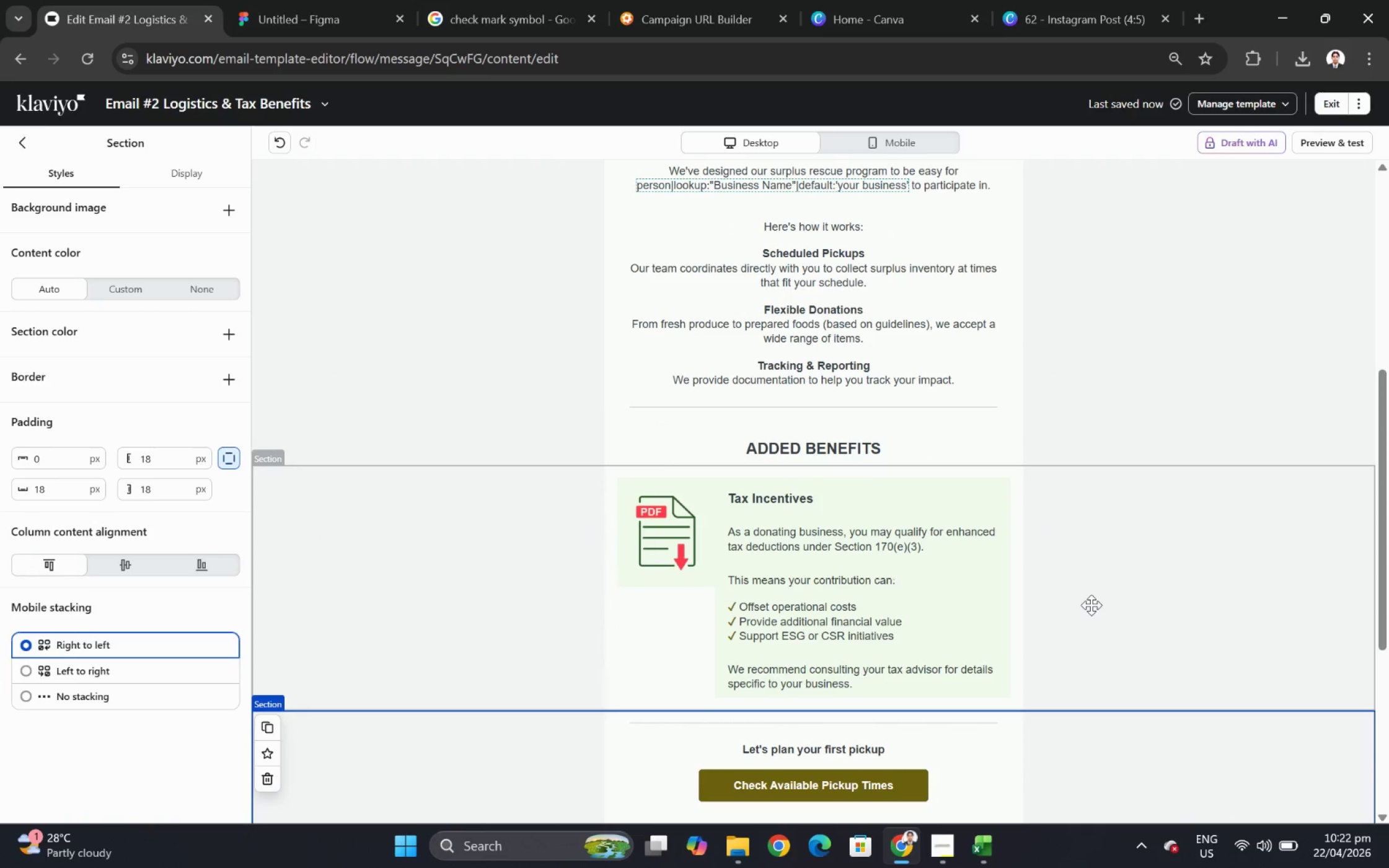 
scroll: coordinate [1092, 574], scroll_direction: down, amount: 1.0
 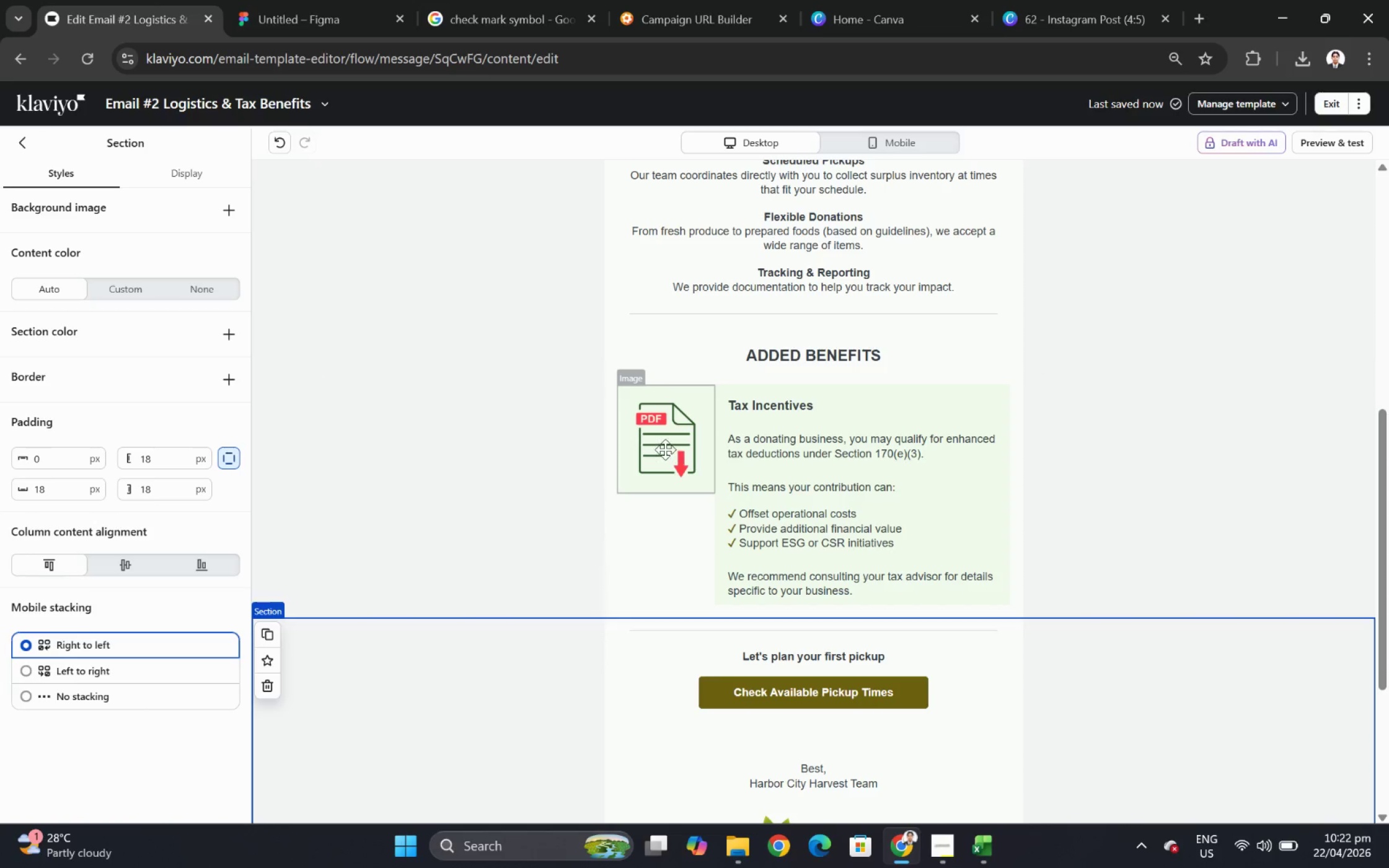 
left_click([666, 451])
 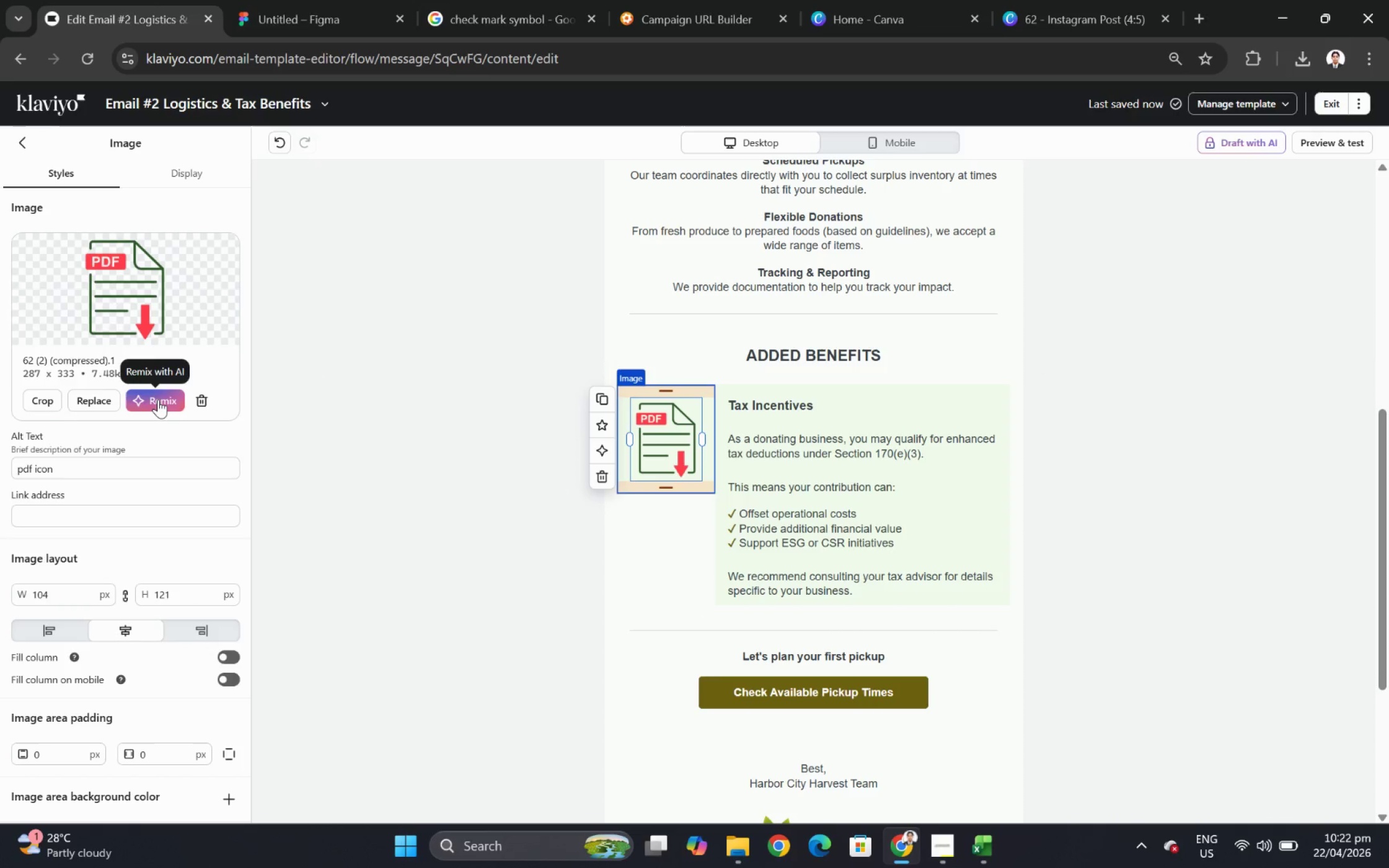 
wait(6.92)
 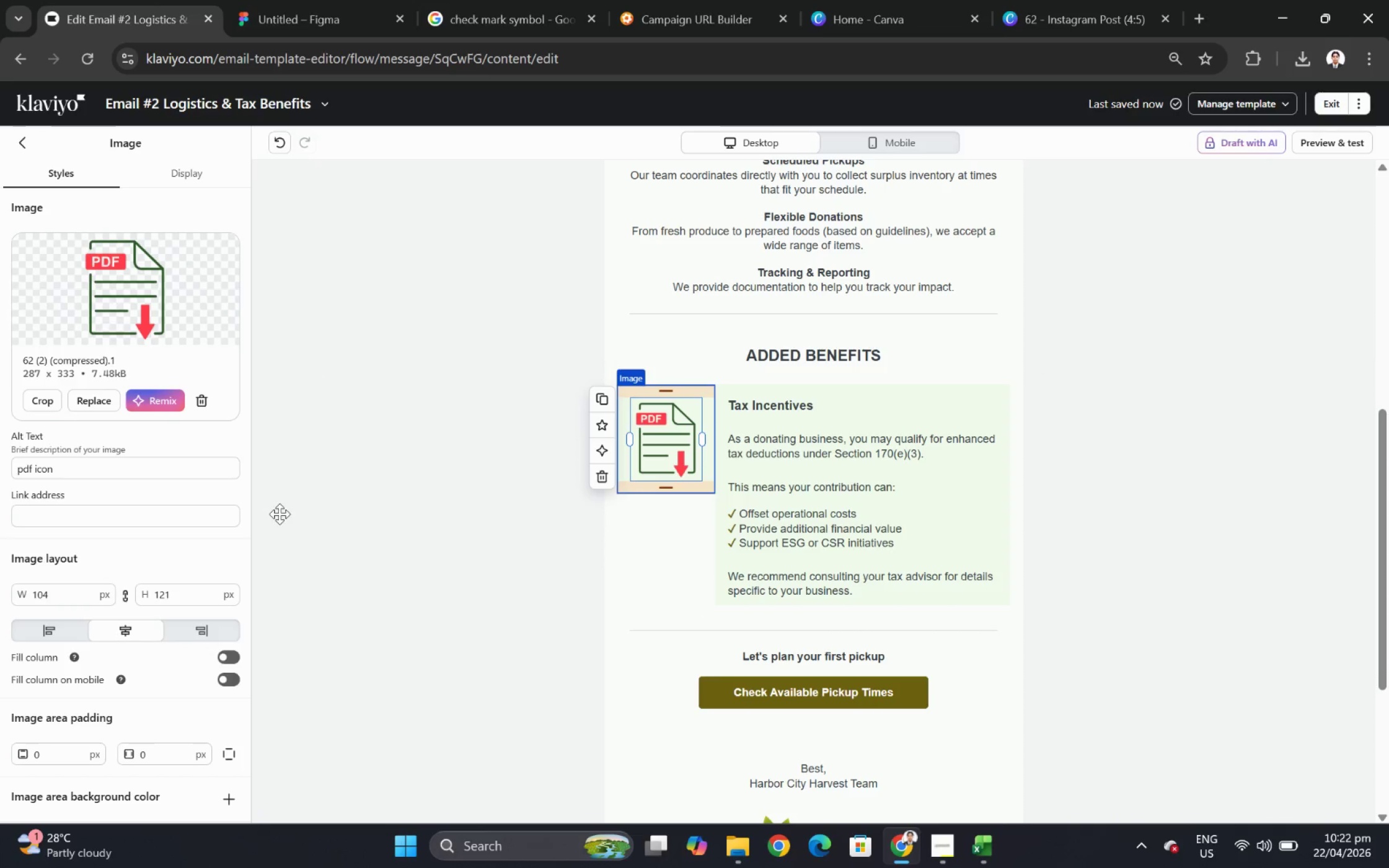 
left_click([158, 399])
 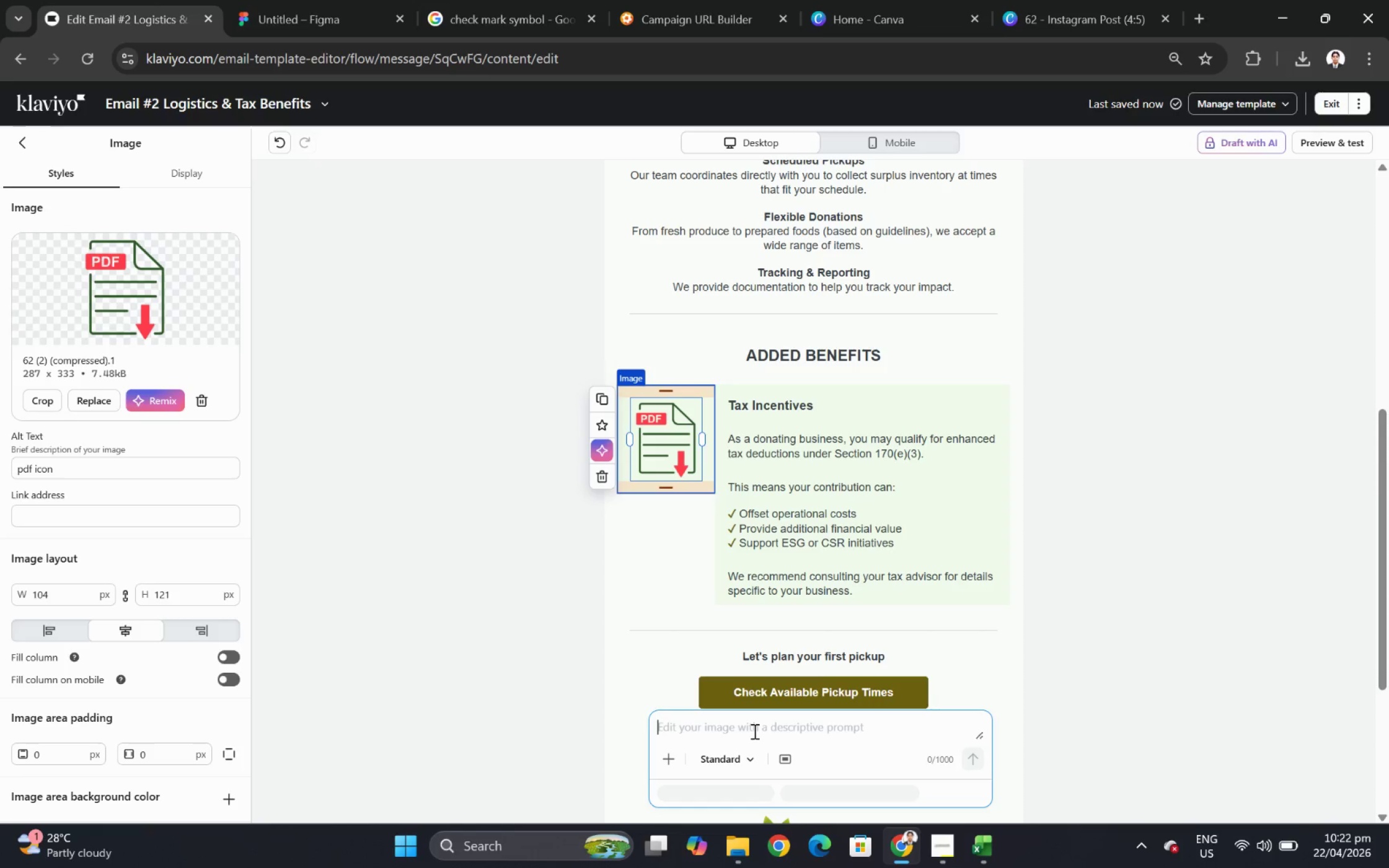 
type(change to tax incentives)
 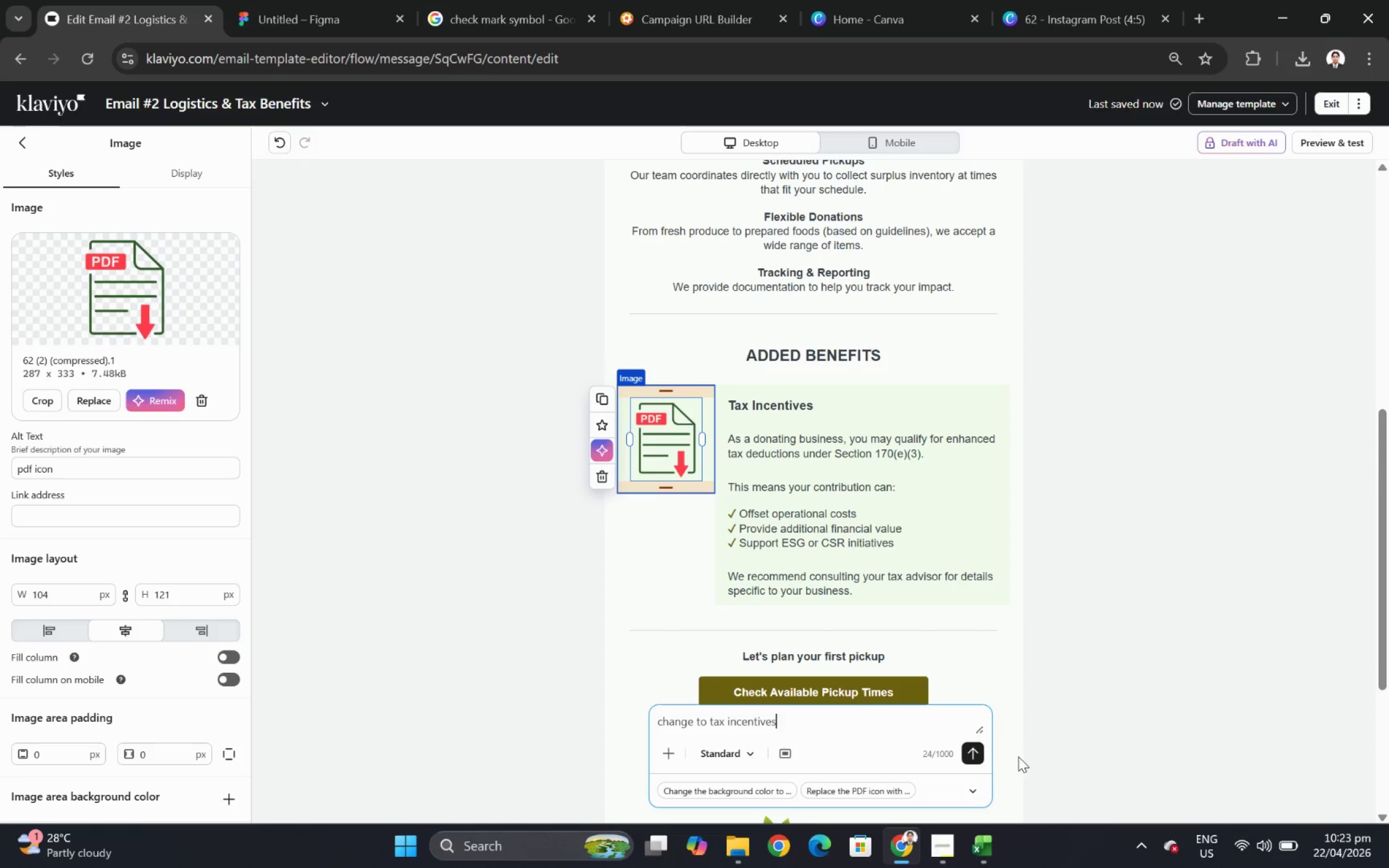 
left_click([972, 751])
 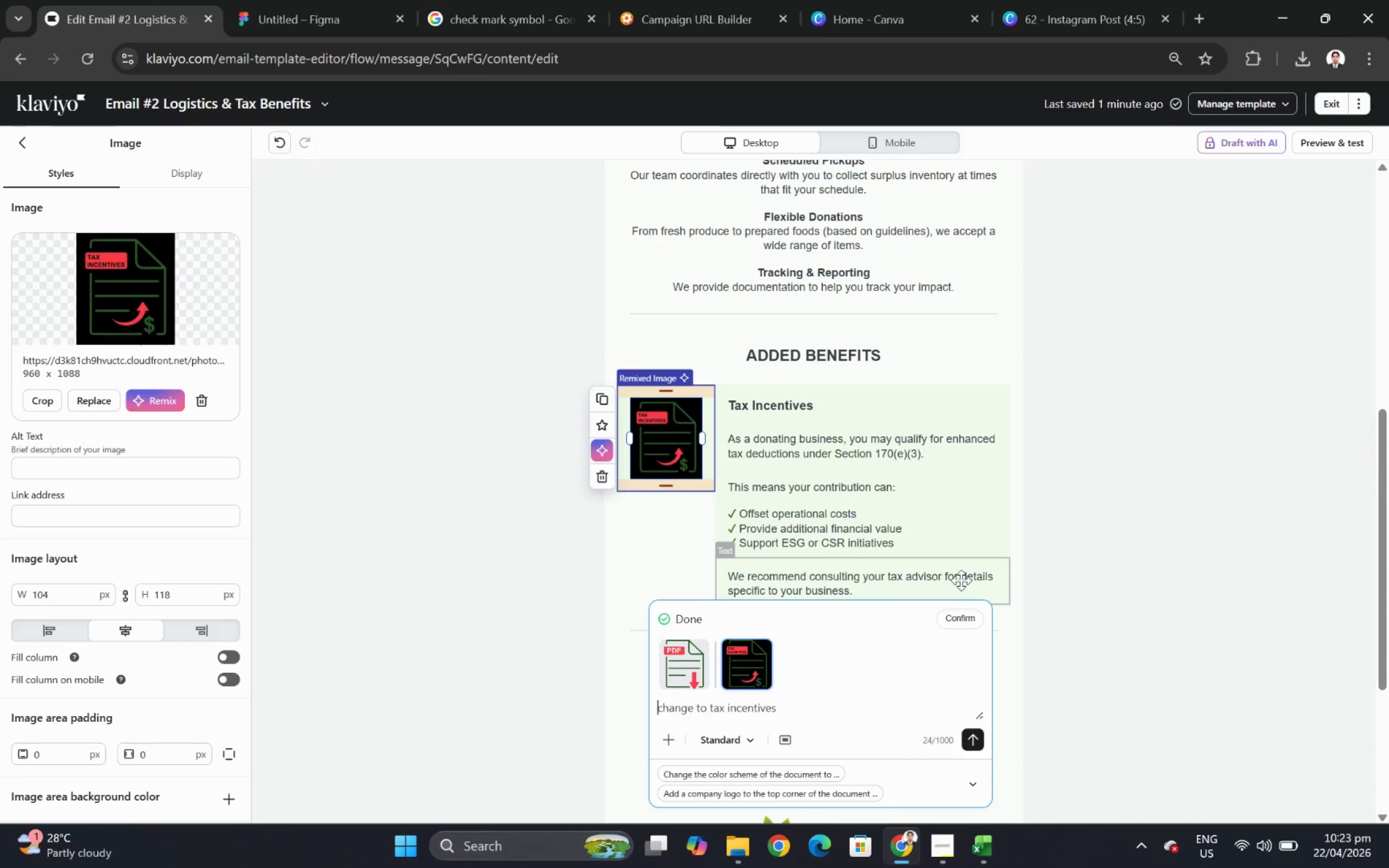 
wait(24.0)
 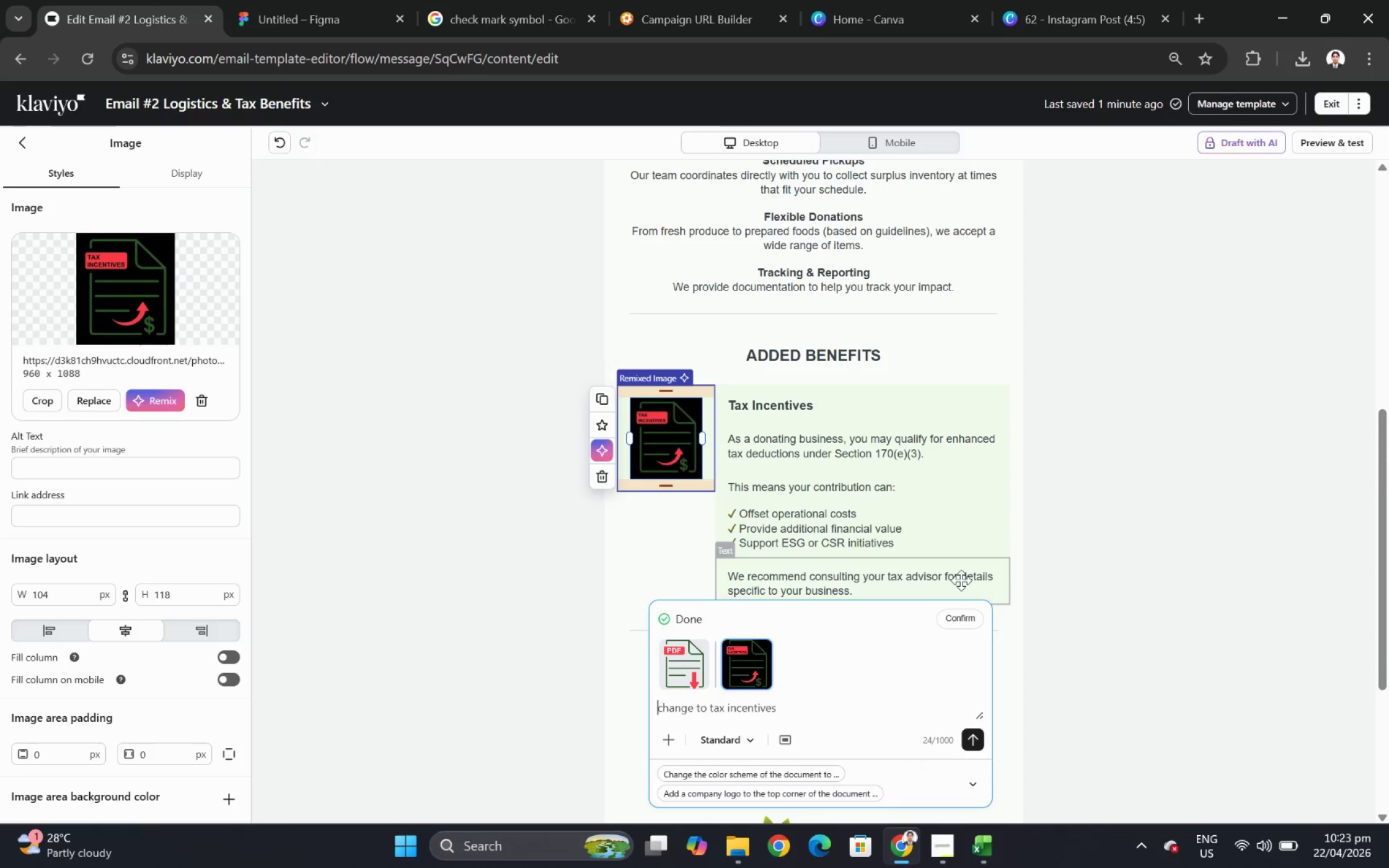 
left_click([278, 134])
 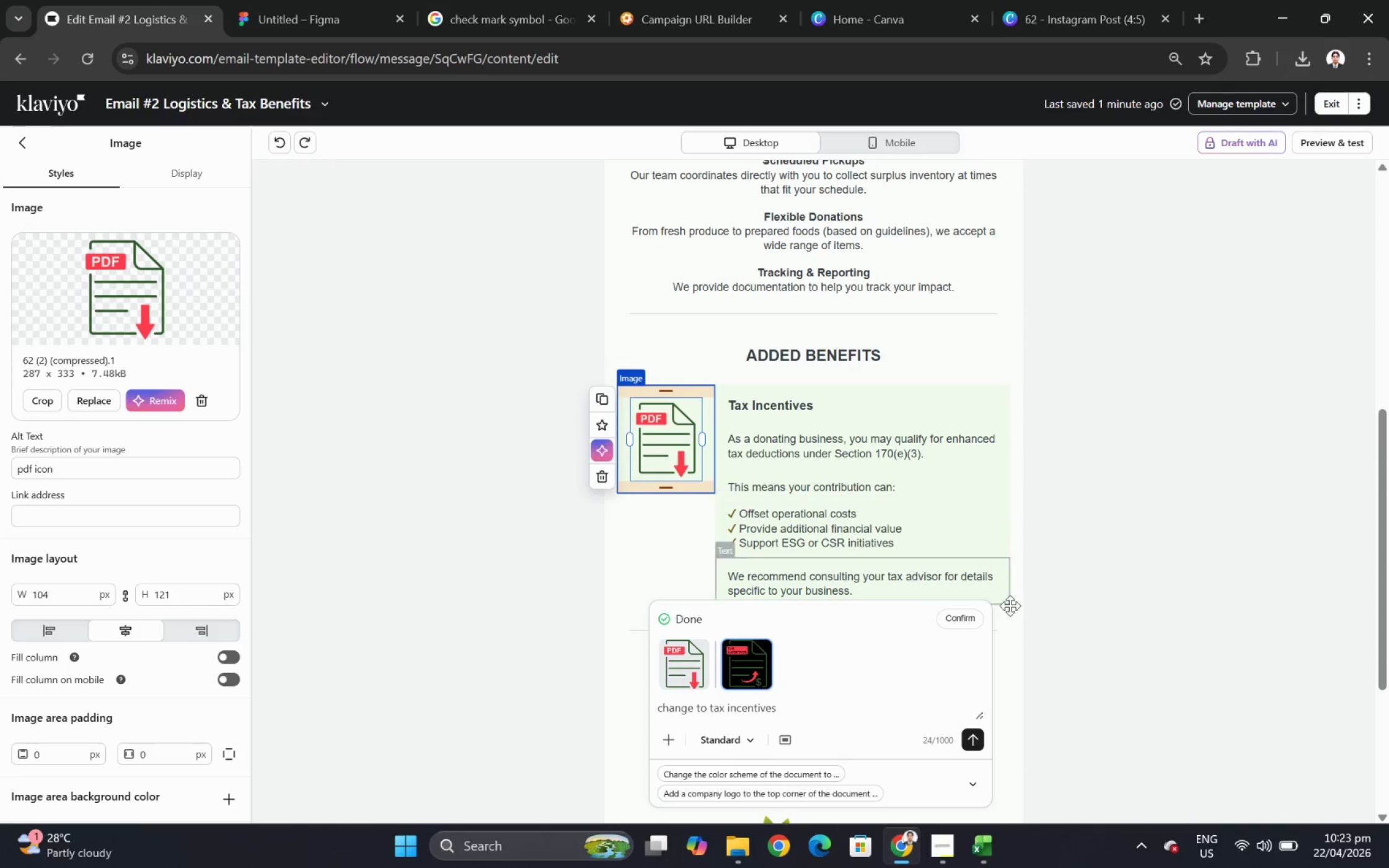 
left_click([1087, 600])
 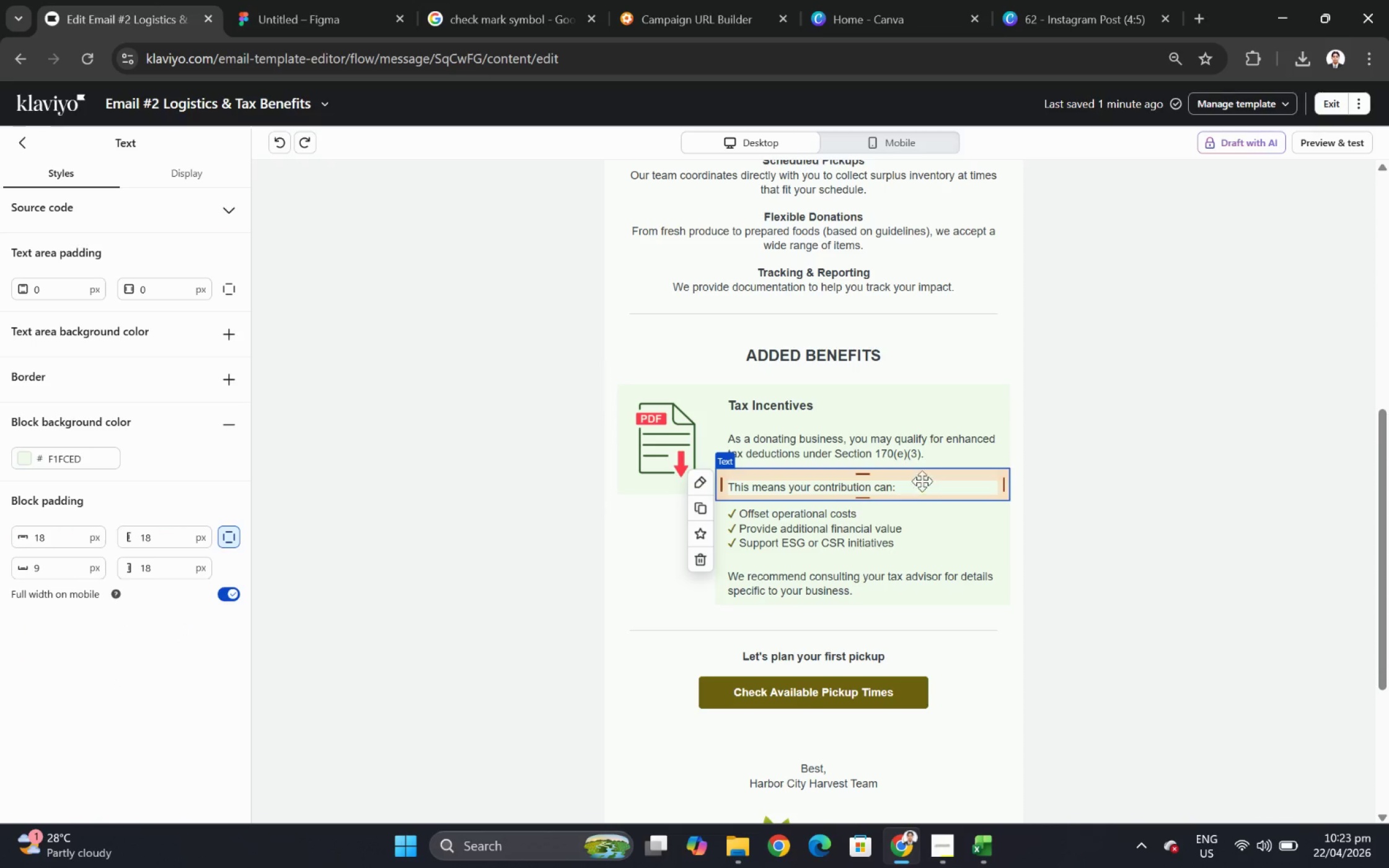 
scroll: coordinate [1005, 504], scroll_direction: up, amount: 3.0
 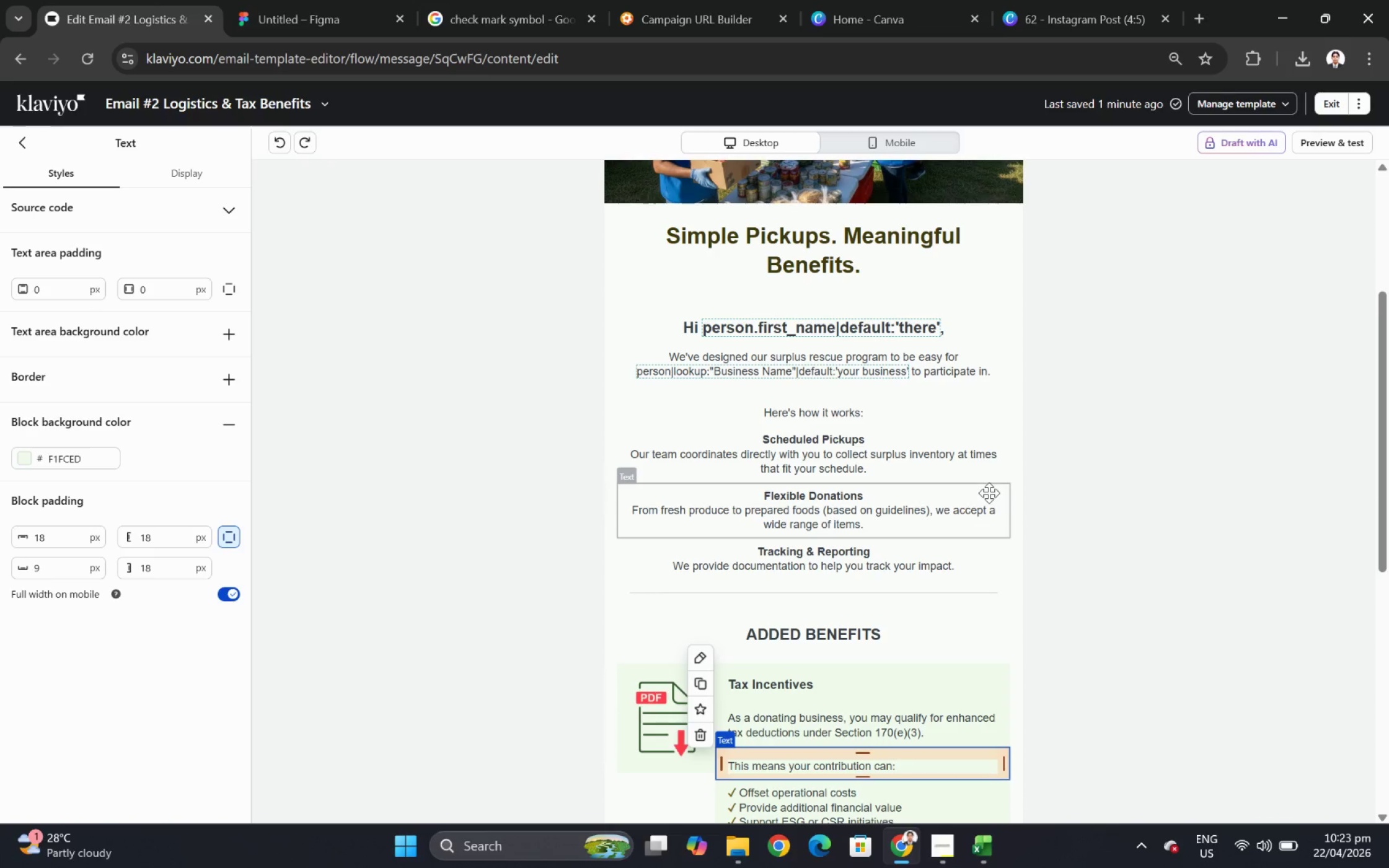 
wait(6.03)
 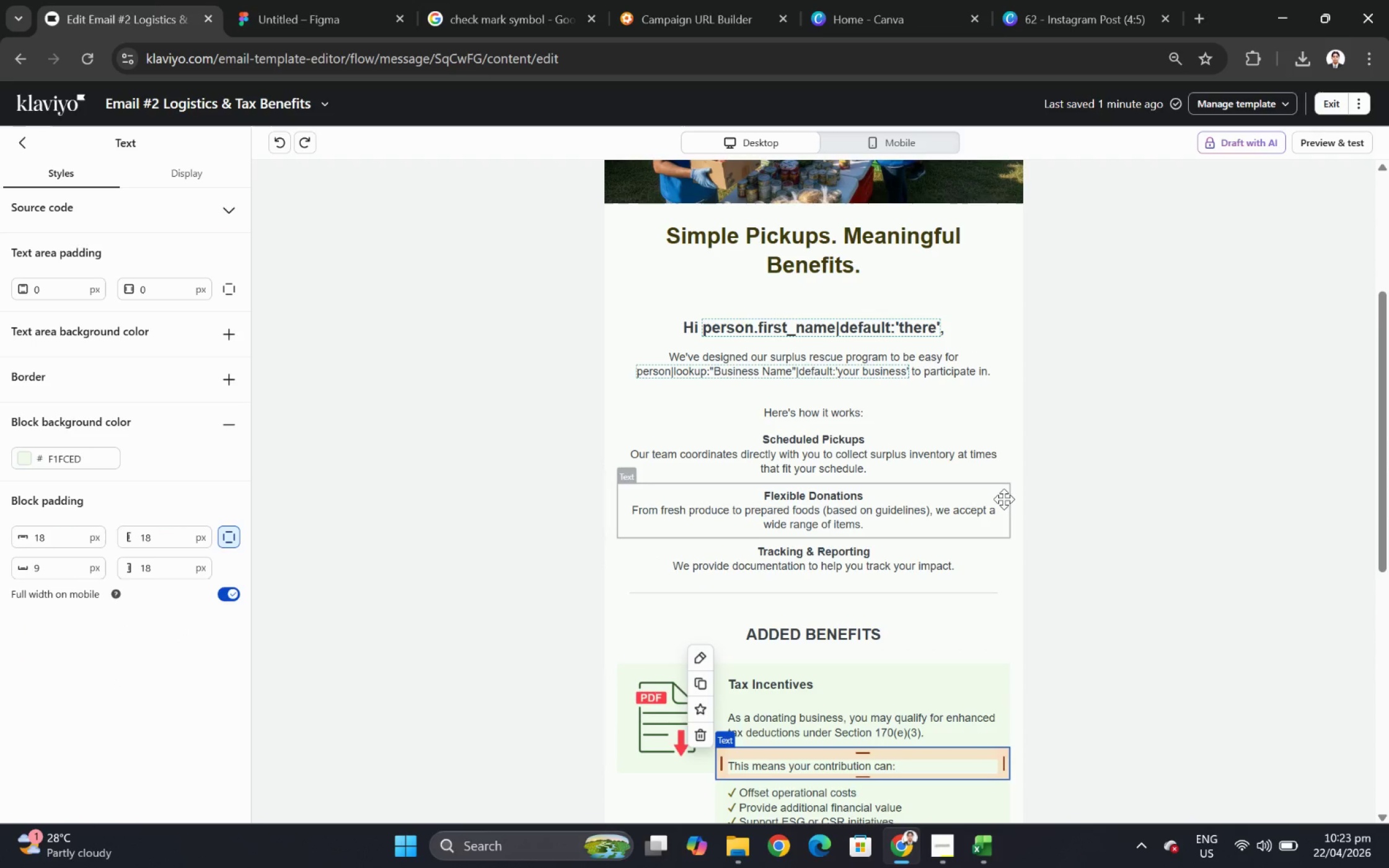 
scroll: coordinate [989, 493], scroll_direction: down, amount: 5.0
 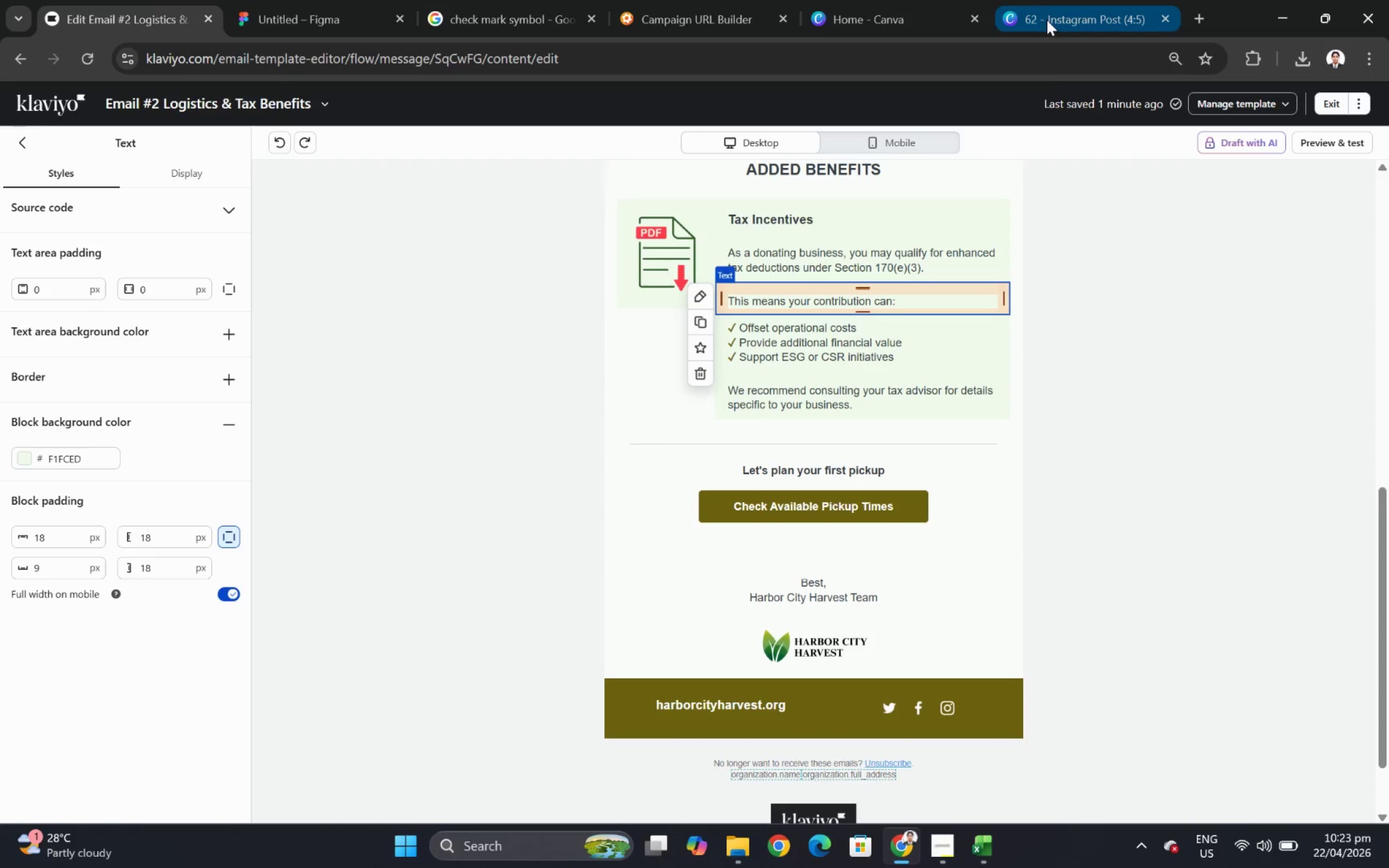 
left_click([1128, 465])
 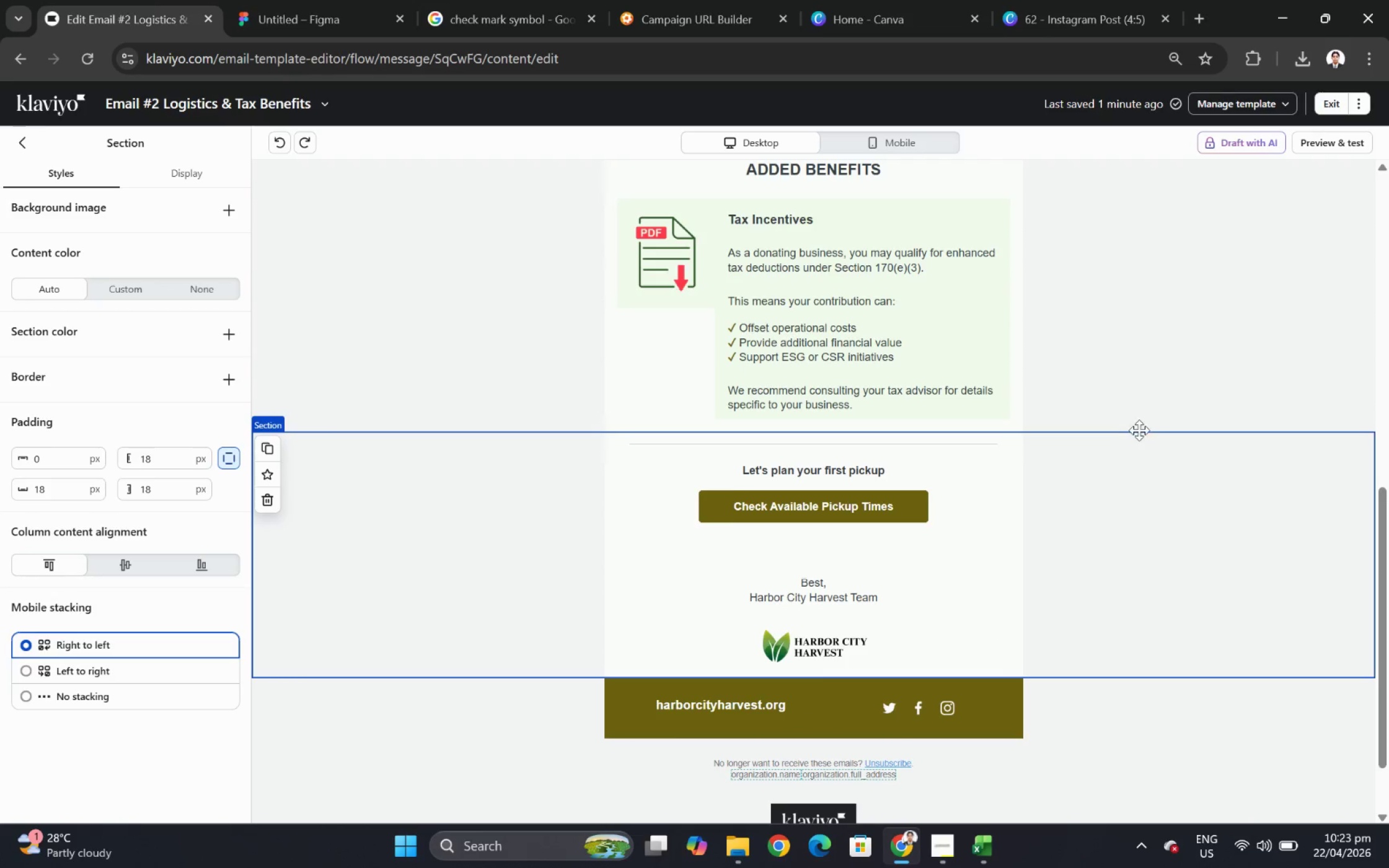 
scroll: coordinate [1139, 429], scroll_direction: up, amount: 4.0
 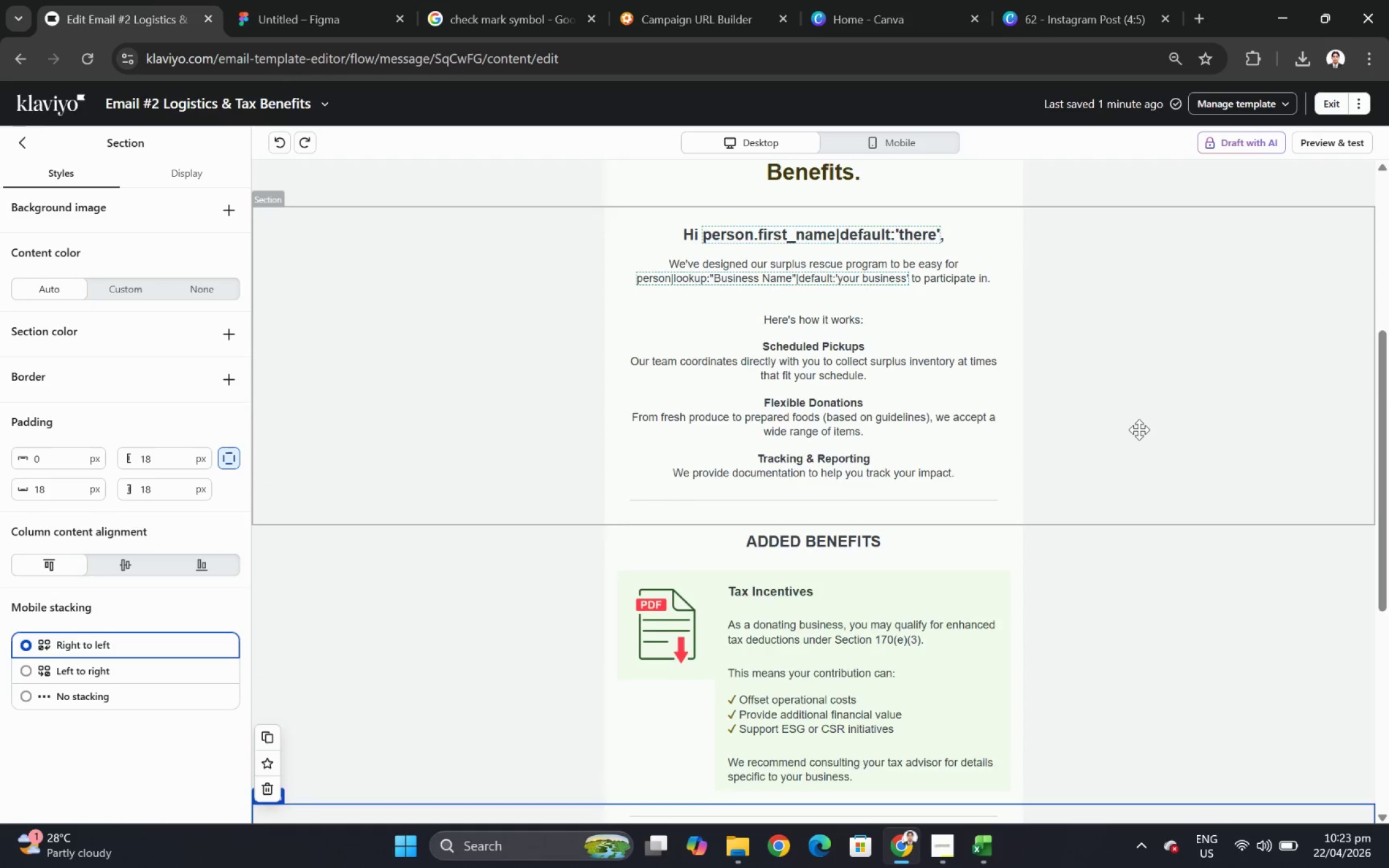 
scroll: coordinate [1139, 429], scroll_direction: down, amount: 2.0
 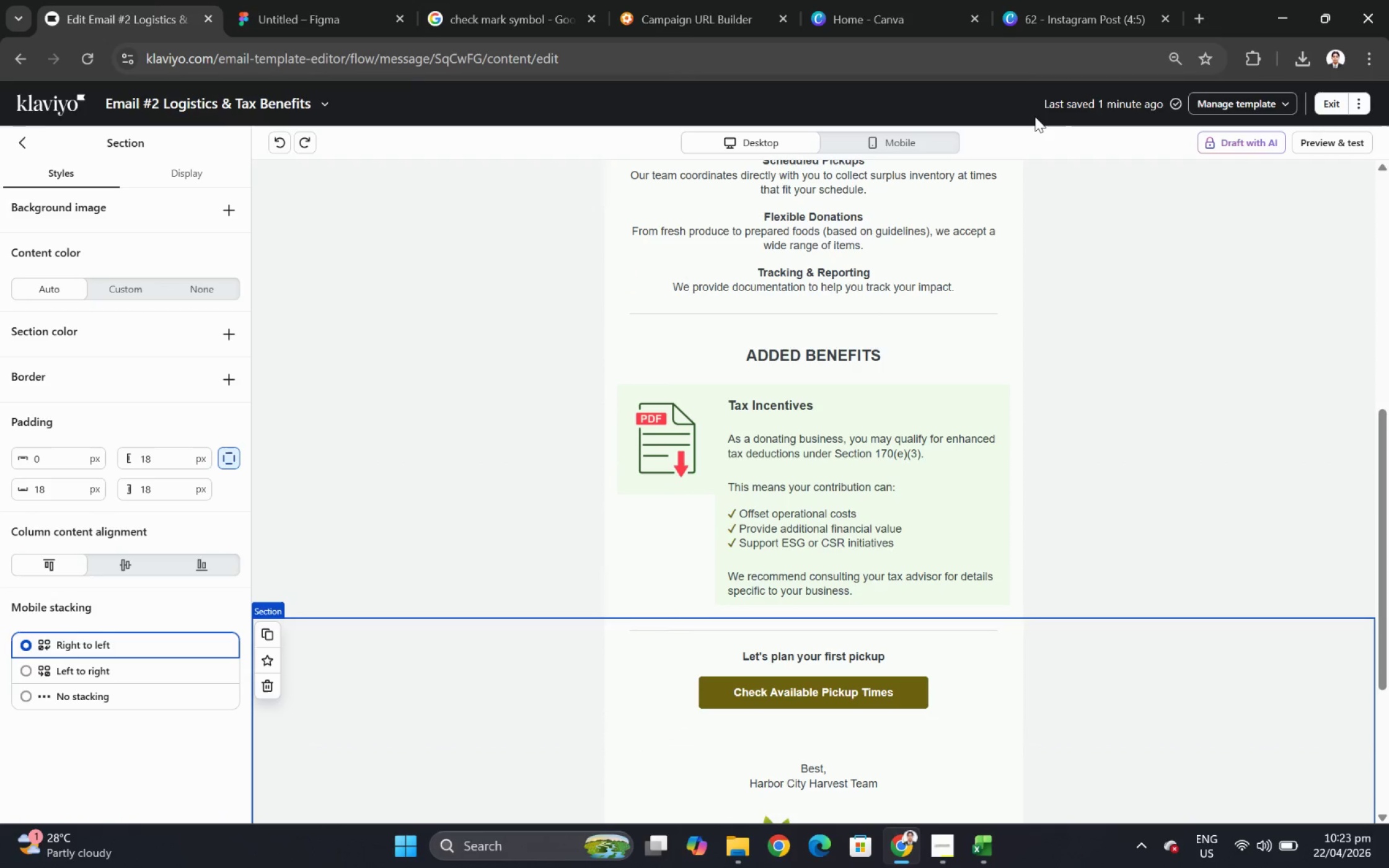 
left_click([1078, 0])
 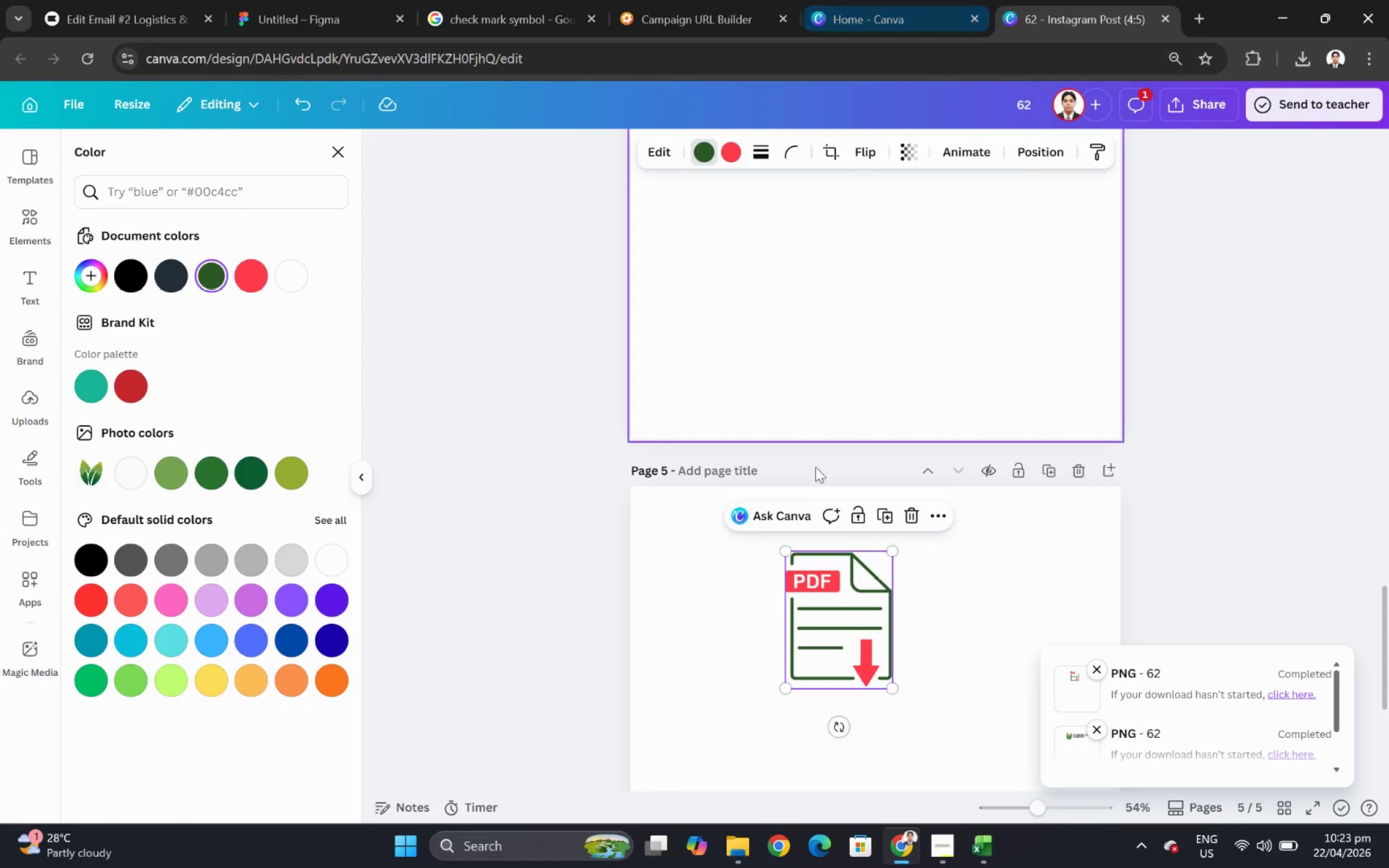 
left_click([939, 489])
 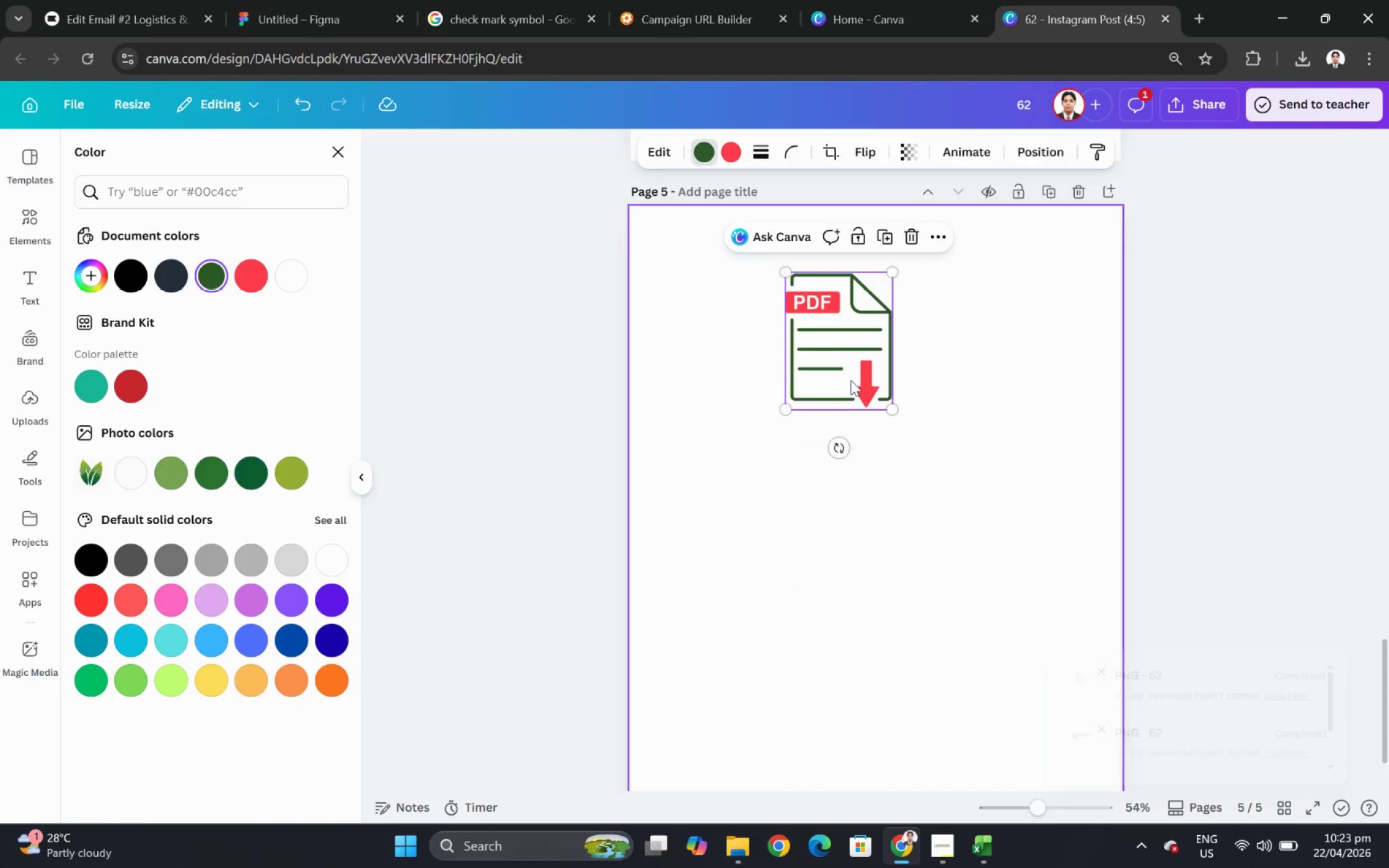 
scroll: coordinate [852, 592], scroll_direction: down, amount: 3.0
 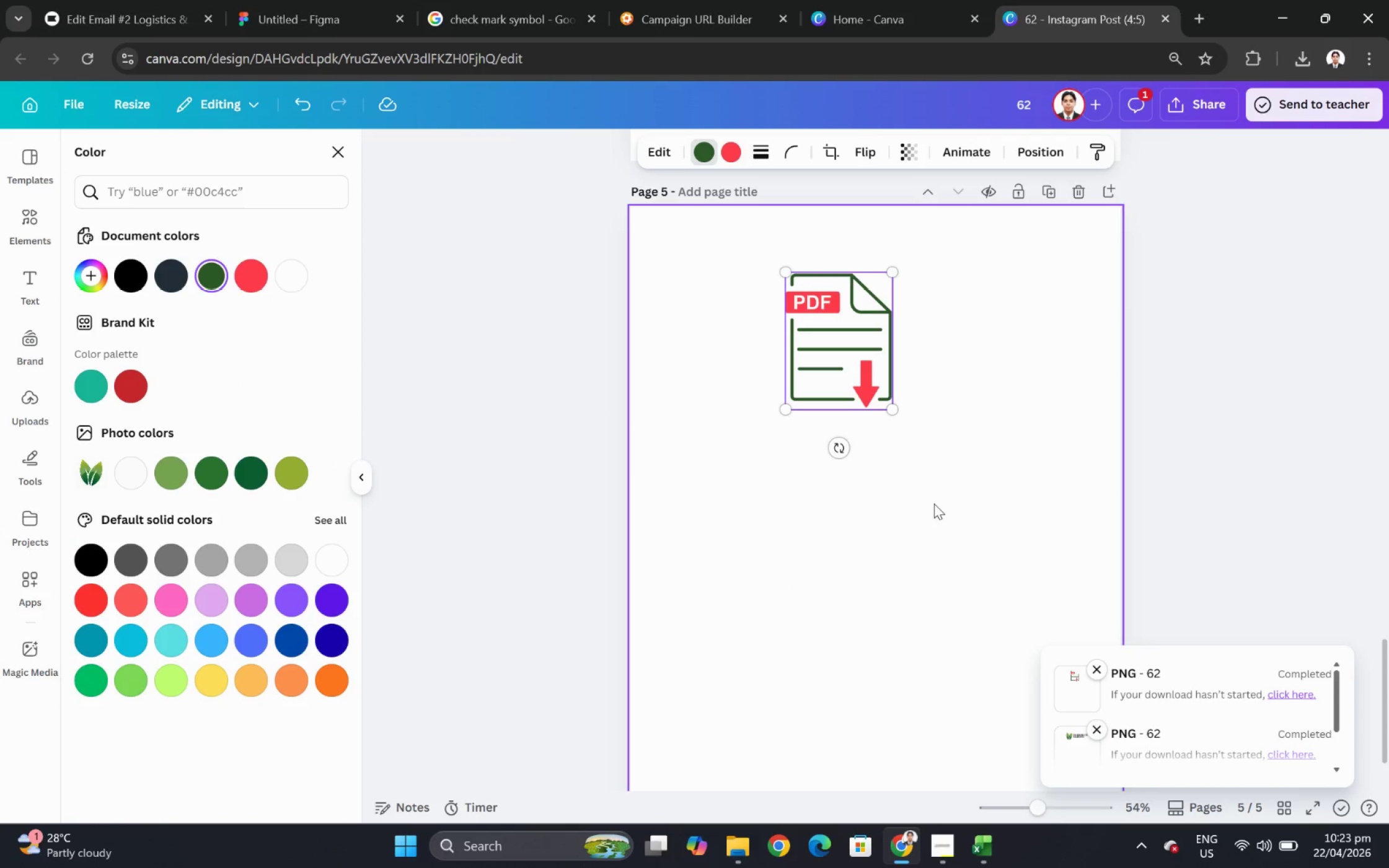 
double_click([834, 358])
 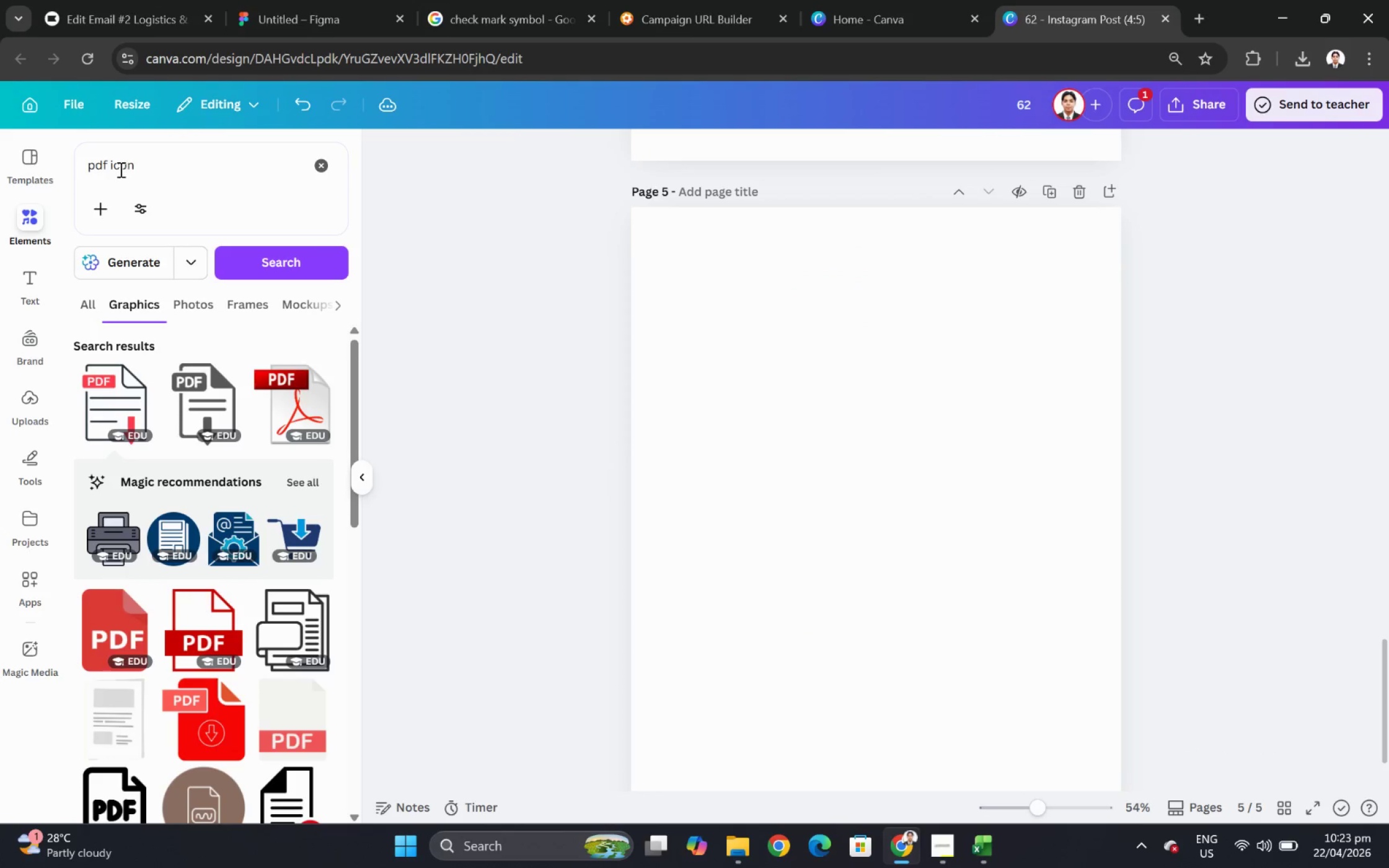 
left_click_drag(start_coordinate=[107, 162], to_coordinate=[0, 190])
 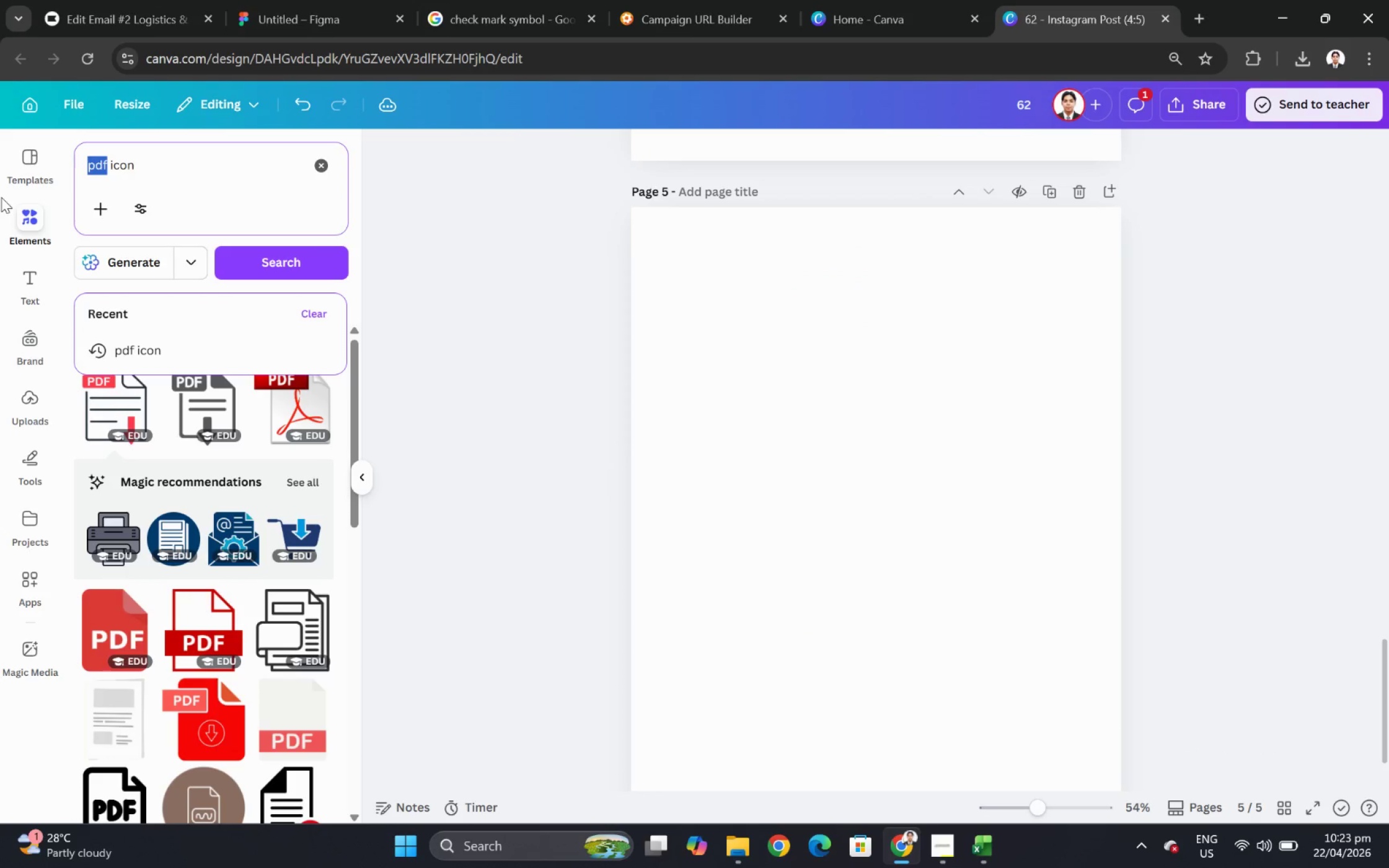 
type(tax)
 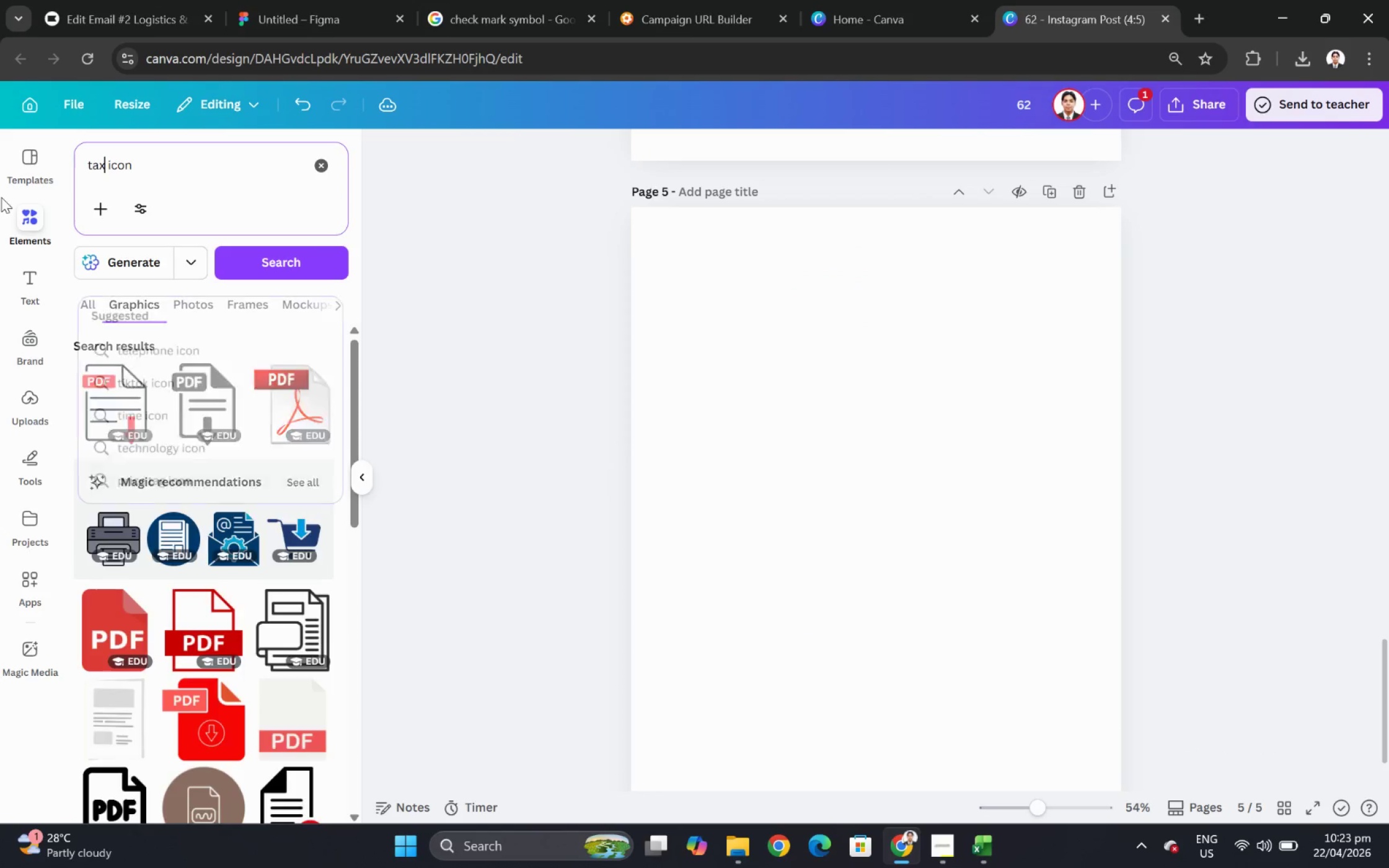 
key(Enter)
 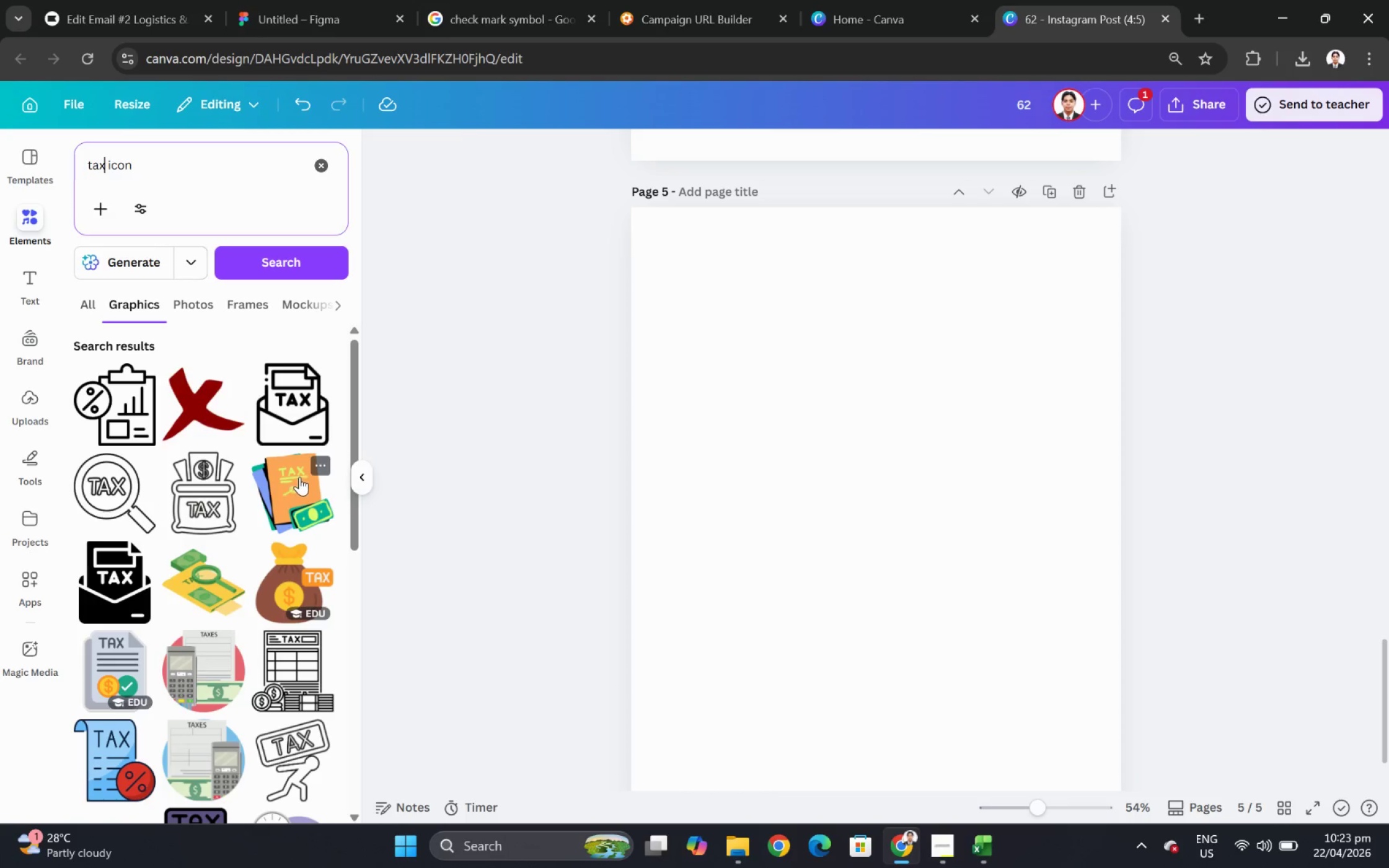 
wait(5.72)
 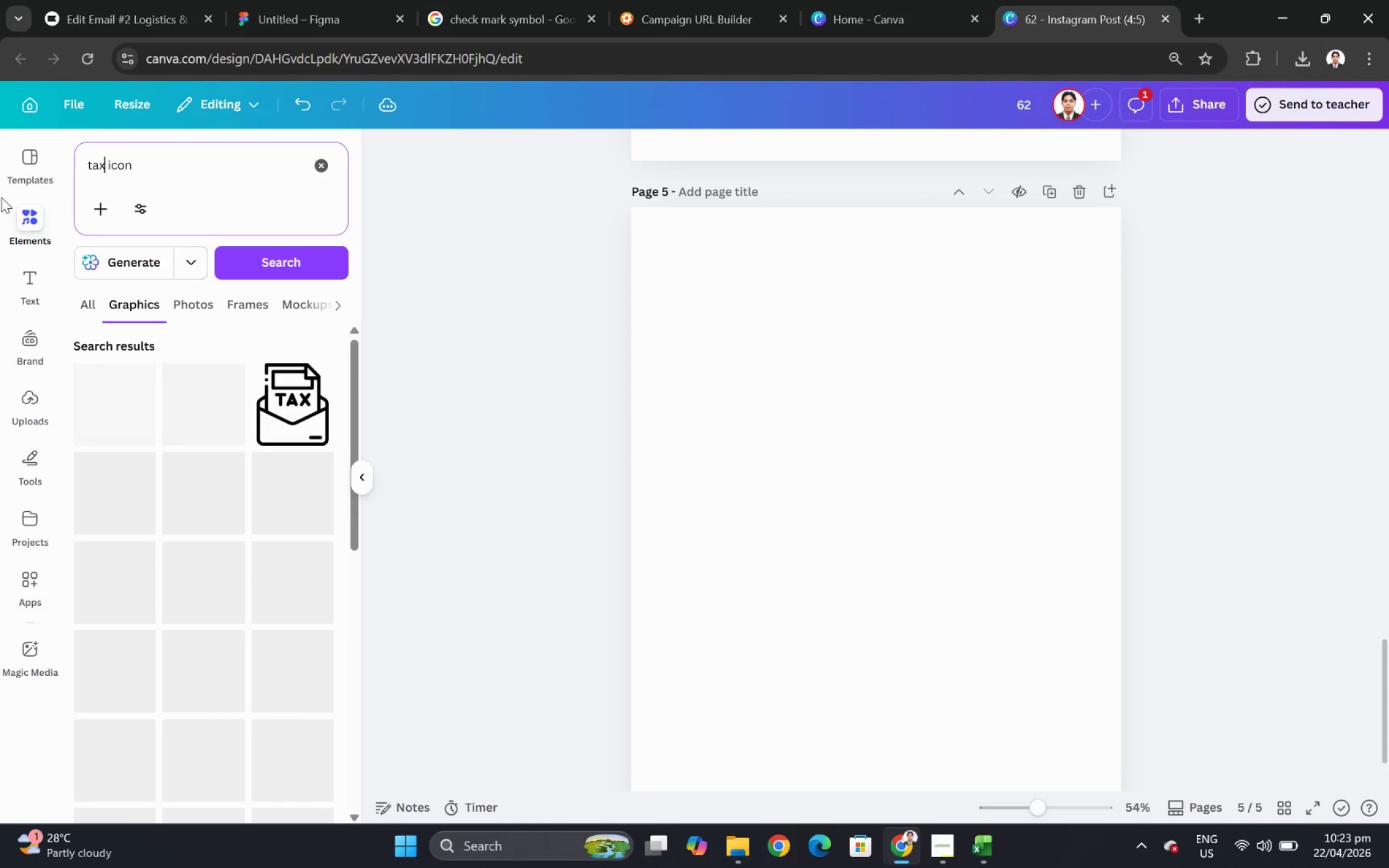 
left_click([789, 434])
 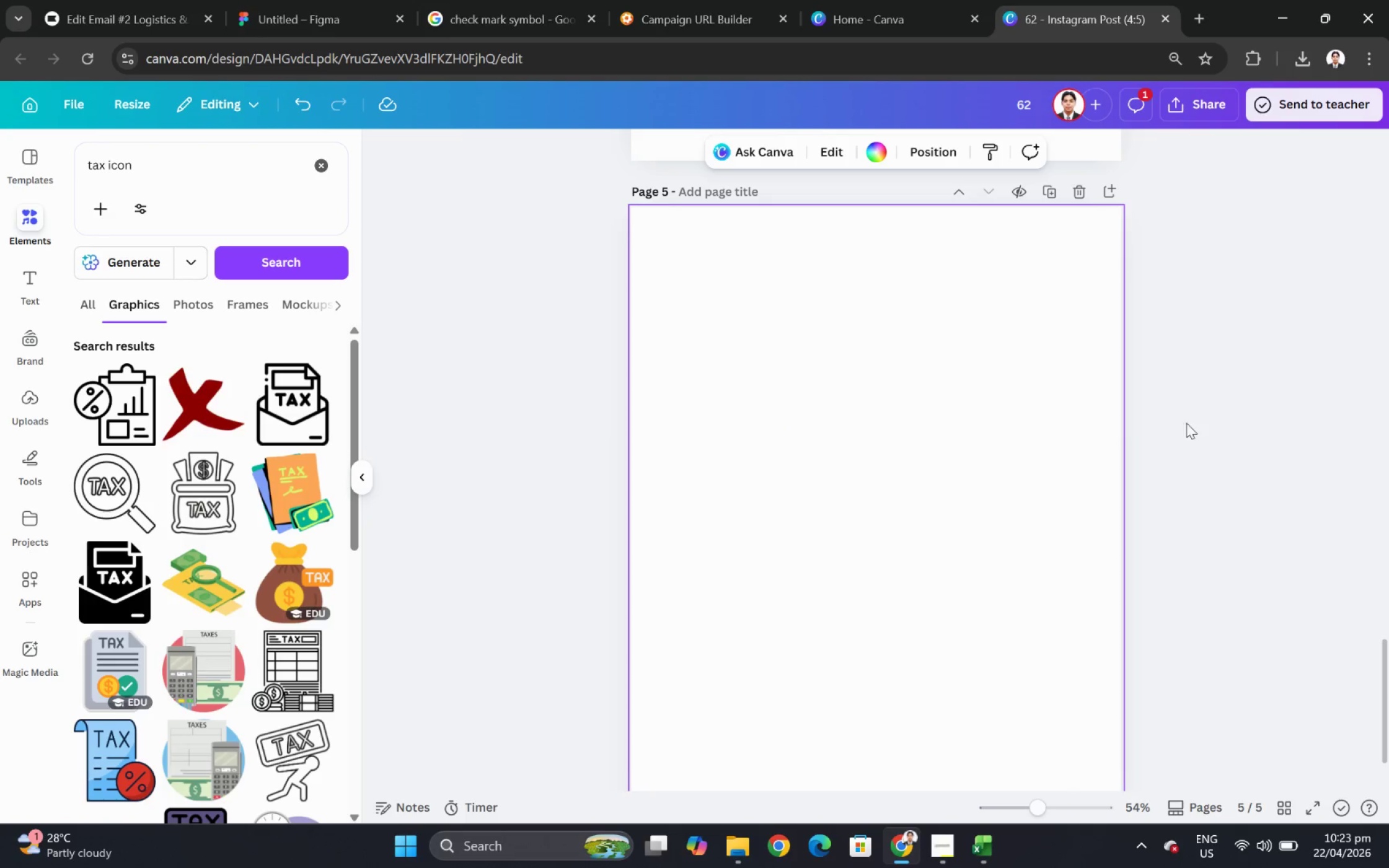 
key(Control+Z)
 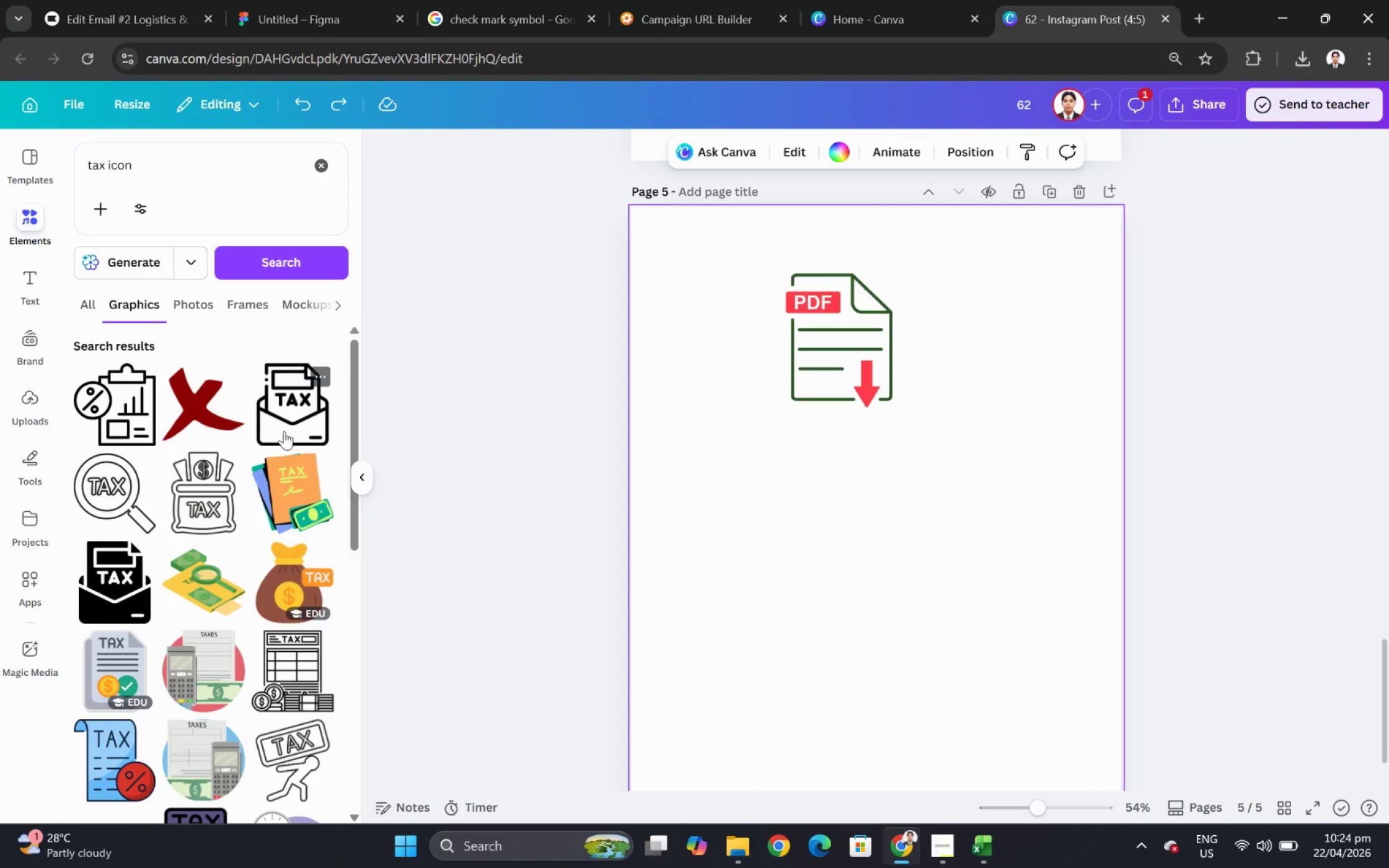 
wait(6.06)
 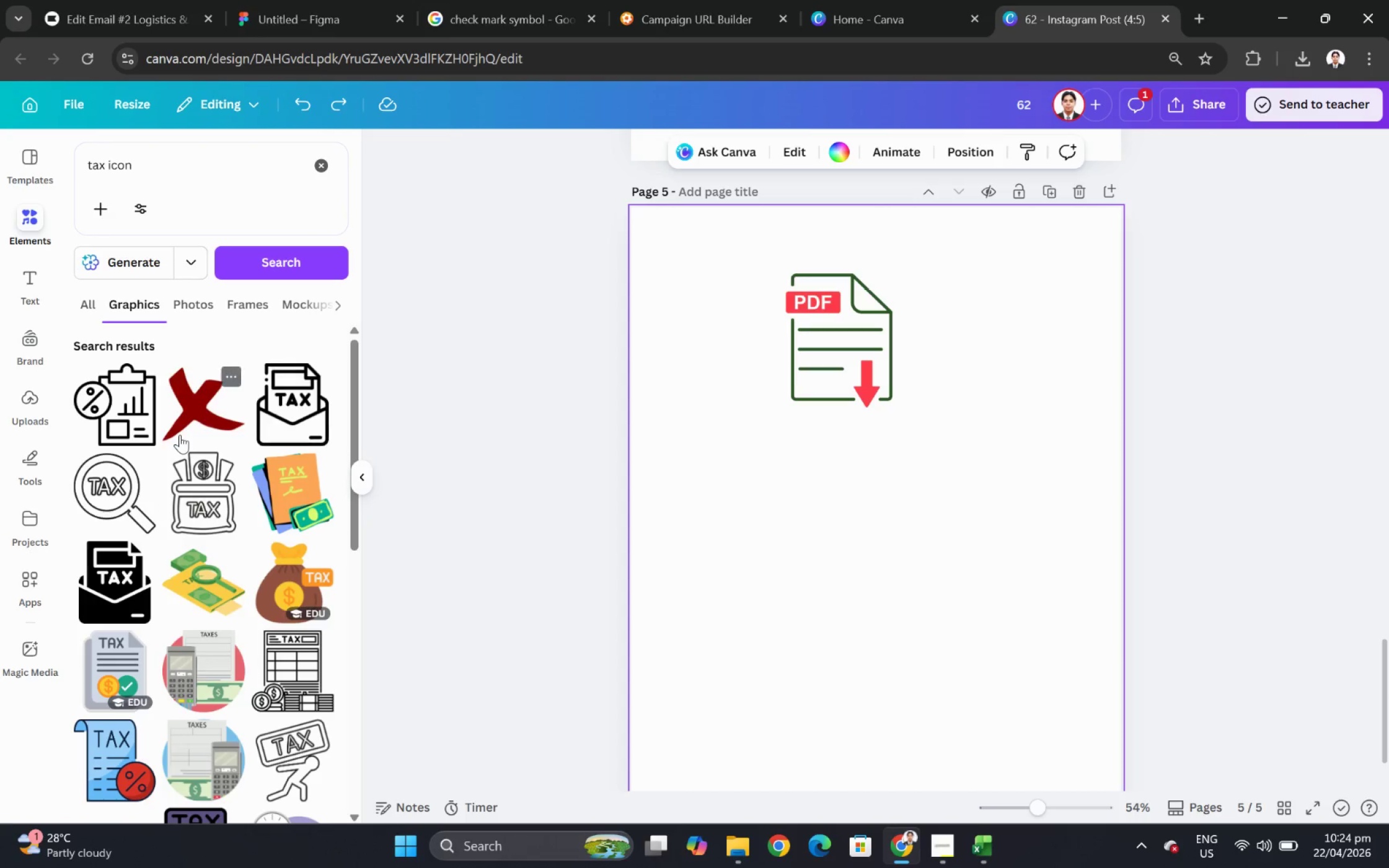 
scroll: coordinate [254, 465], scroll_direction: down, amount: 4.0
 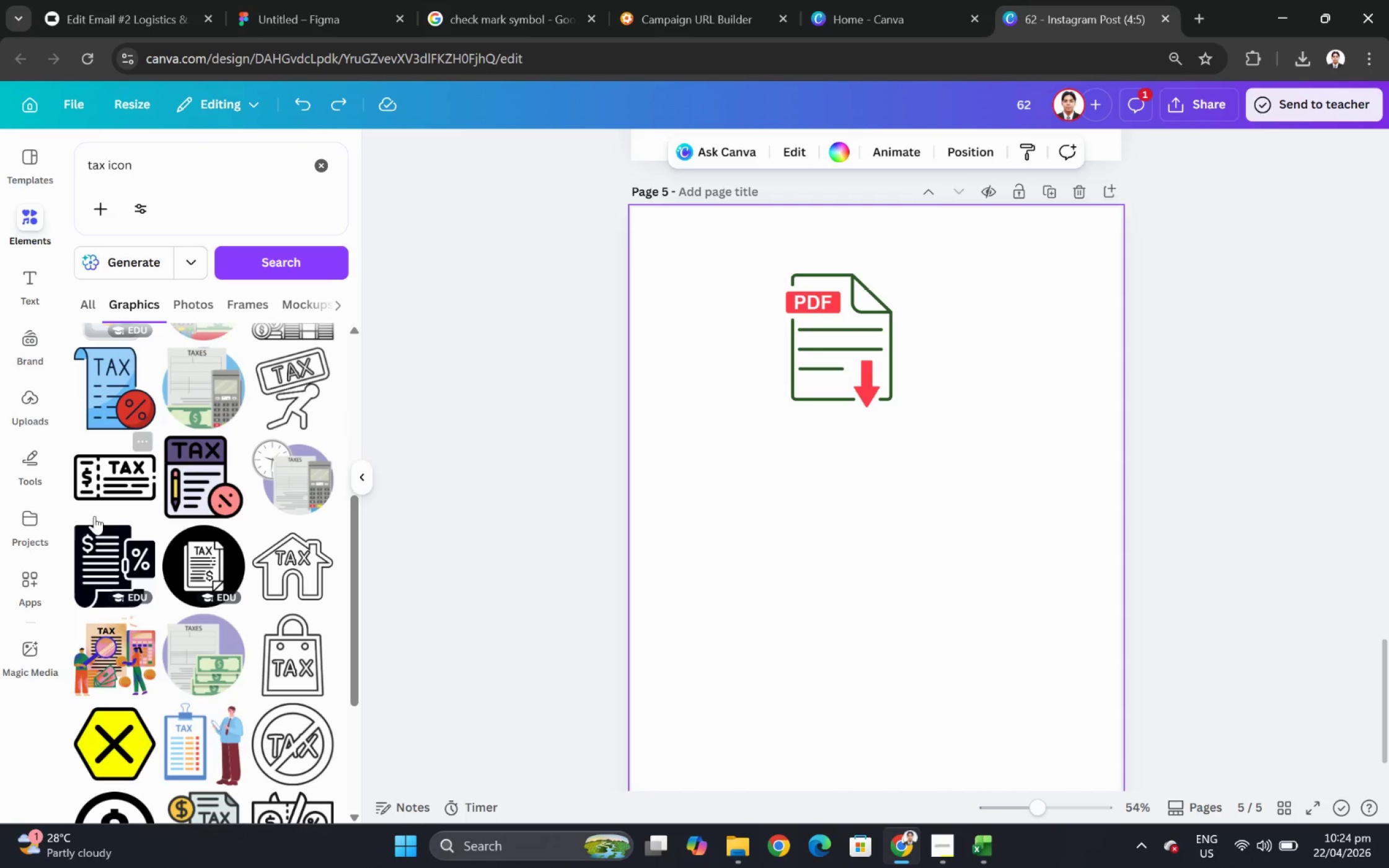 
left_click([108, 545])
 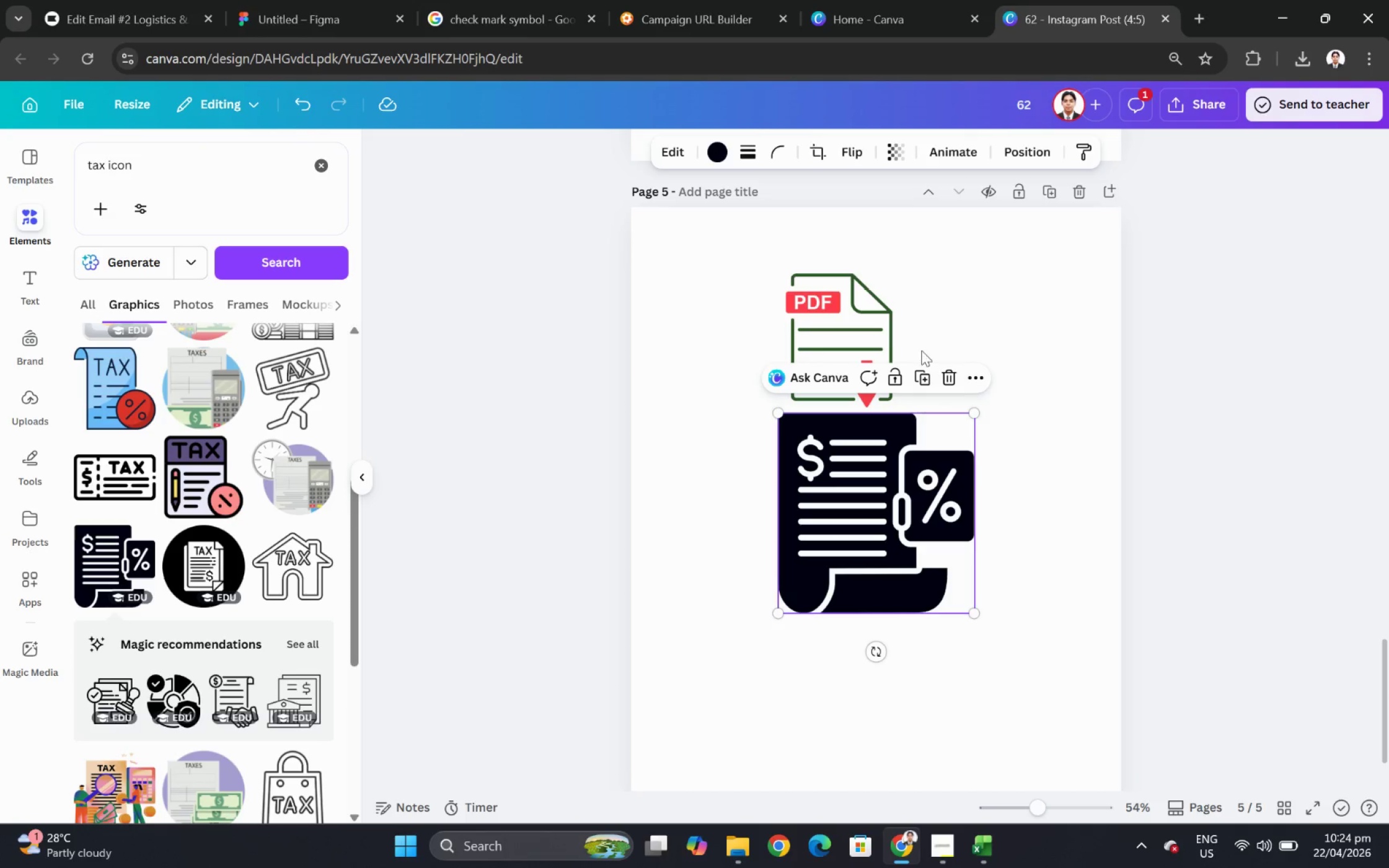 
left_click([878, 311])
 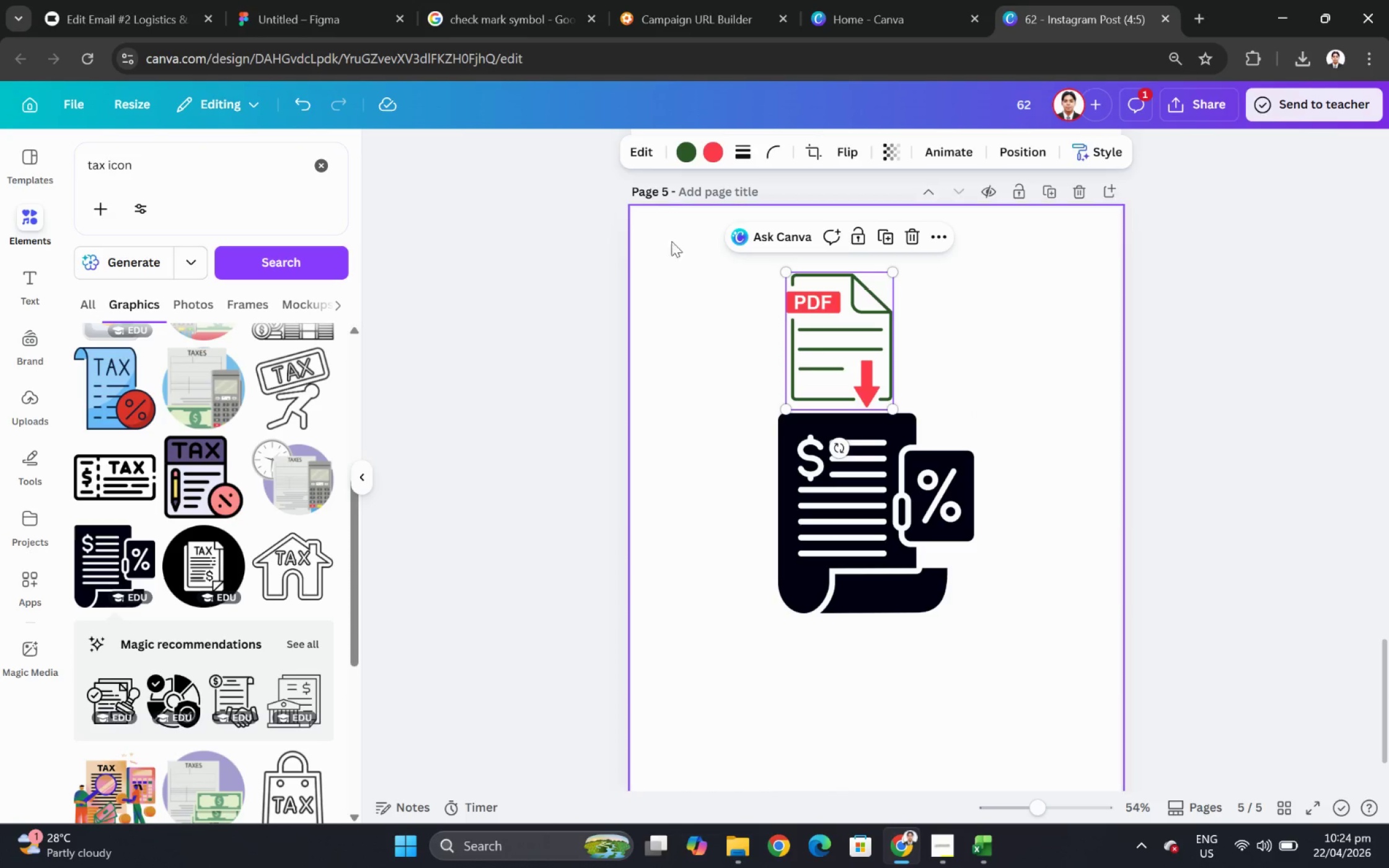 
left_click([873, 456])
 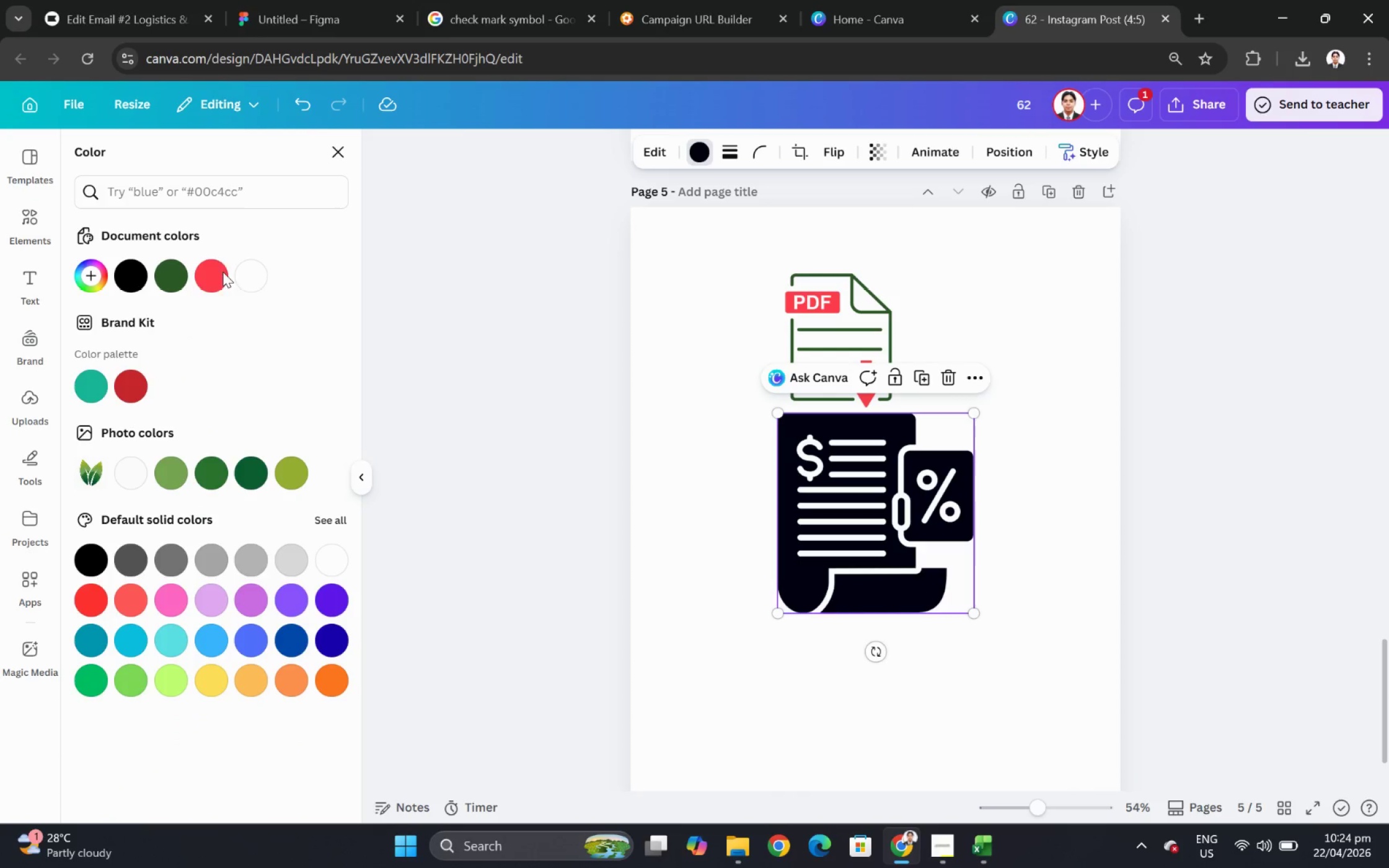 
left_click([177, 271])
 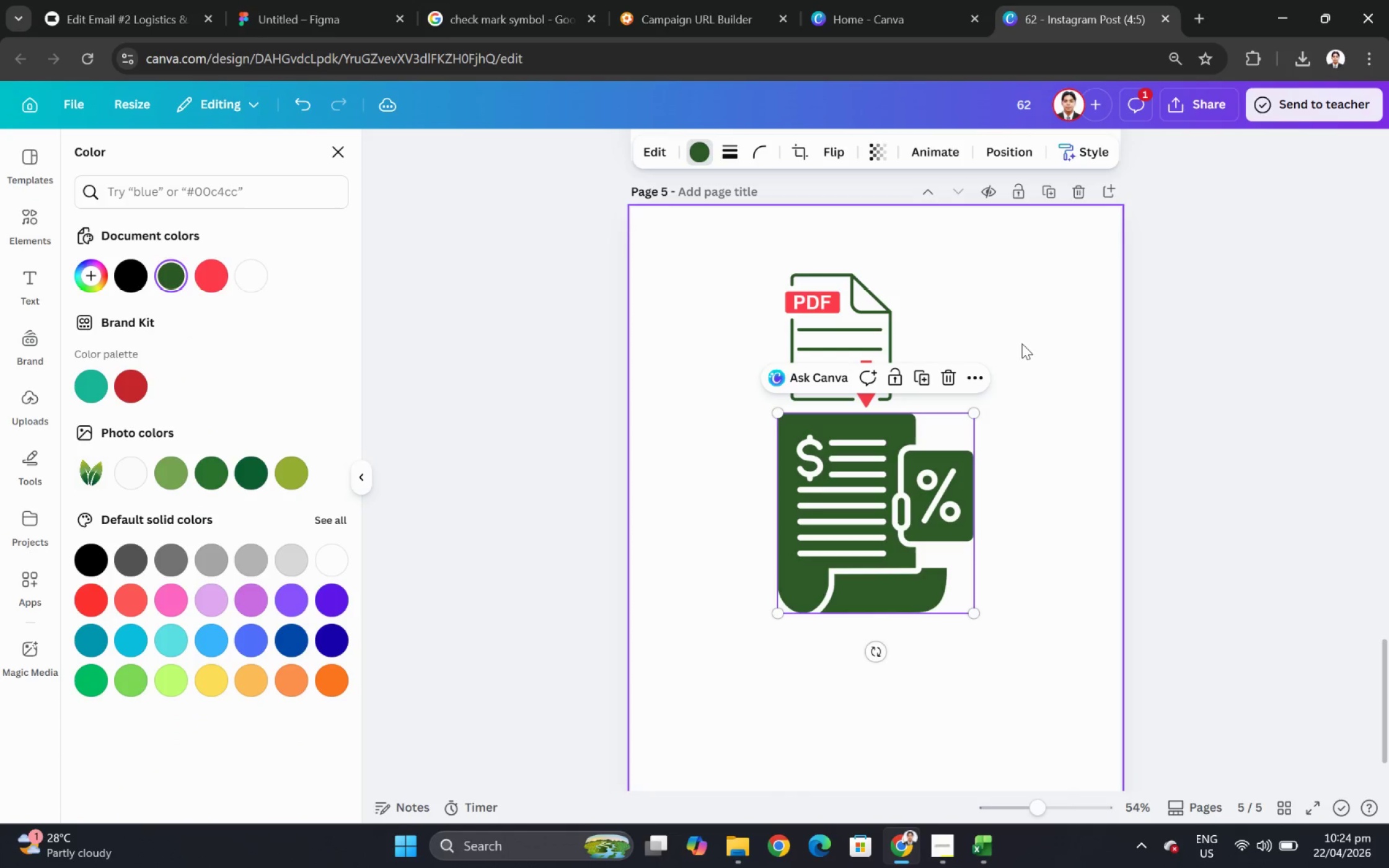 
double_click([867, 310])
 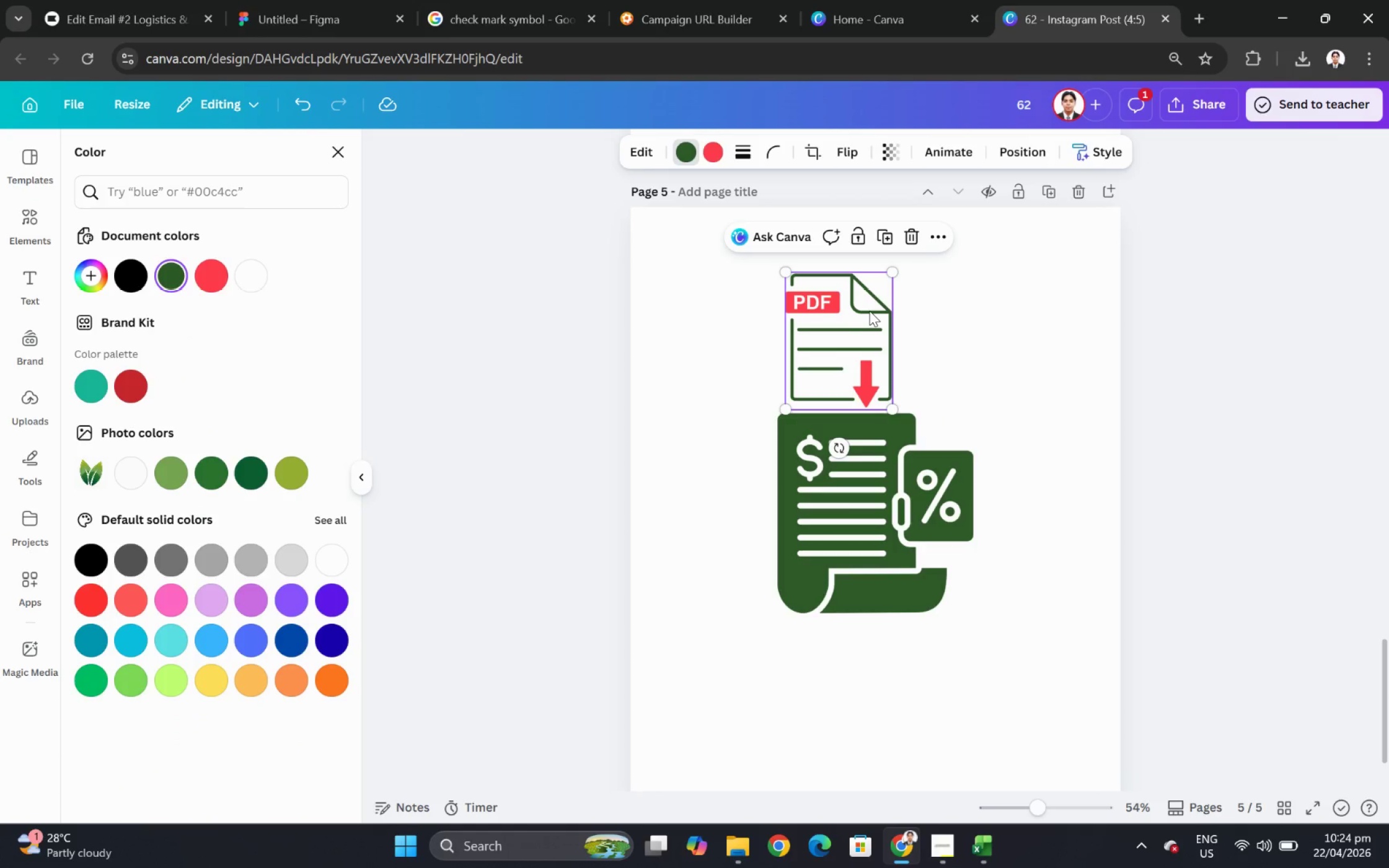 
key(Delete)
 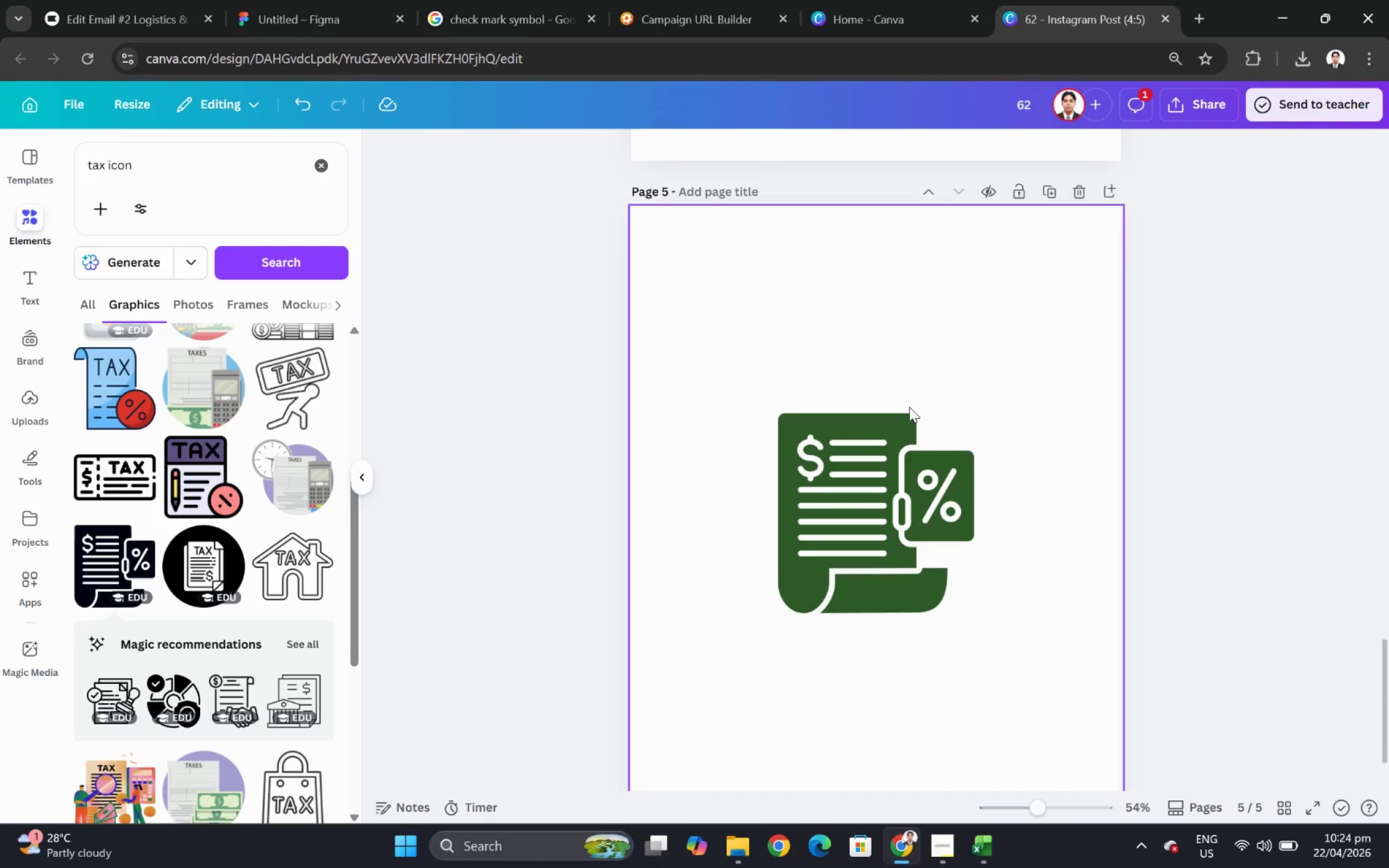 
left_click([876, 434])
 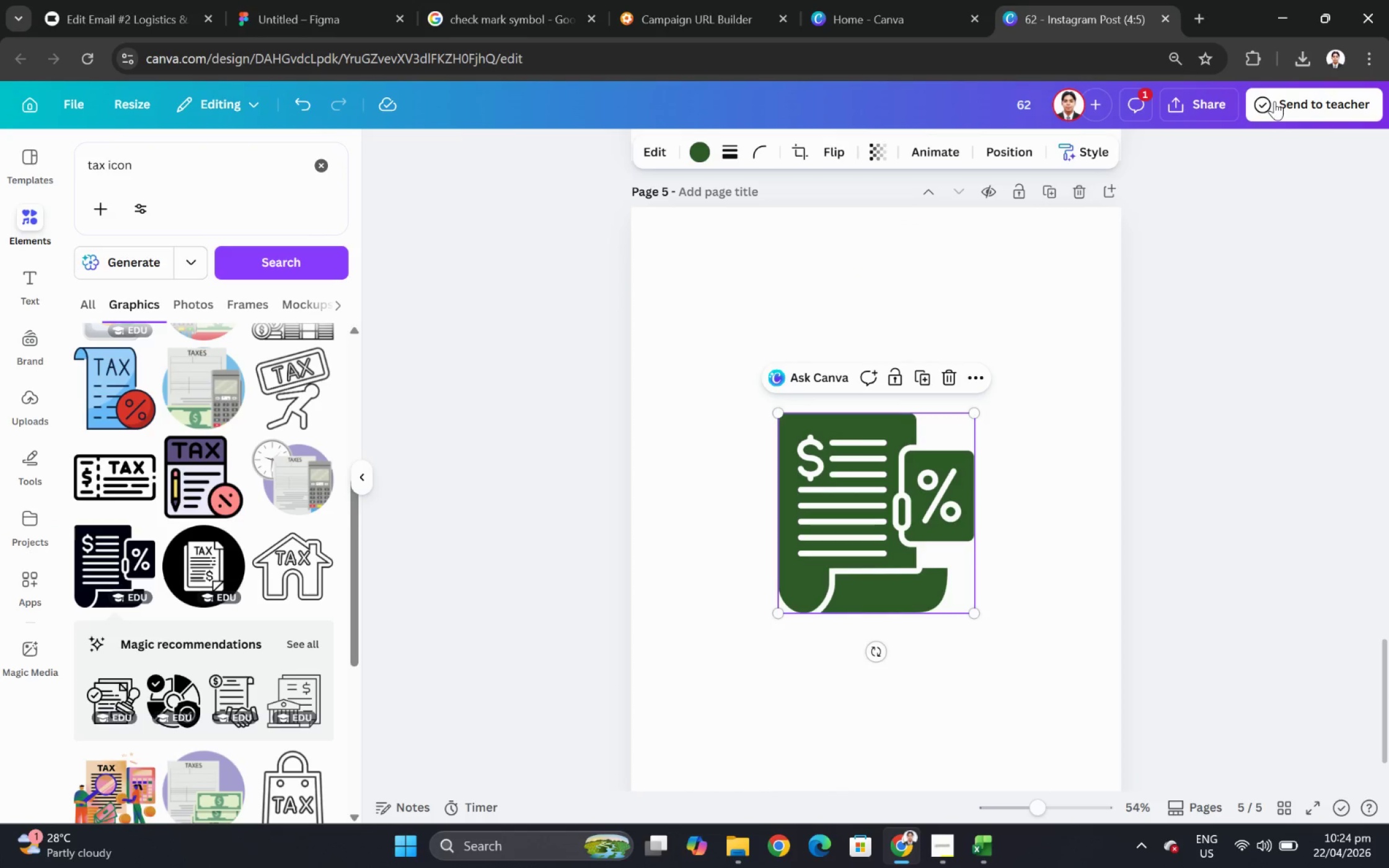 
left_click([1218, 105])
 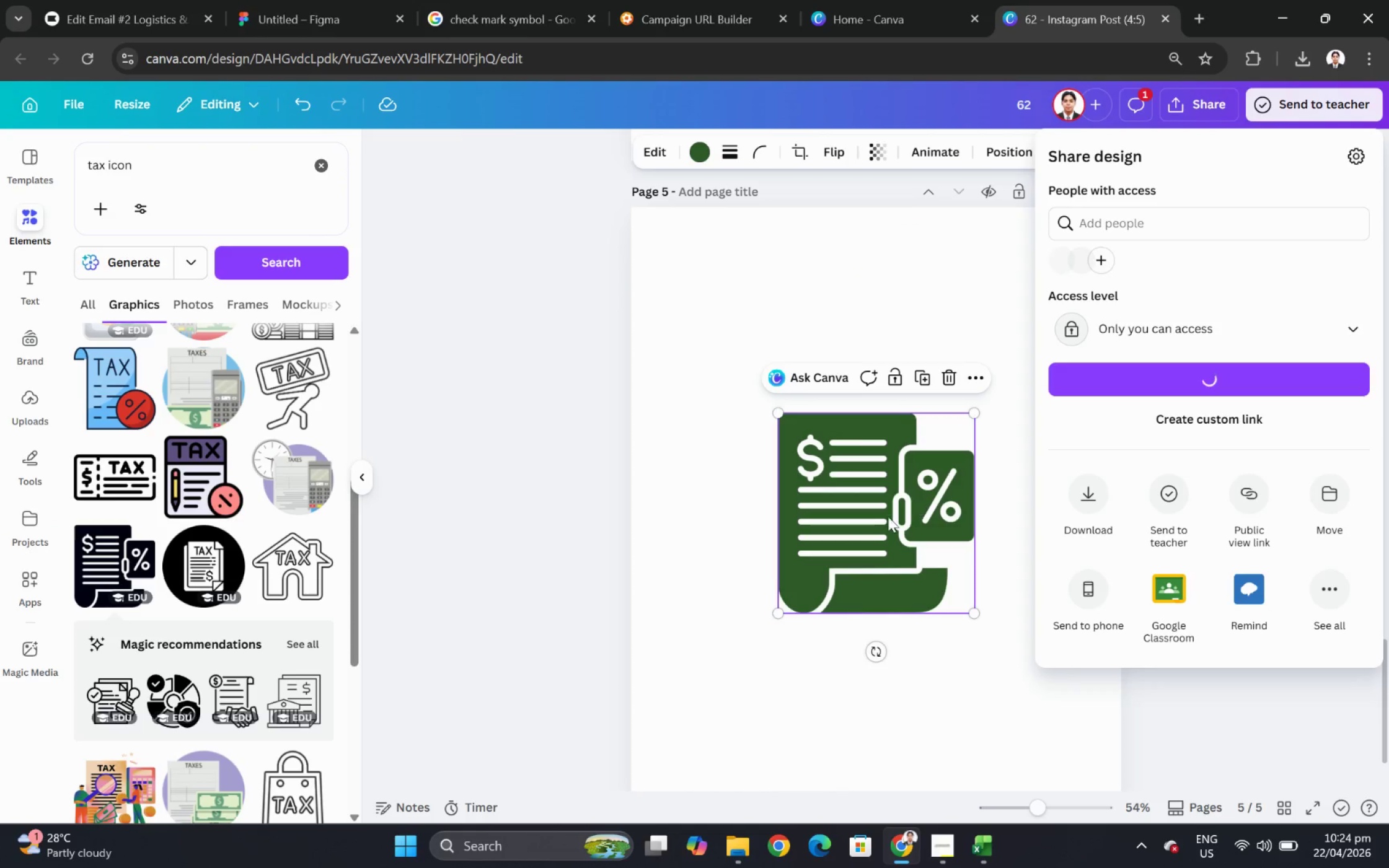 
left_click([883, 520])
 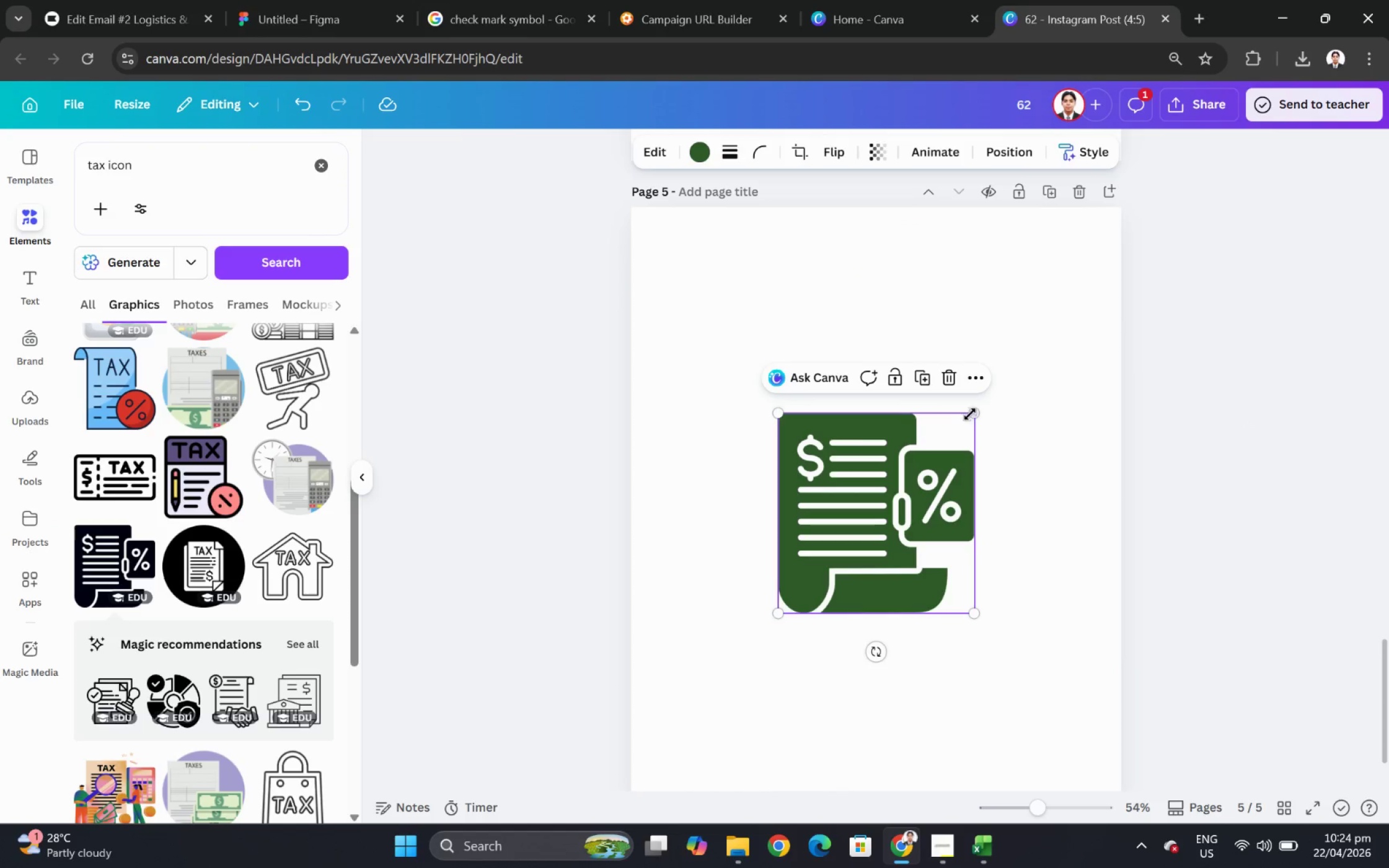 
left_click_drag(start_coordinate=[974, 413], to_coordinate=[918, 496])
 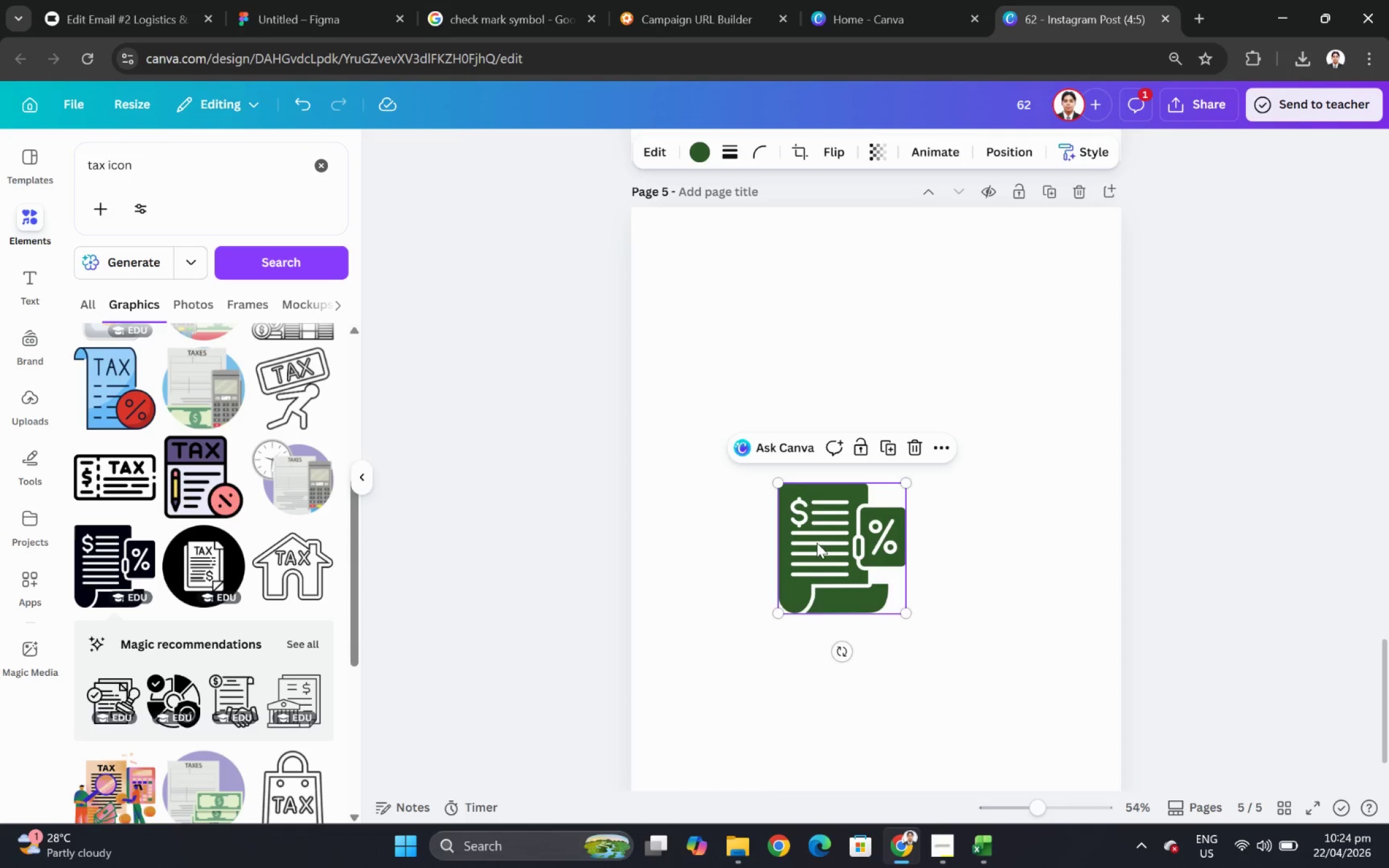 
left_click_drag(start_coordinate=[816, 543], to_coordinate=[863, 395])
 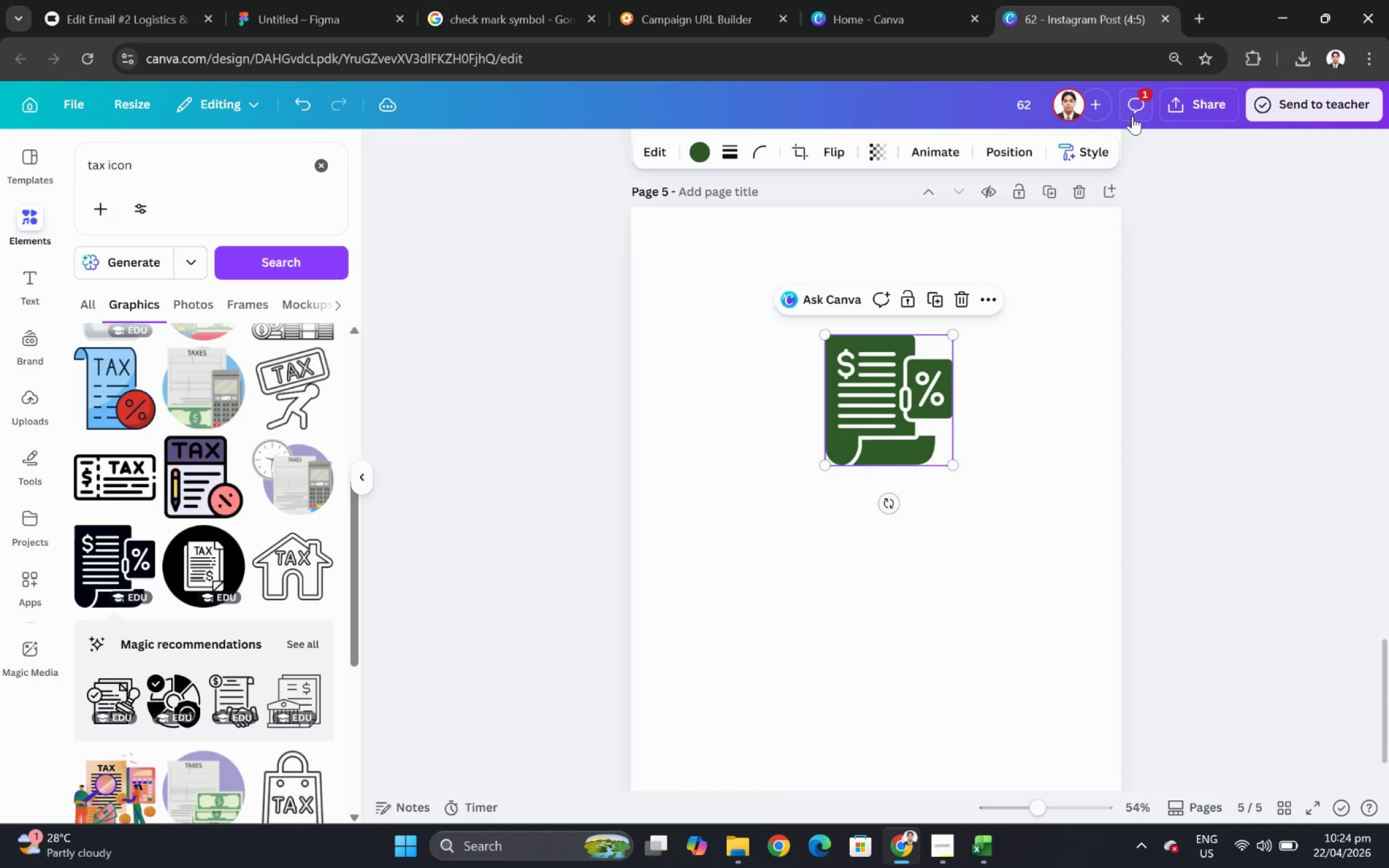 
left_click([1168, 105])
 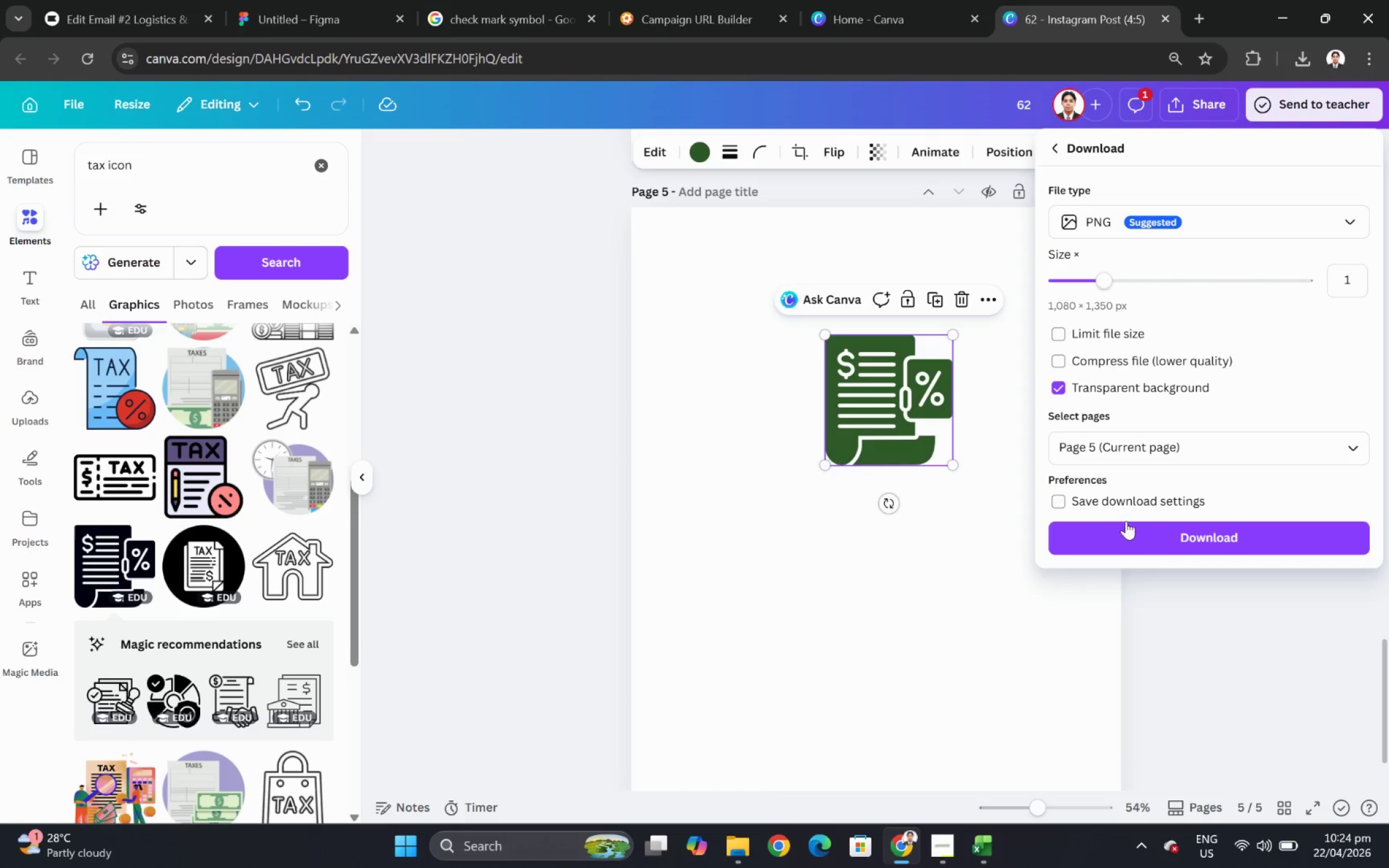 
left_click([1128, 527])
 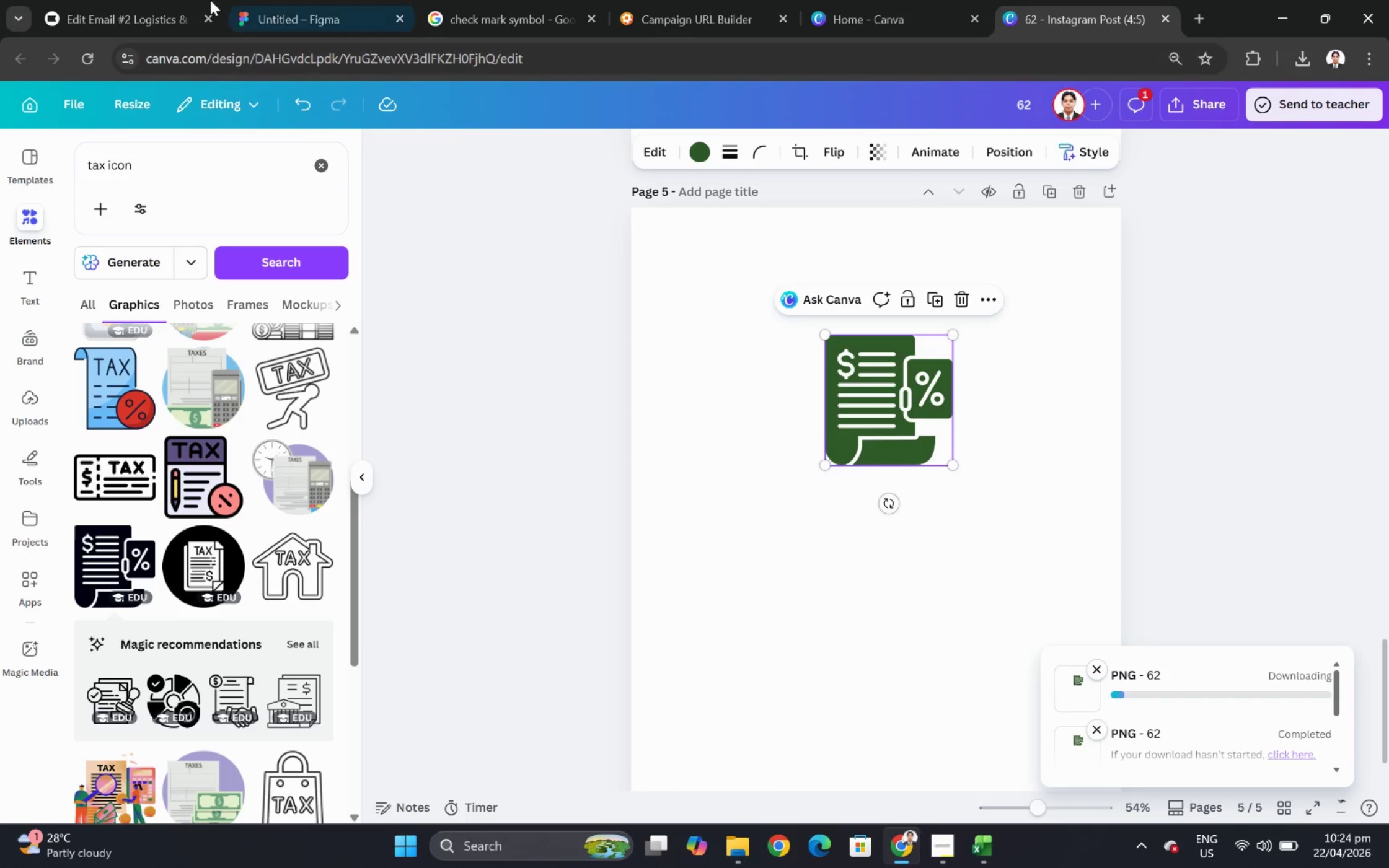 
left_click([179, 0])
 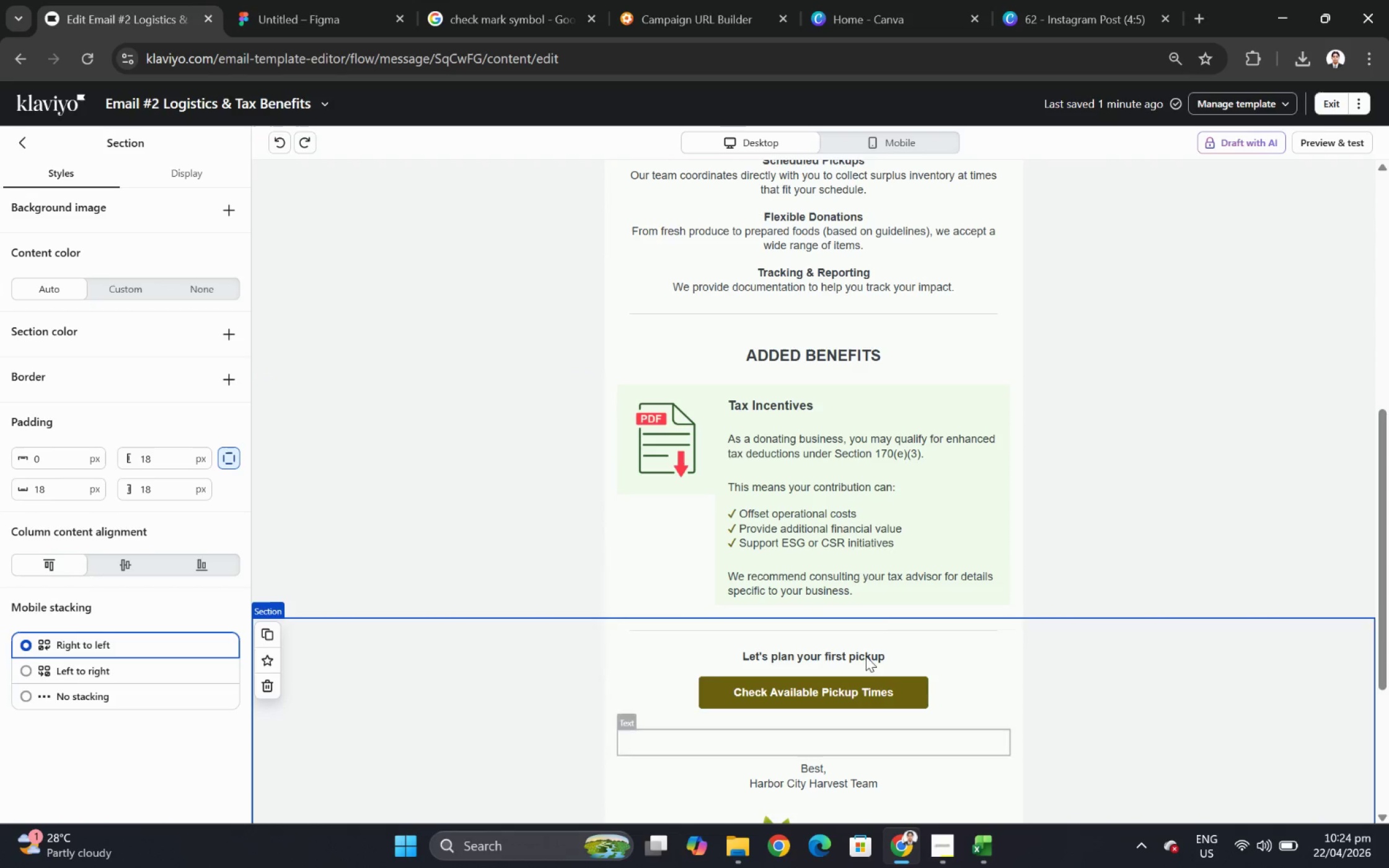 
scroll: coordinate [844, 566], scroll_direction: up, amount: 3.0
 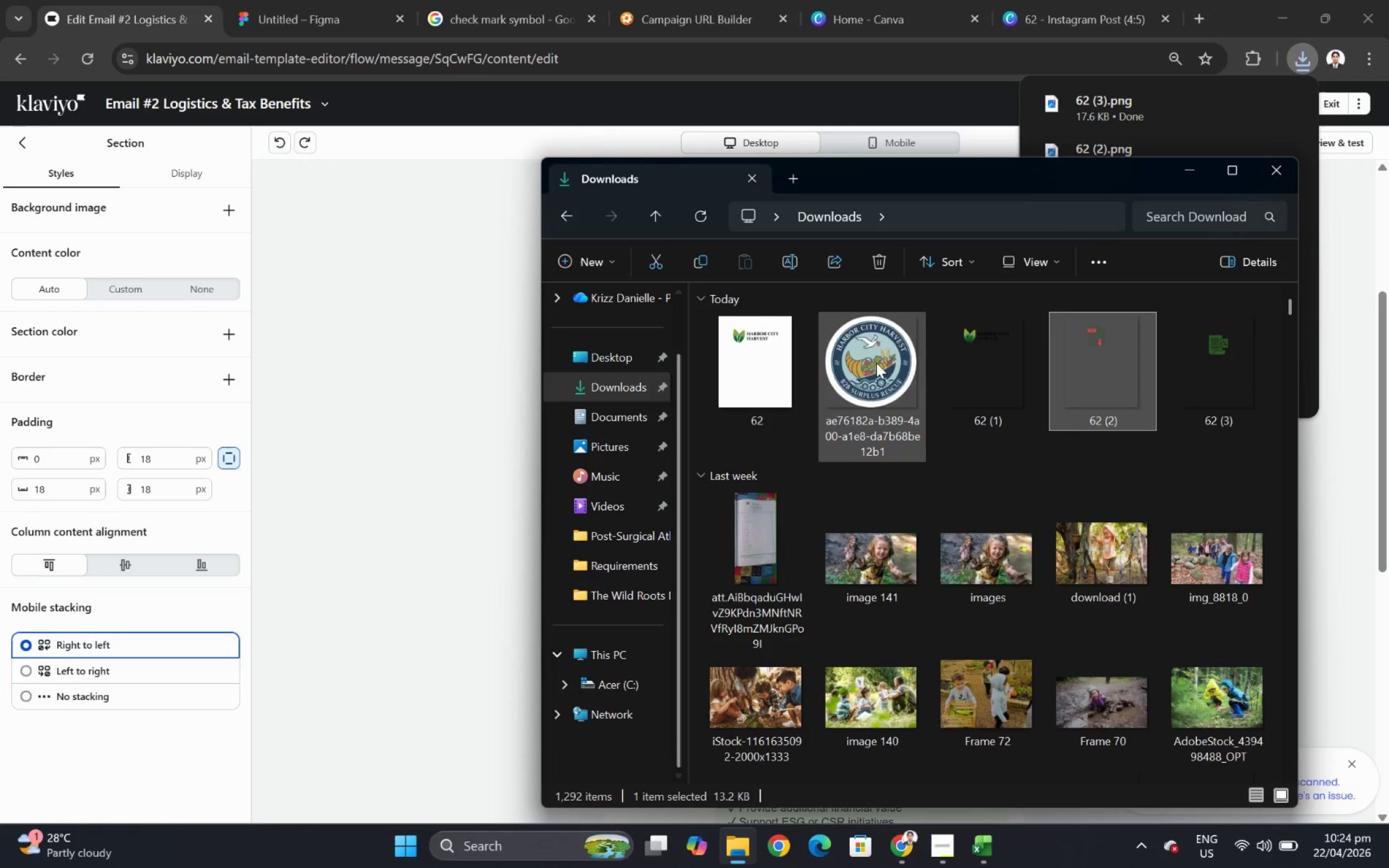 
double_click([1200, 366])
 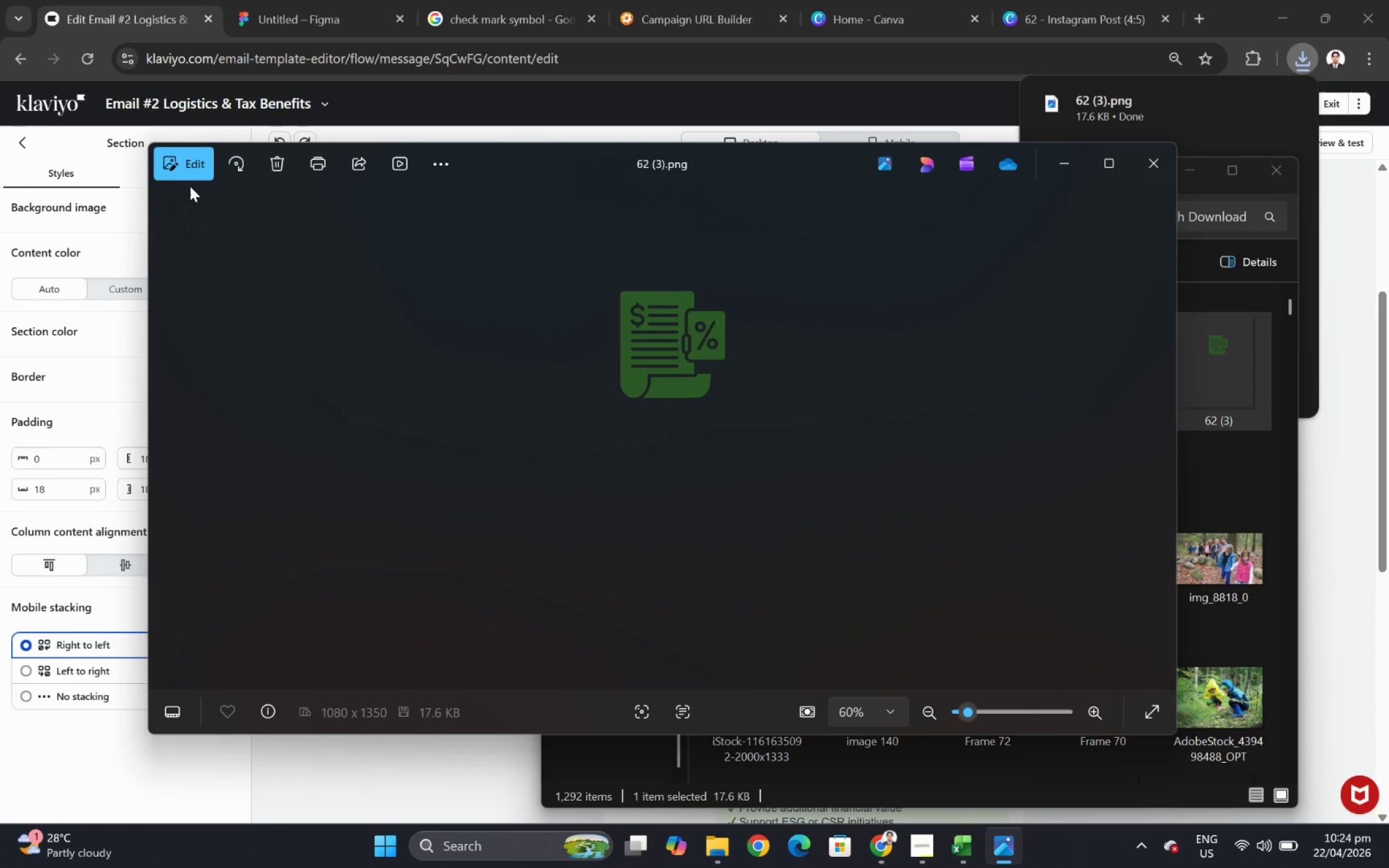 
left_click([186, 168])
 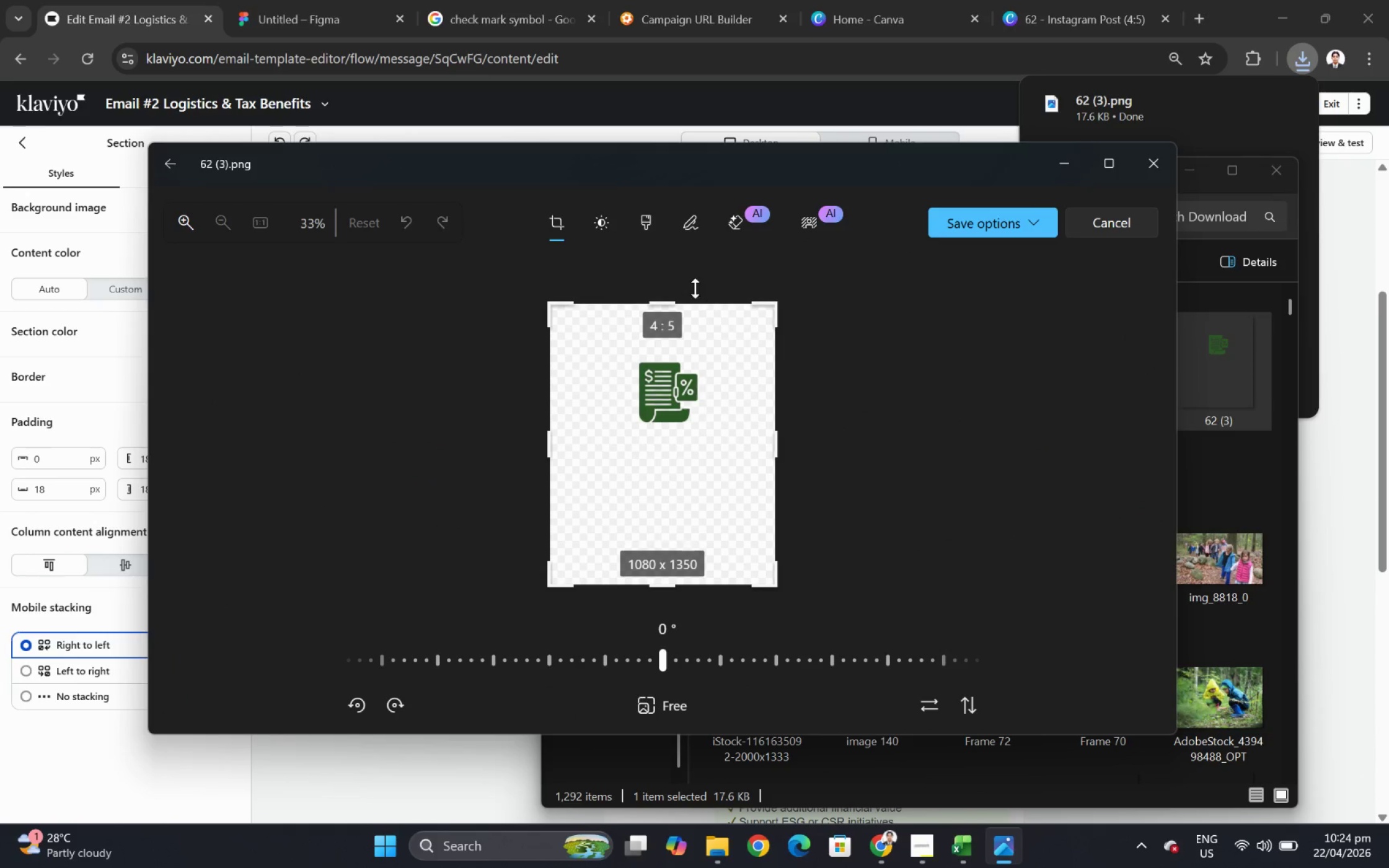 
left_click_drag(start_coordinate=[678, 307], to_coordinate=[686, 357])
 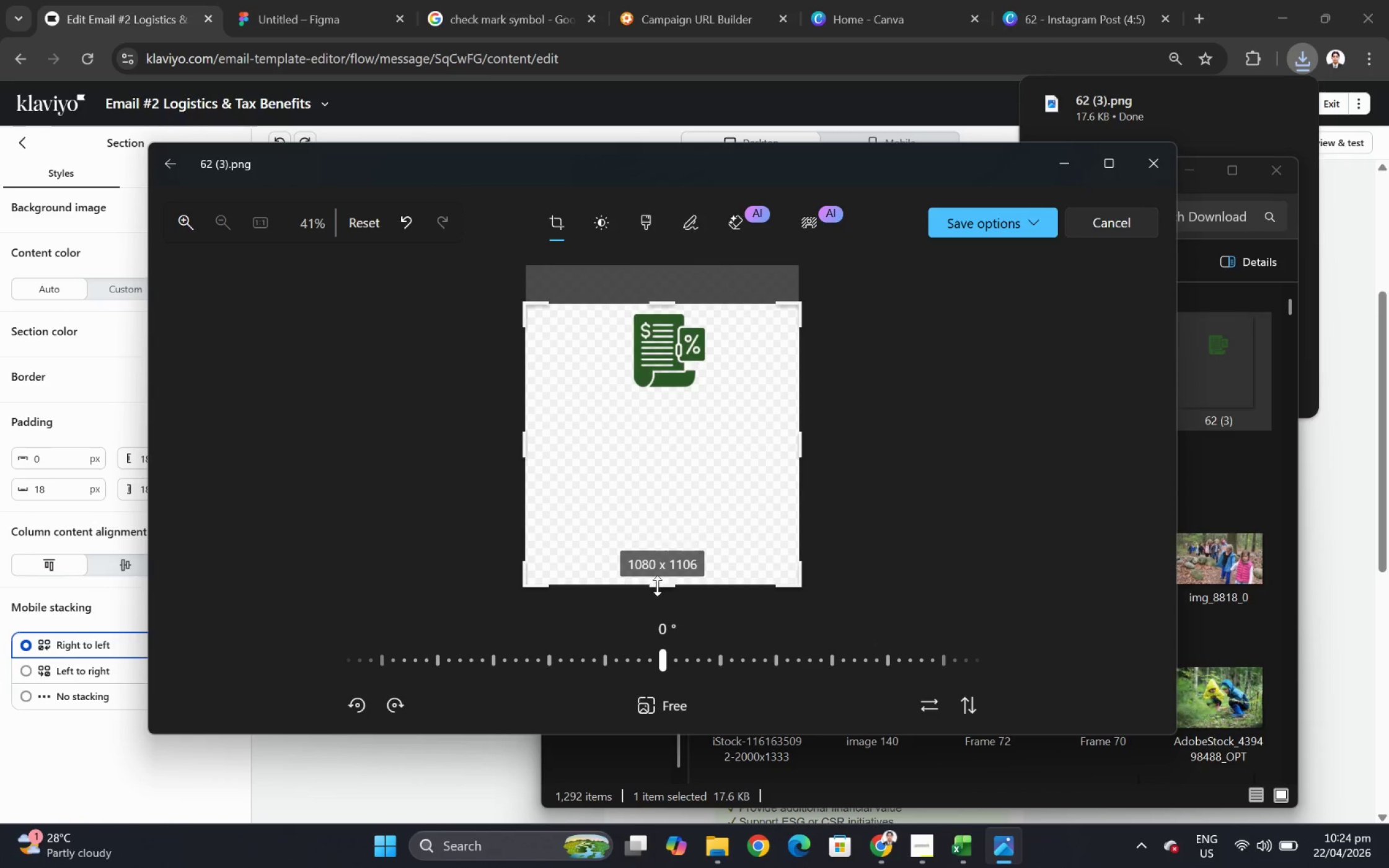 
left_click_drag(start_coordinate=[657, 585], to_coordinate=[685, 408])
 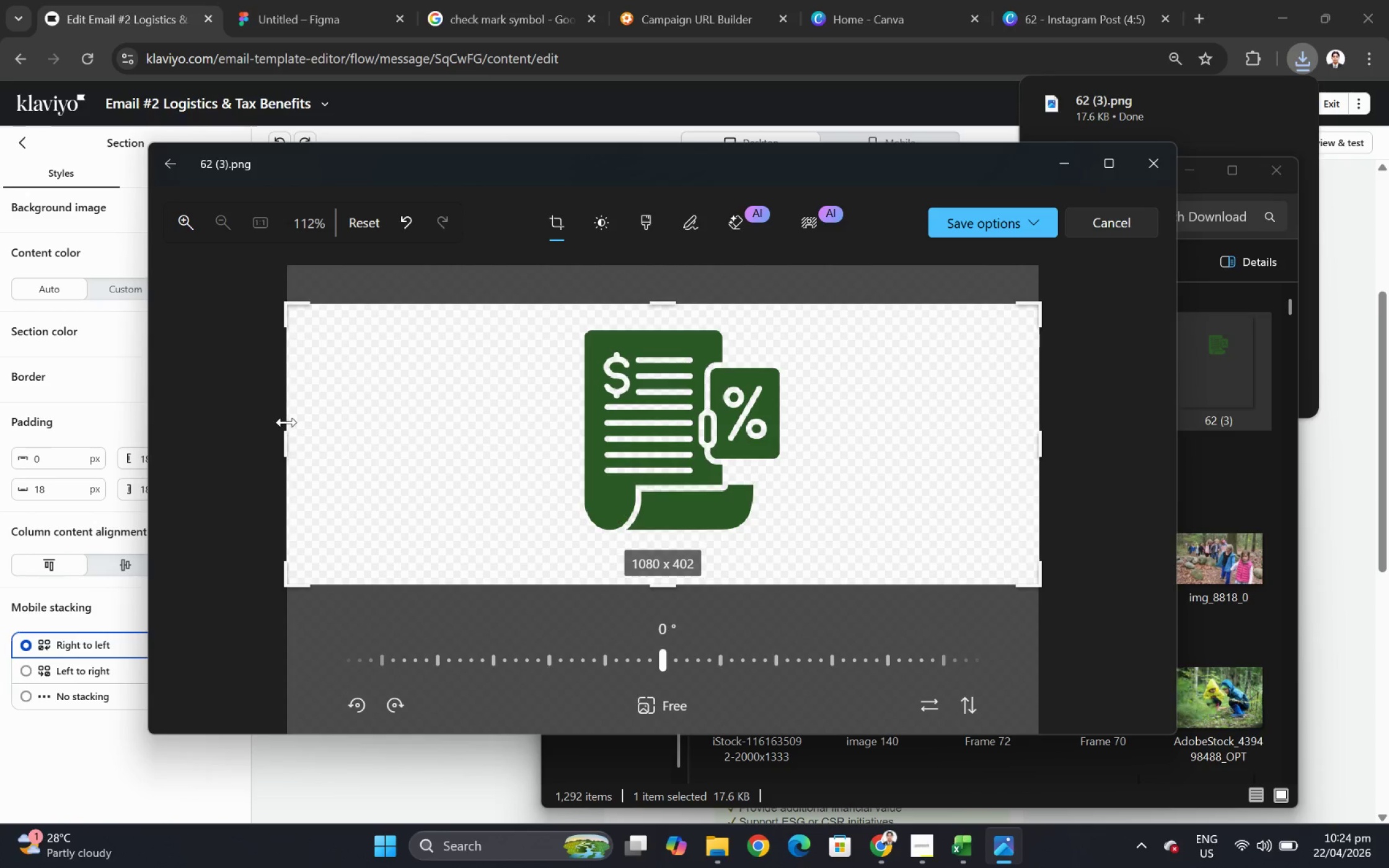 
left_click_drag(start_coordinate=[284, 422], to_coordinate=[542, 421])
 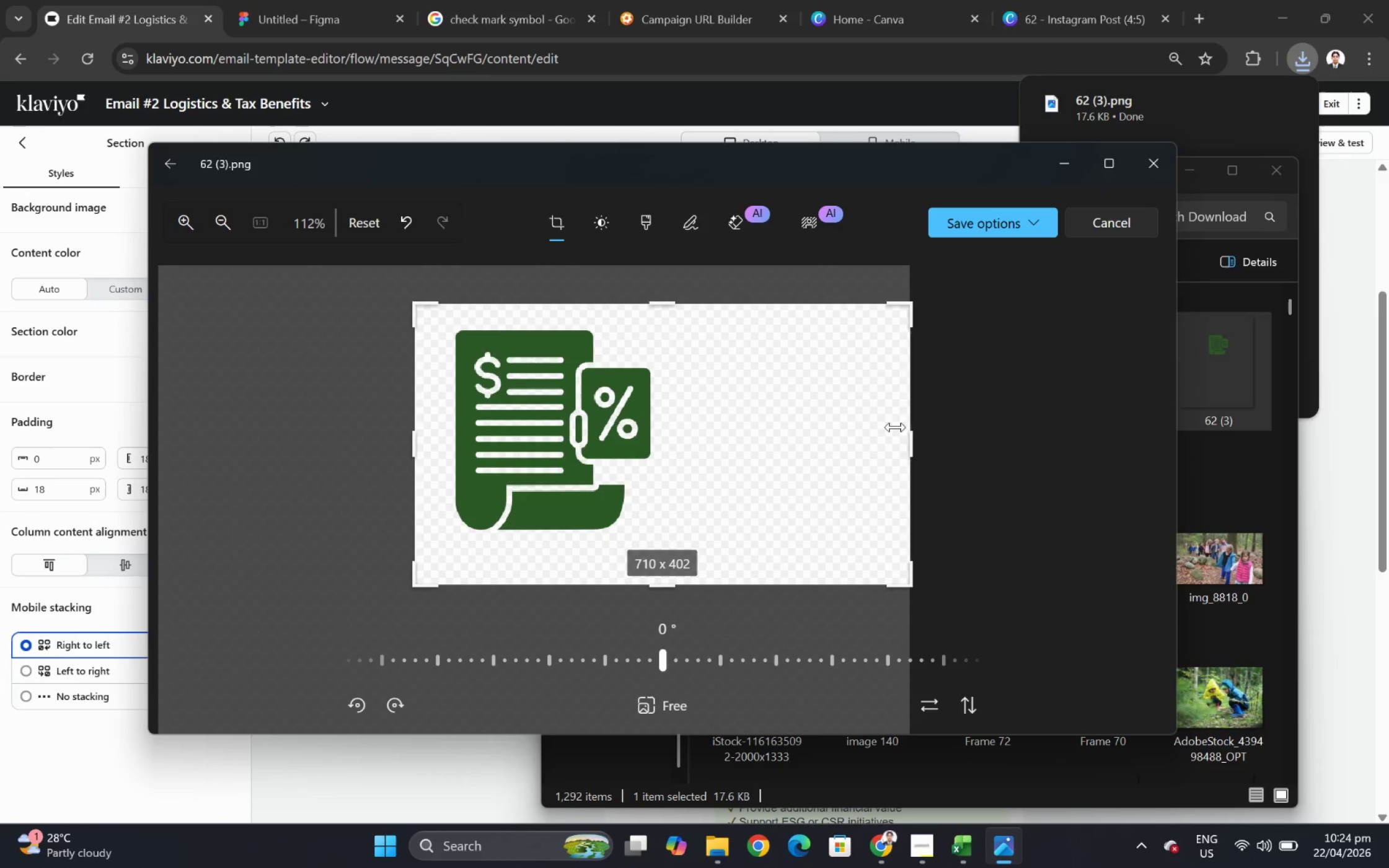 
left_click_drag(start_coordinate=[902, 431], to_coordinate=[661, 421])
 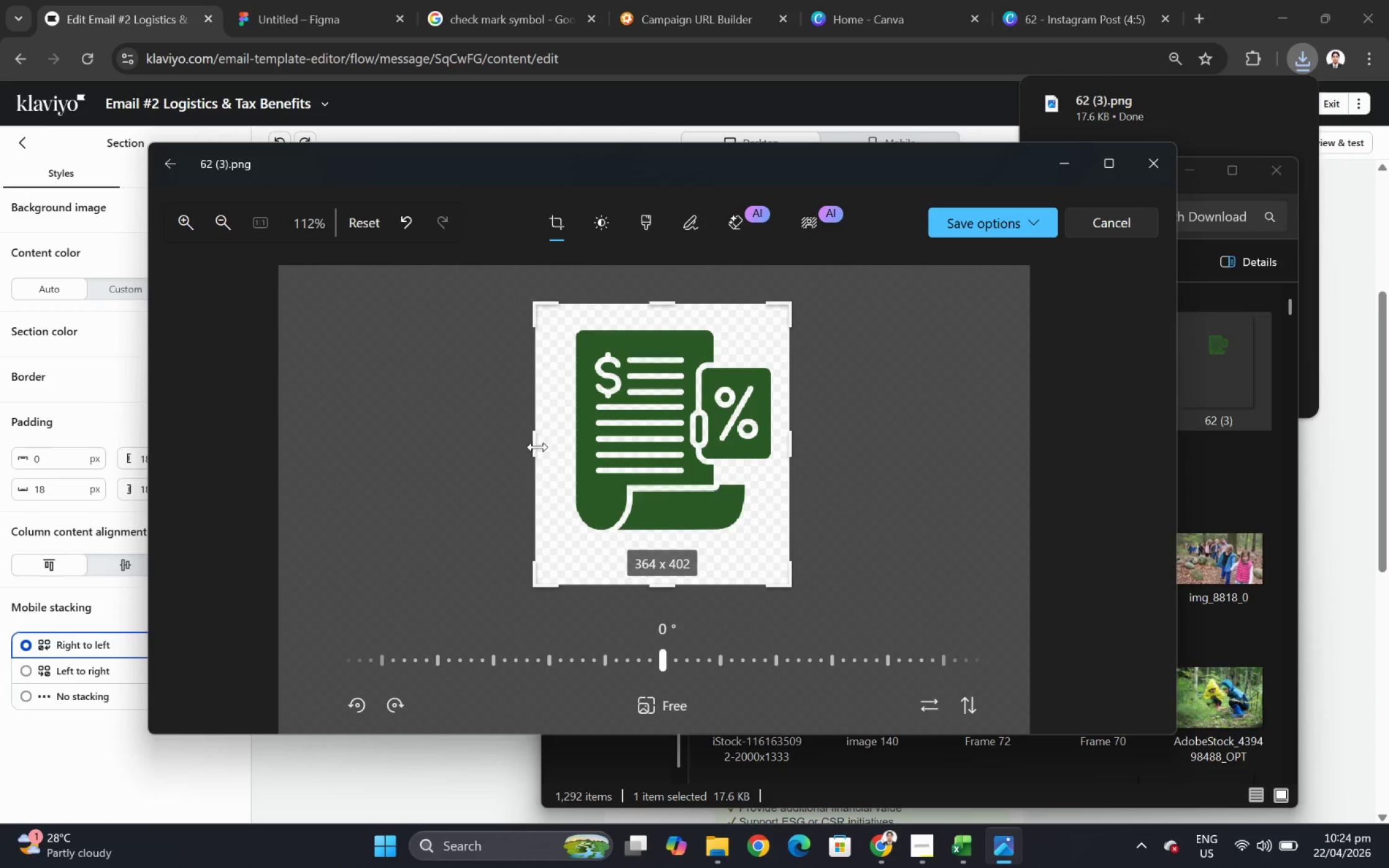 
left_click_drag(start_coordinate=[537, 447], to_coordinate=[549, 447])
 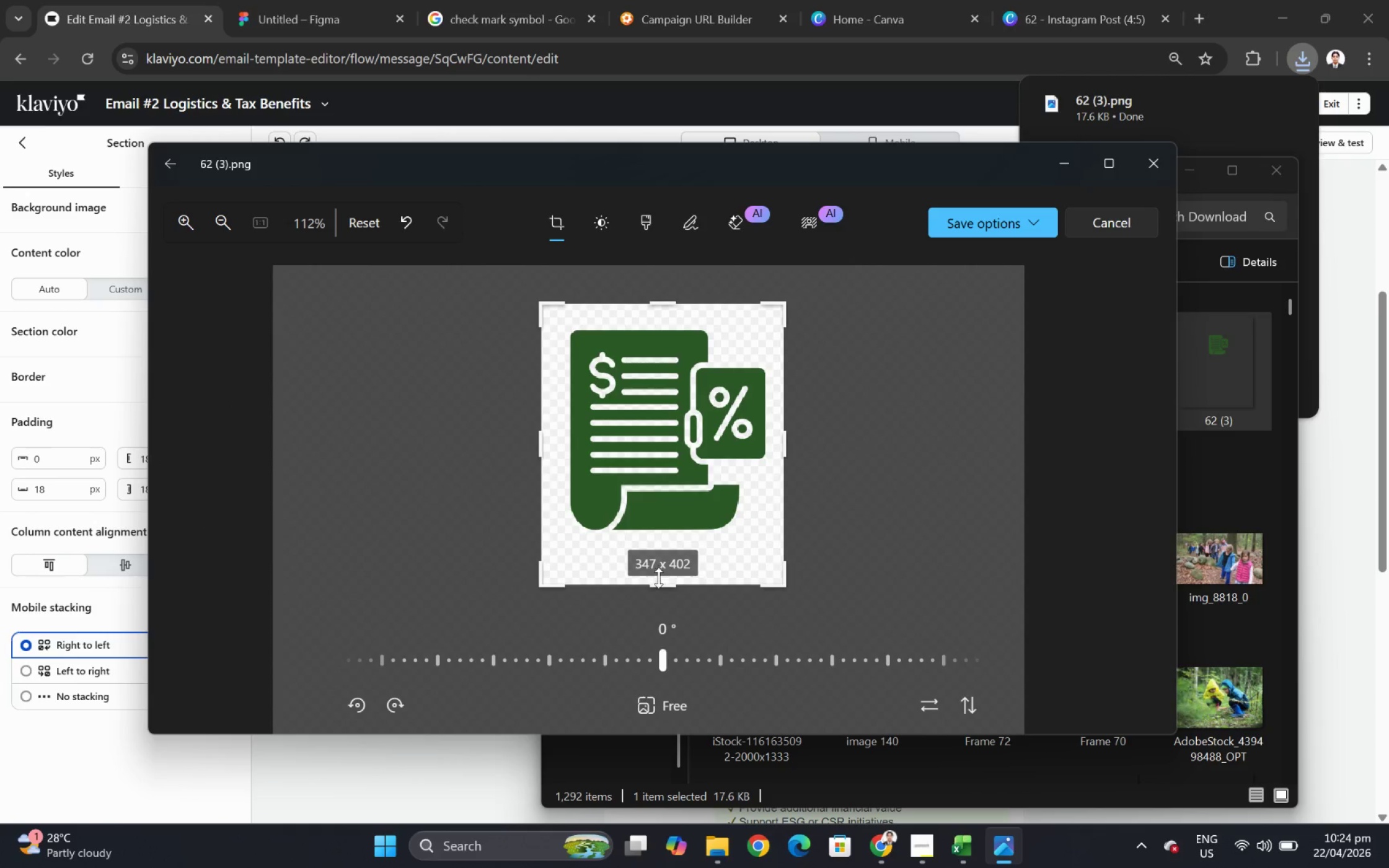 
left_click_drag(start_coordinate=[658, 579], to_coordinate=[662, 541])
 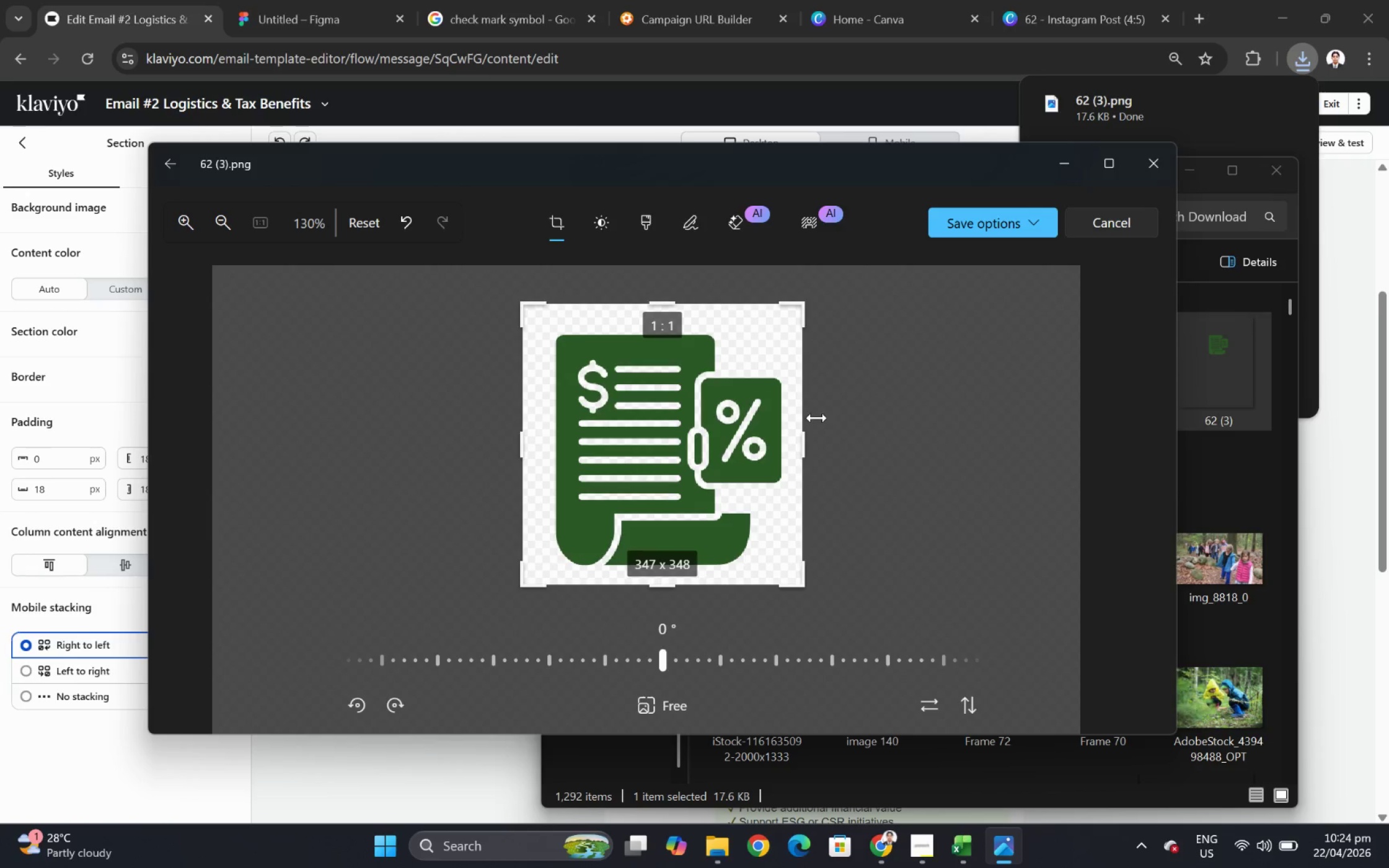 
left_click_drag(start_coordinate=[810, 421], to_coordinate=[795, 423])
 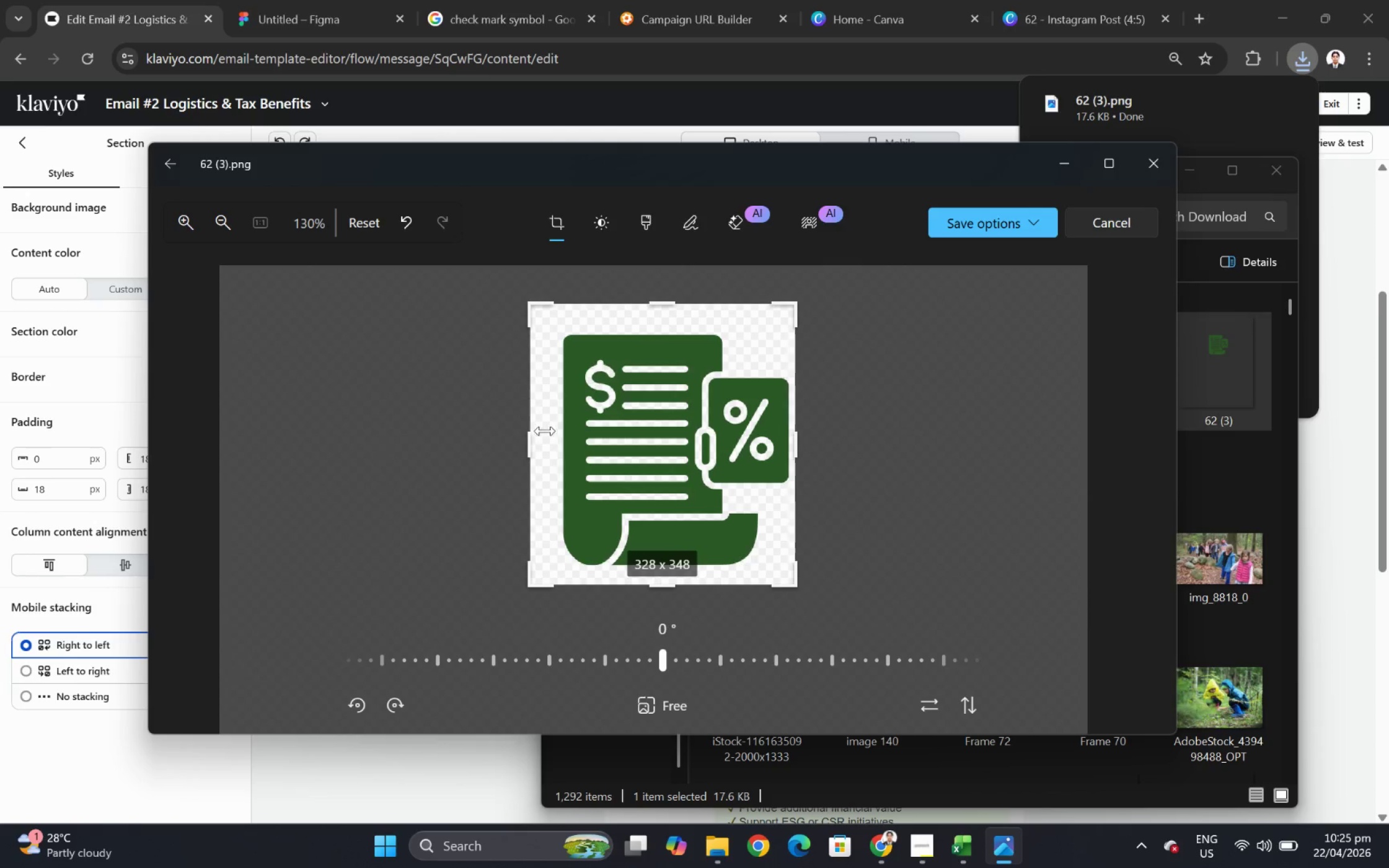 
left_click_drag(start_coordinate=[537, 431], to_coordinate=[559, 432])
 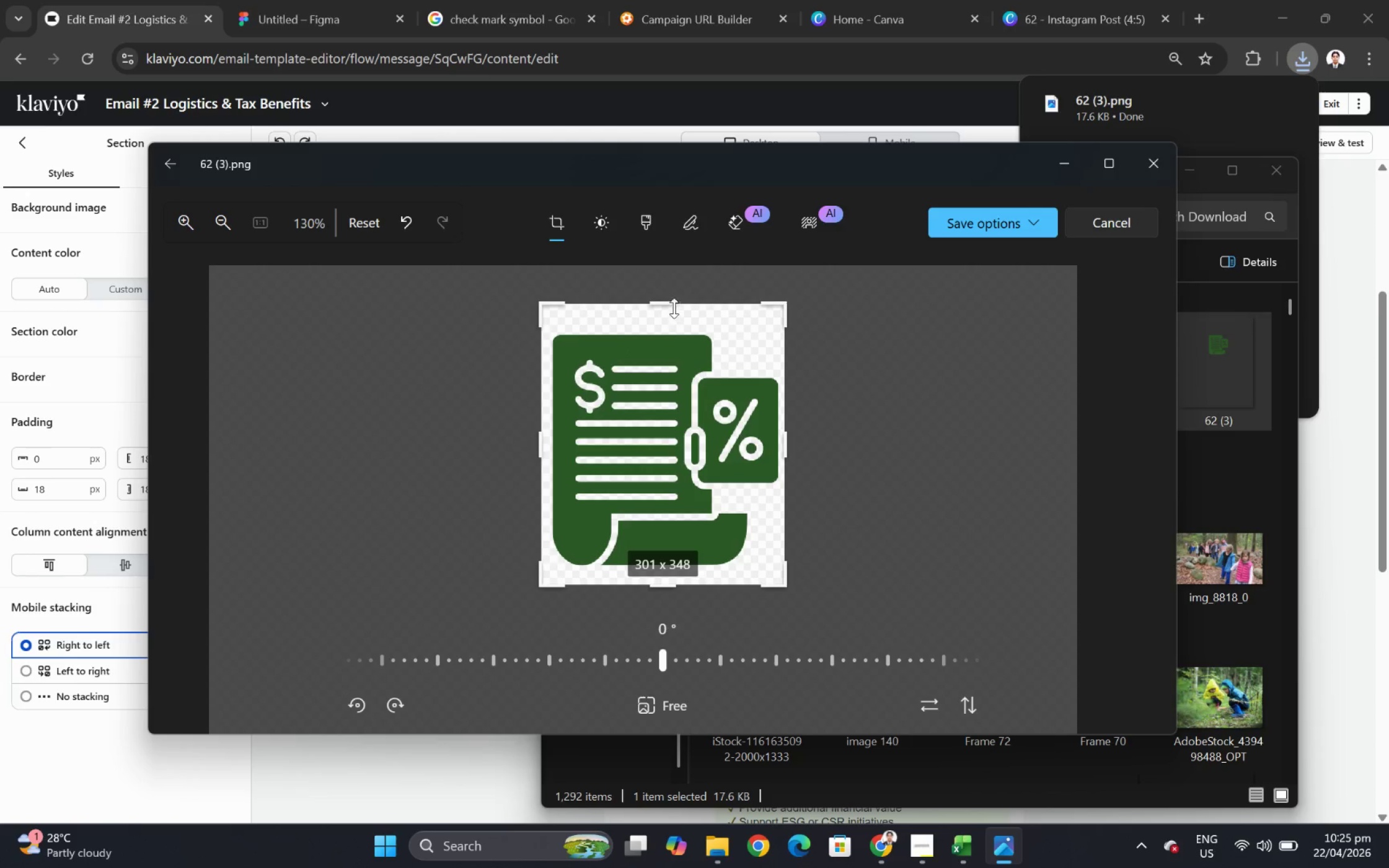 
left_click_drag(start_coordinate=[671, 302], to_coordinate=[669, 325])
 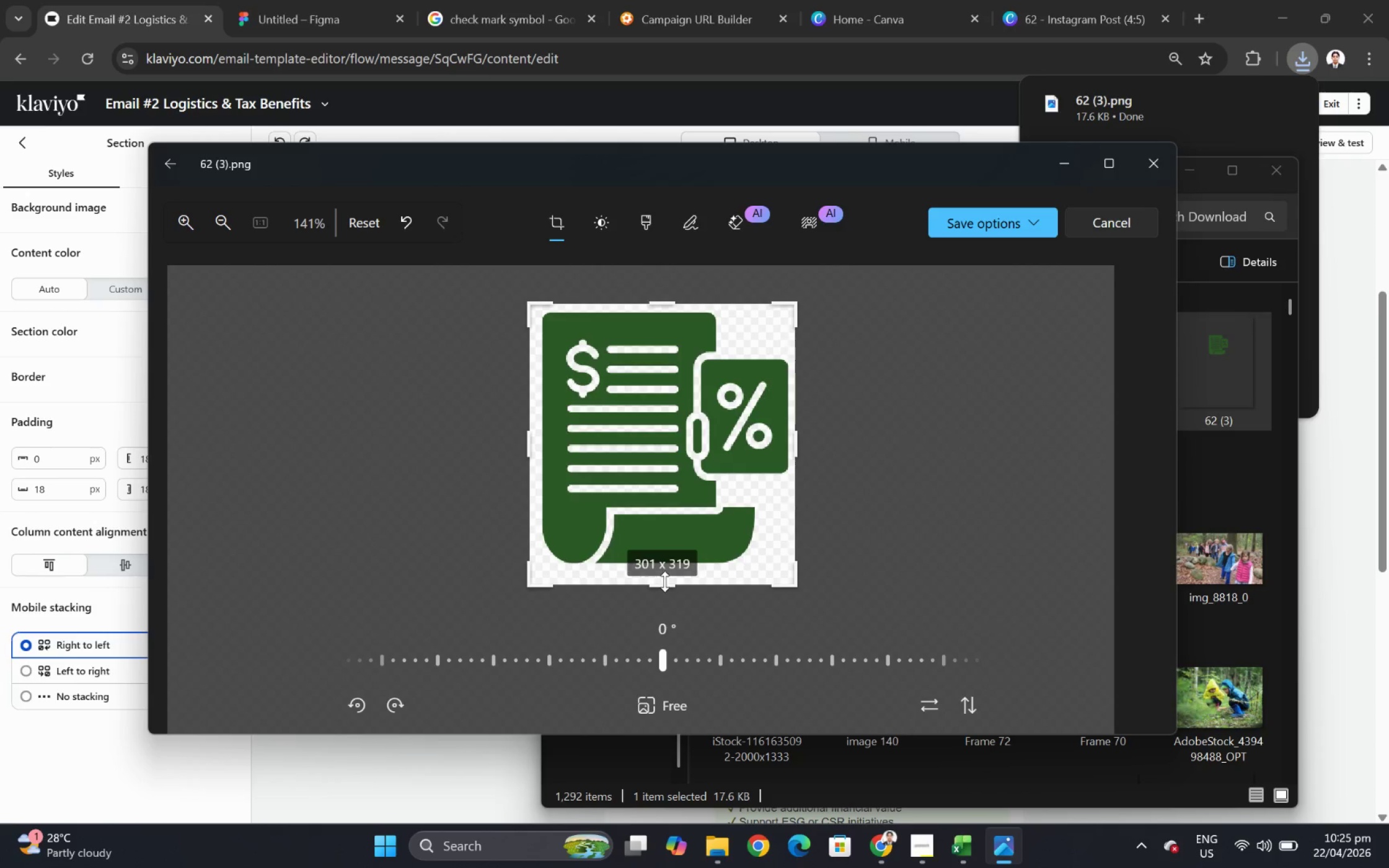 
left_click_drag(start_coordinate=[664, 581], to_coordinate=[670, 569])
 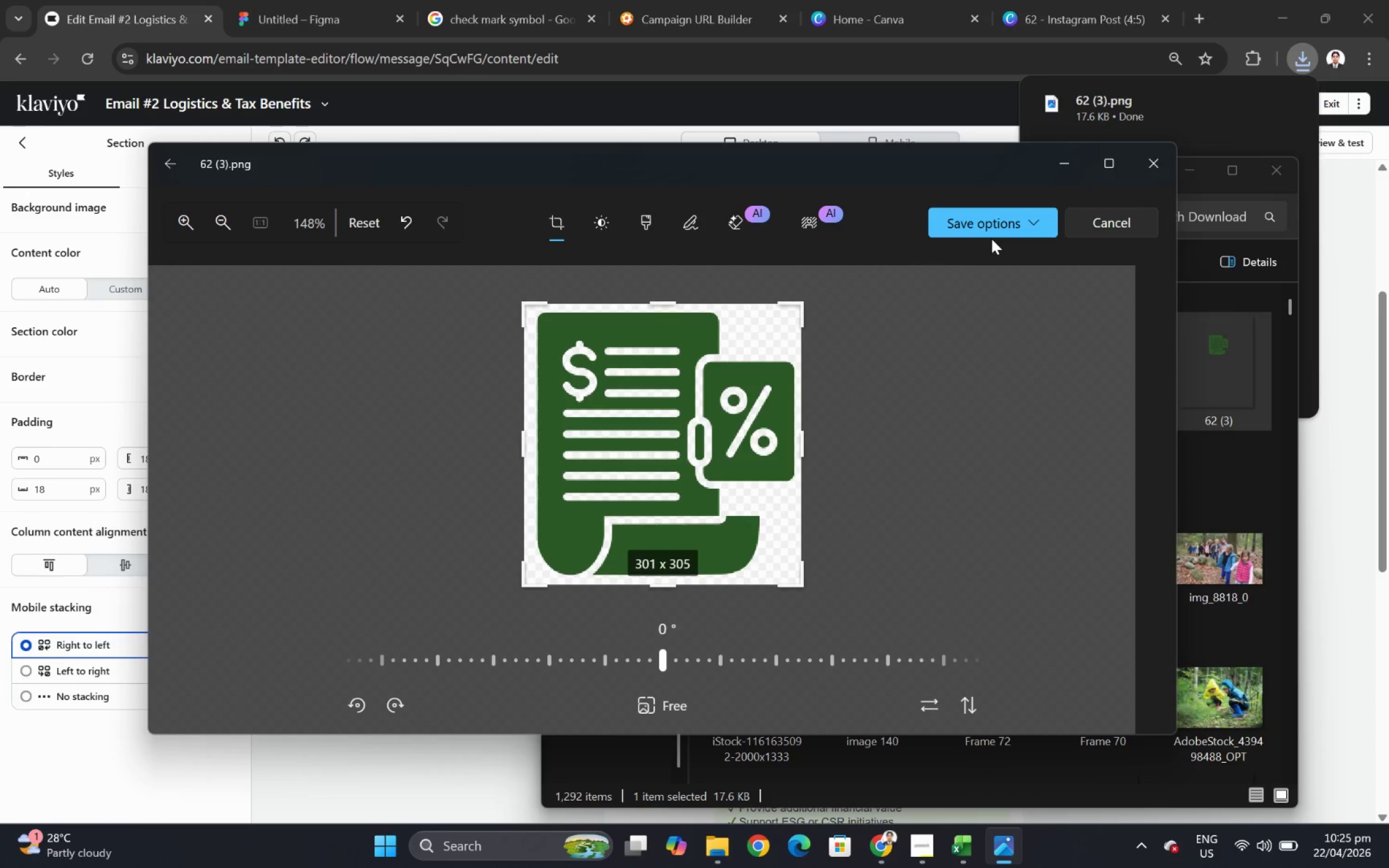 
left_click([1003, 230])
 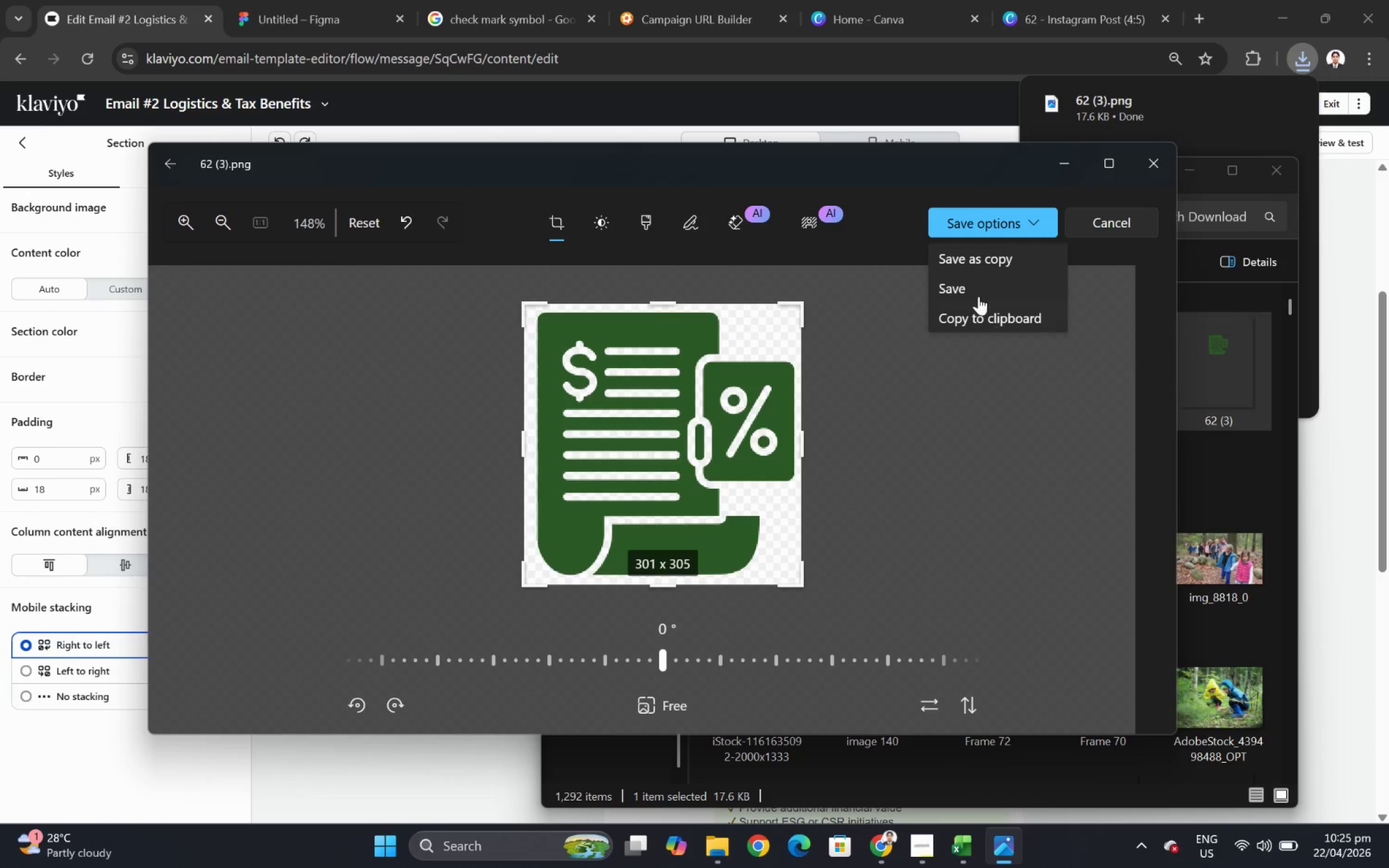 
left_click([975, 286])
 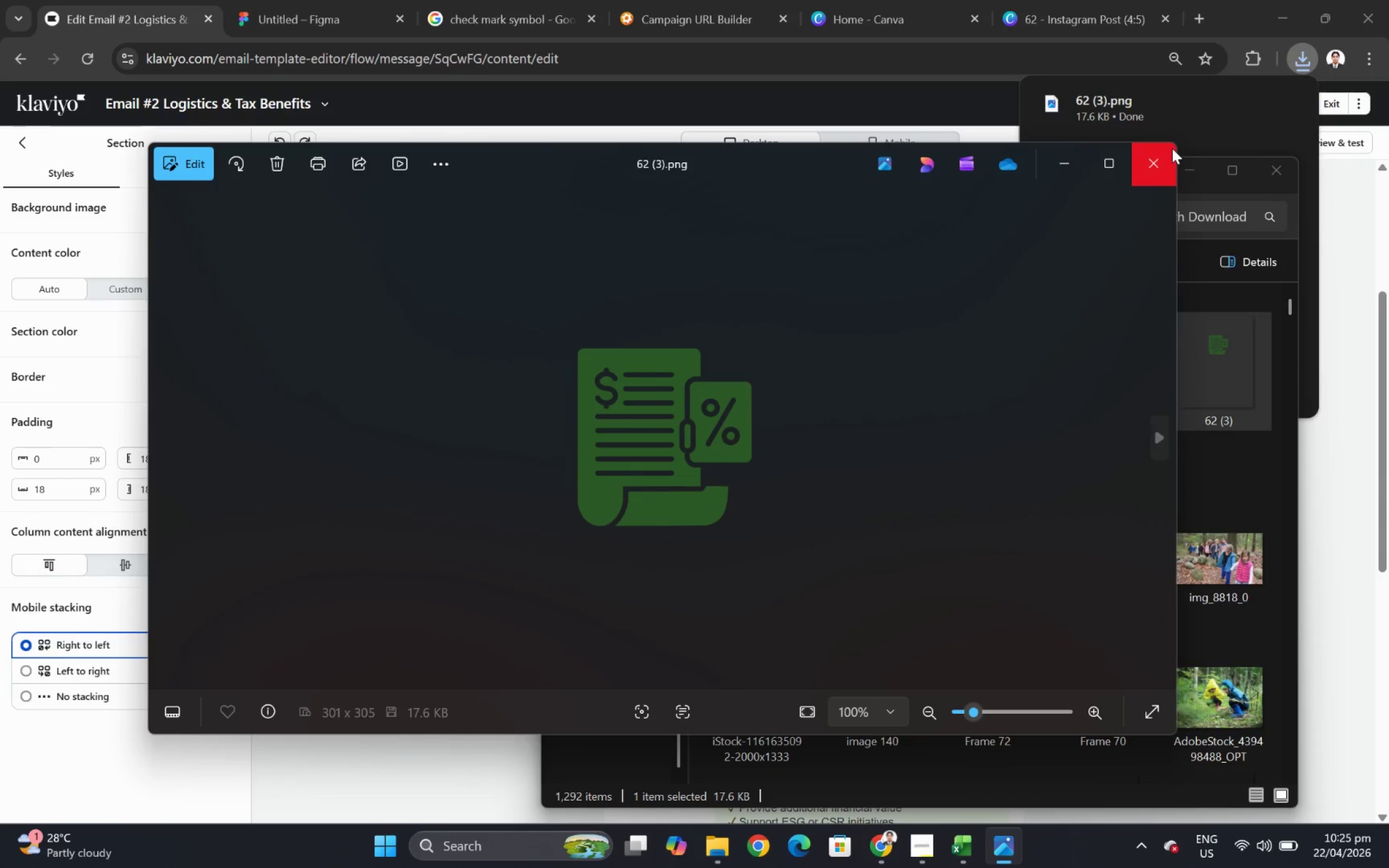 
left_click([1171, 154])
 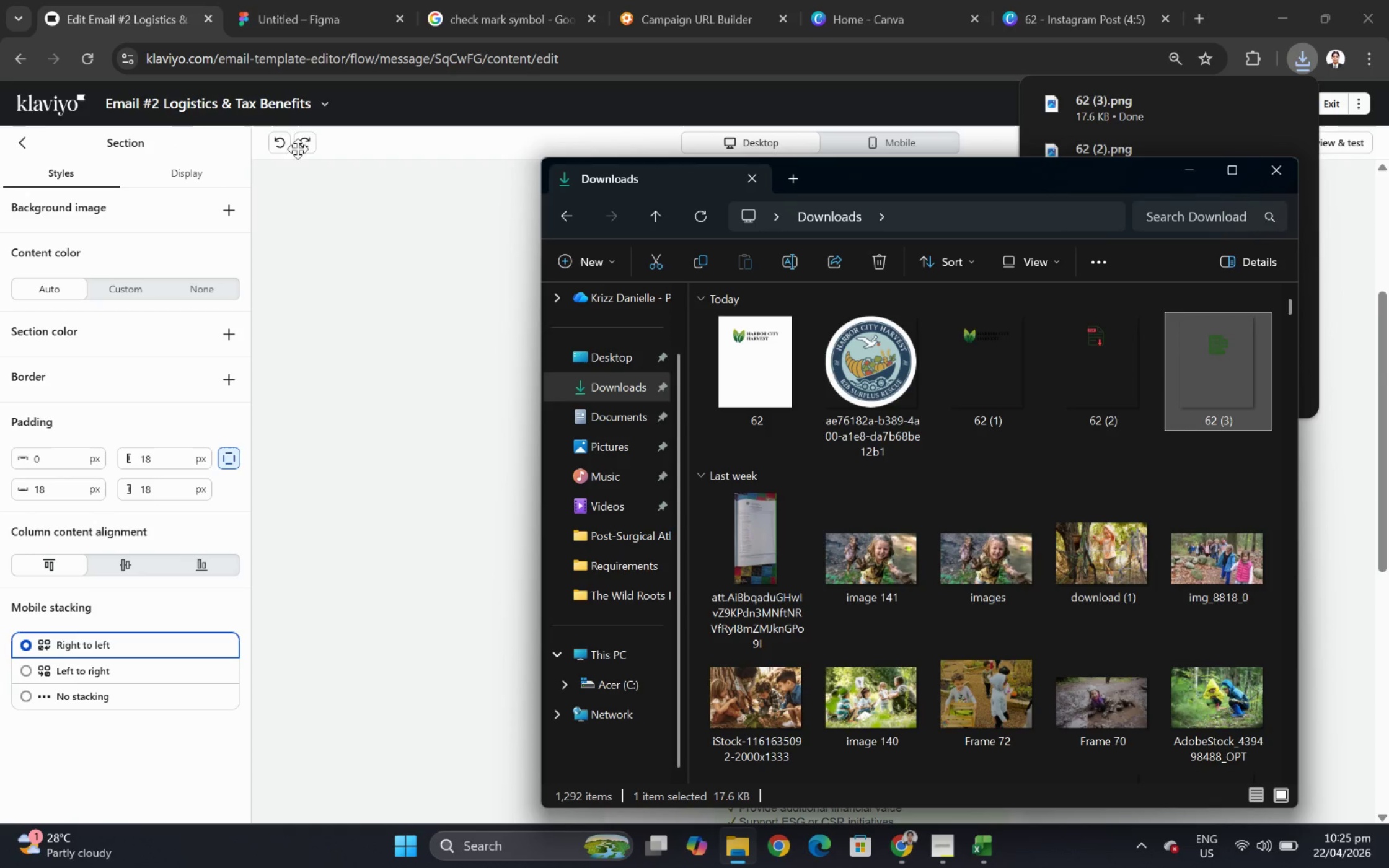 
left_click([106, 24])
 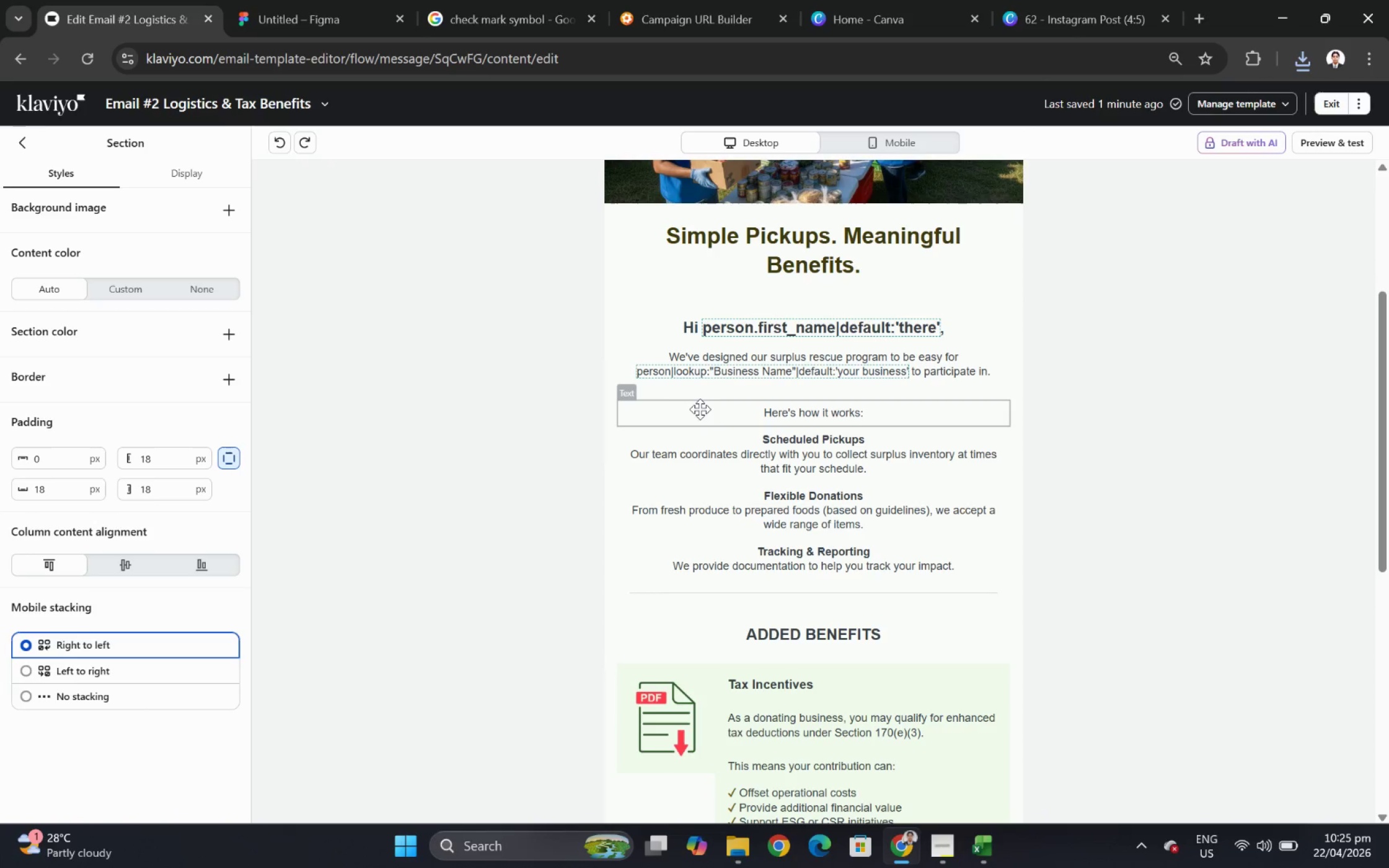 
scroll: coordinate [690, 659], scroll_direction: down, amount: 2.0
 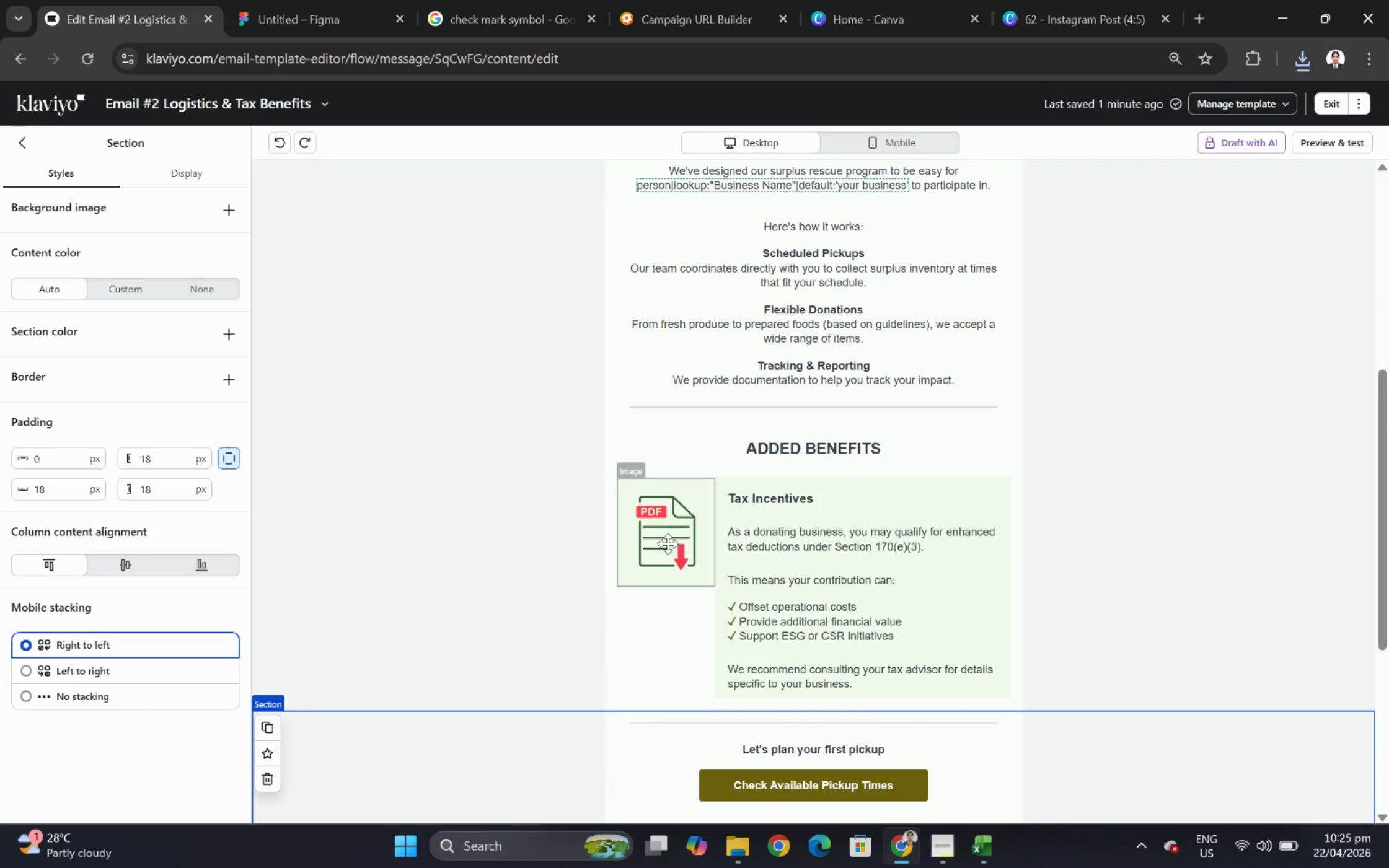 
left_click([665, 535])
 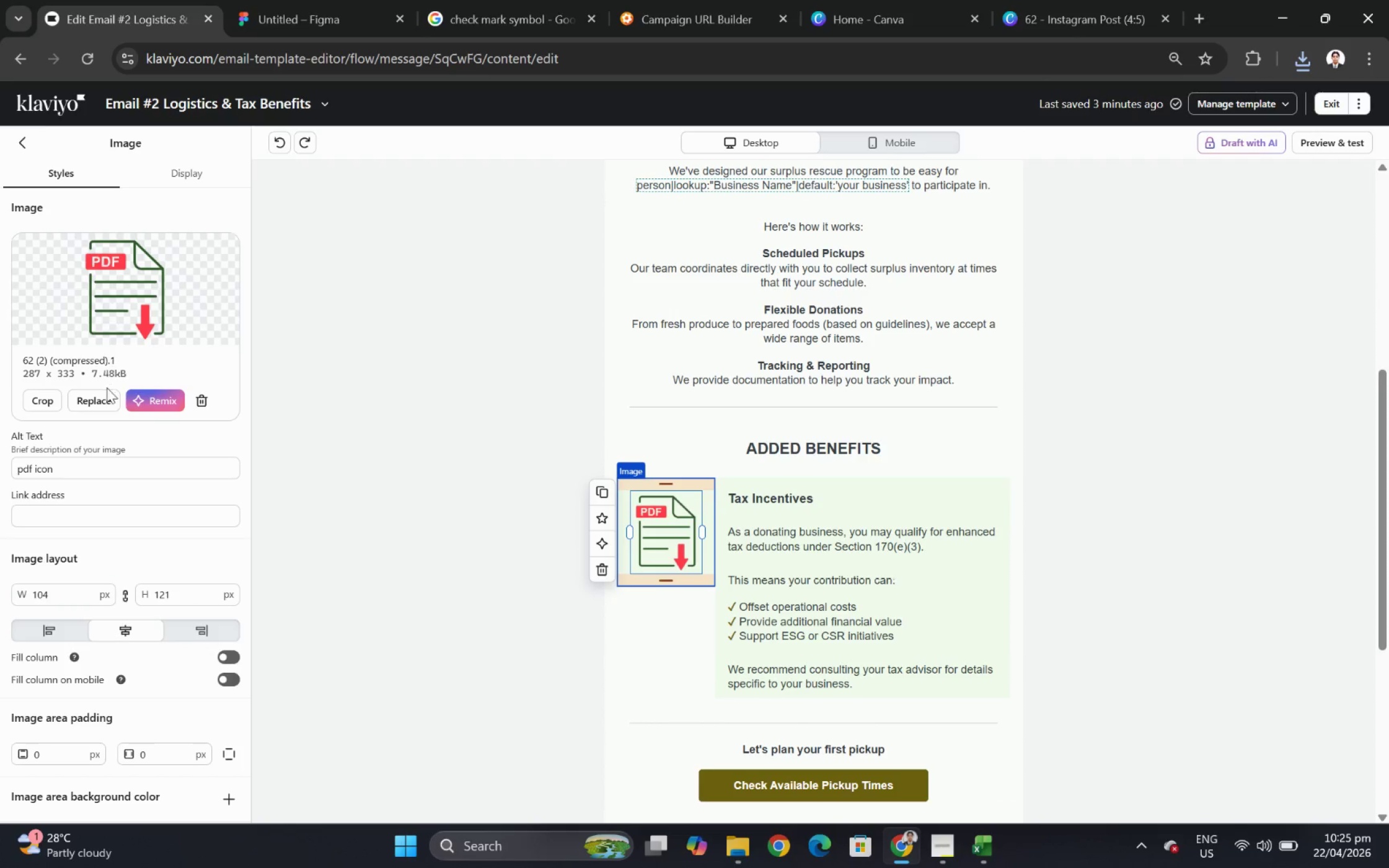 
left_click([104, 400])
 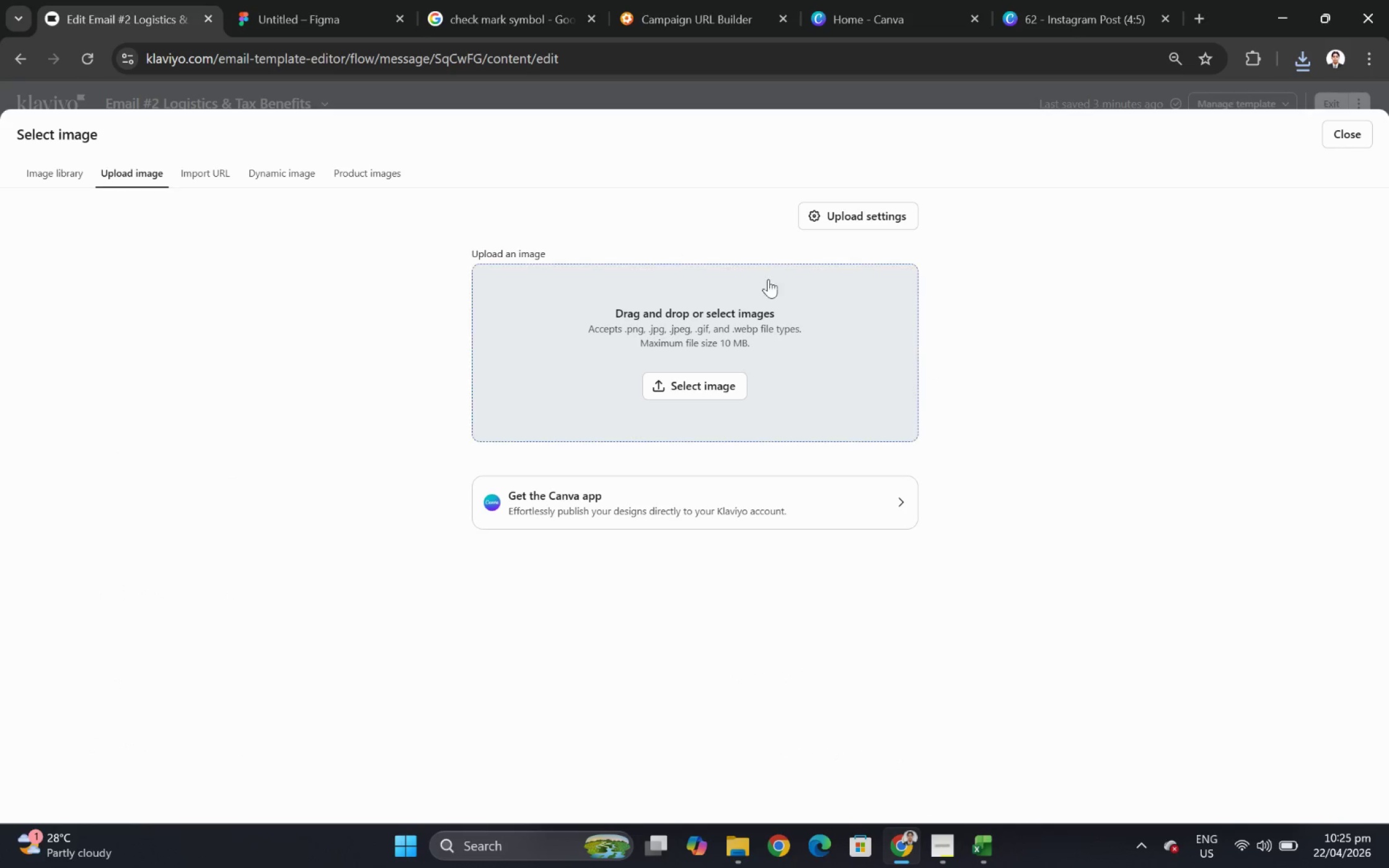 
left_click([717, 378])
 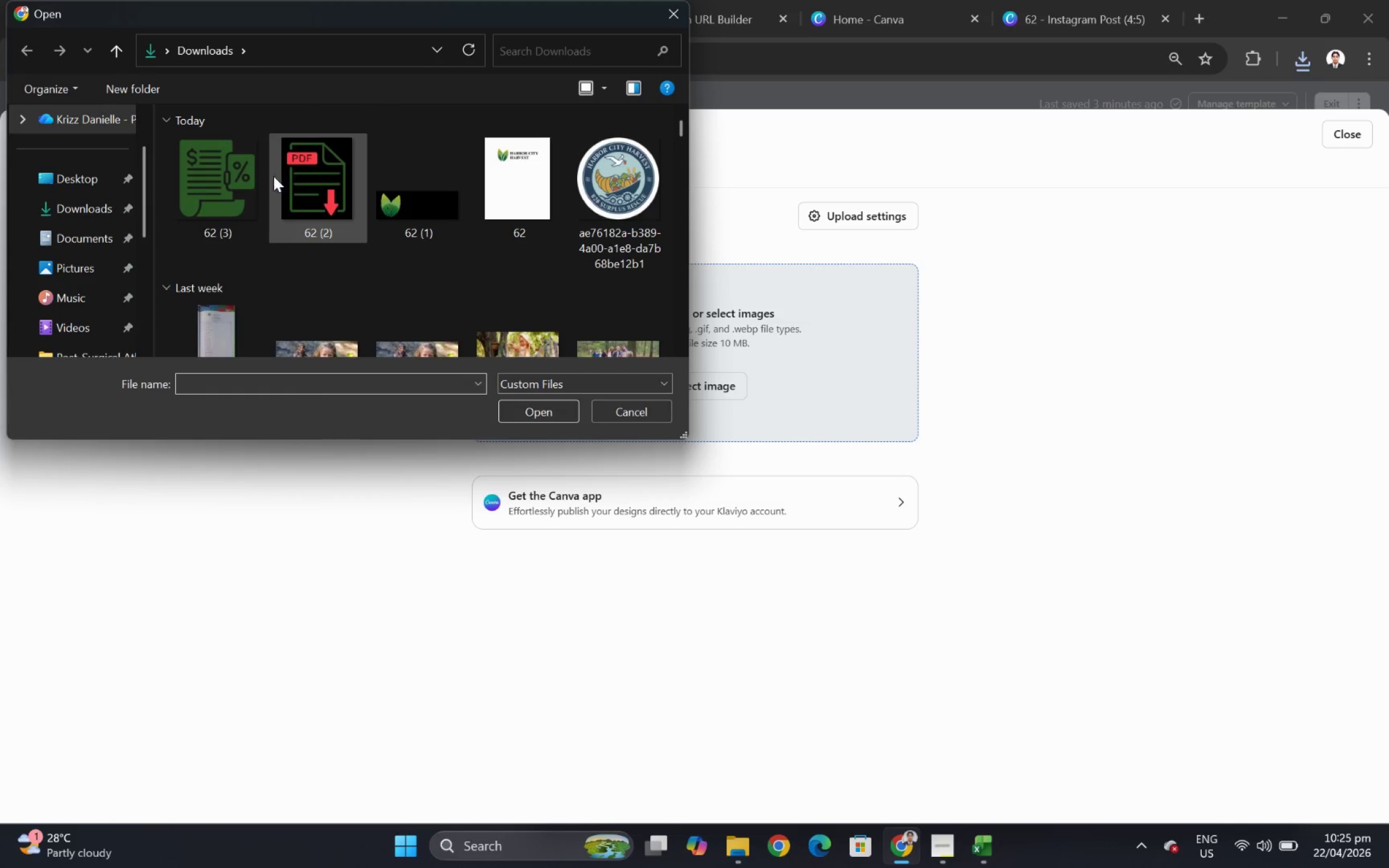 
double_click([247, 180])
 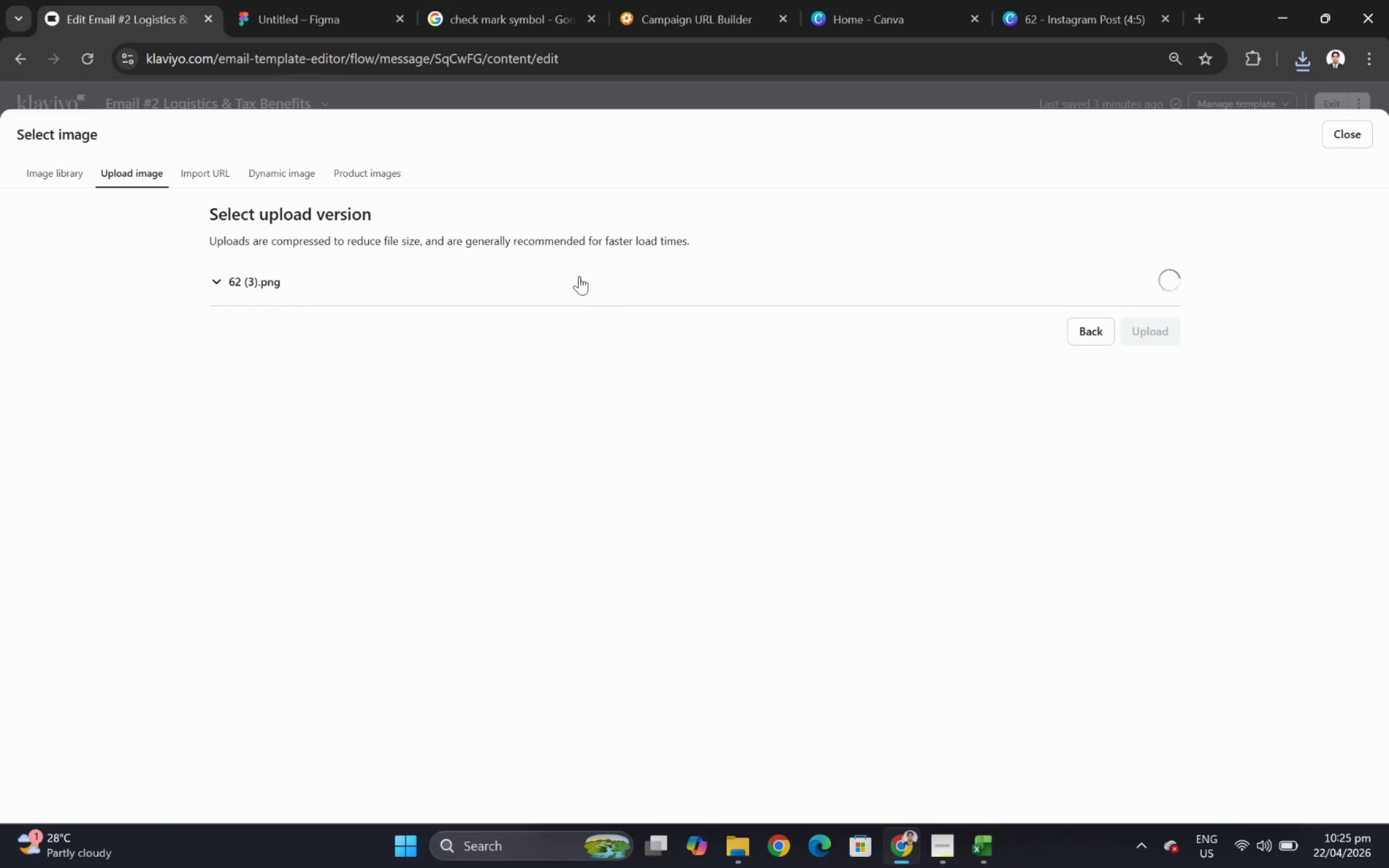 
wait(5.39)
 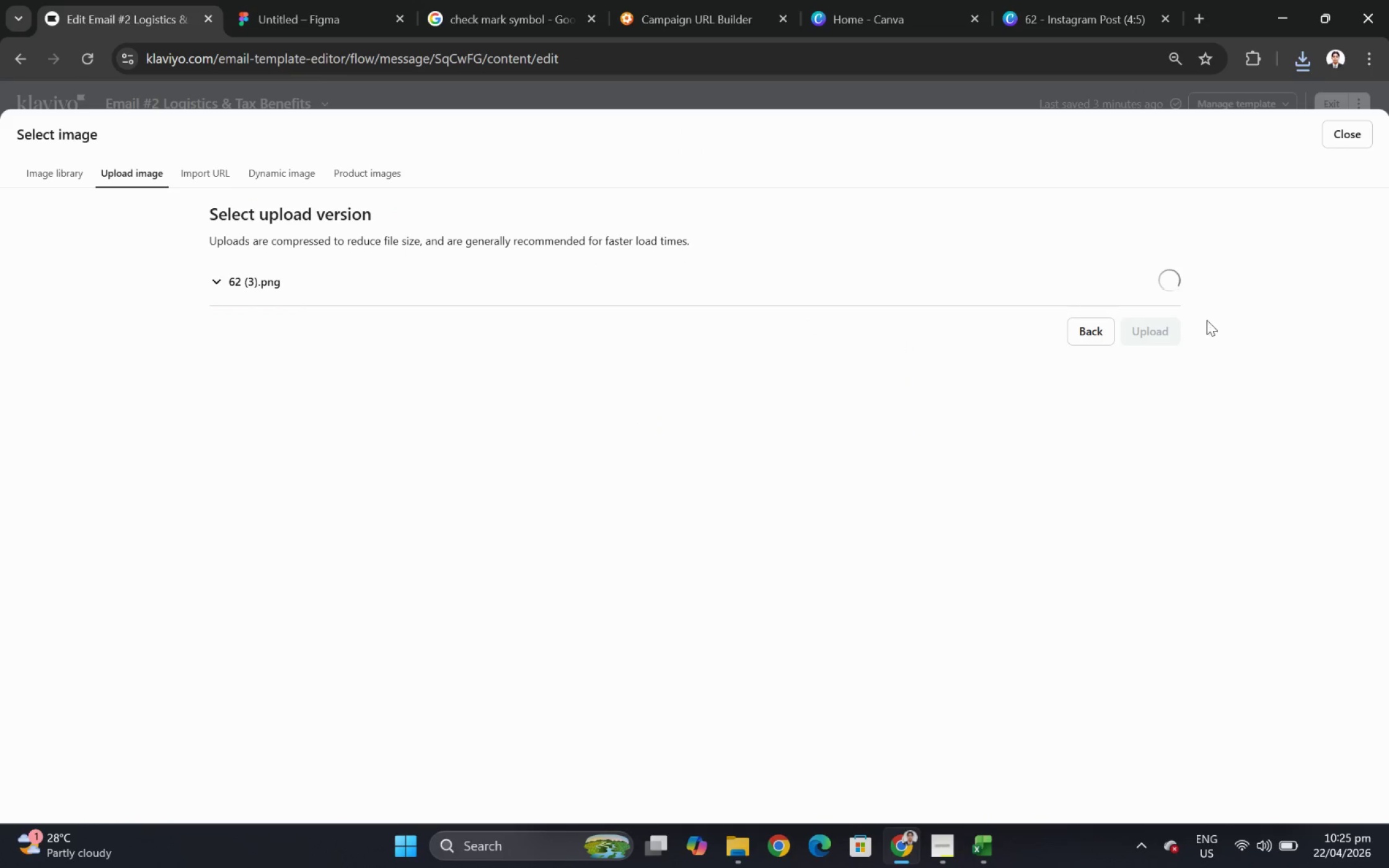 
left_click([1026, 288])
 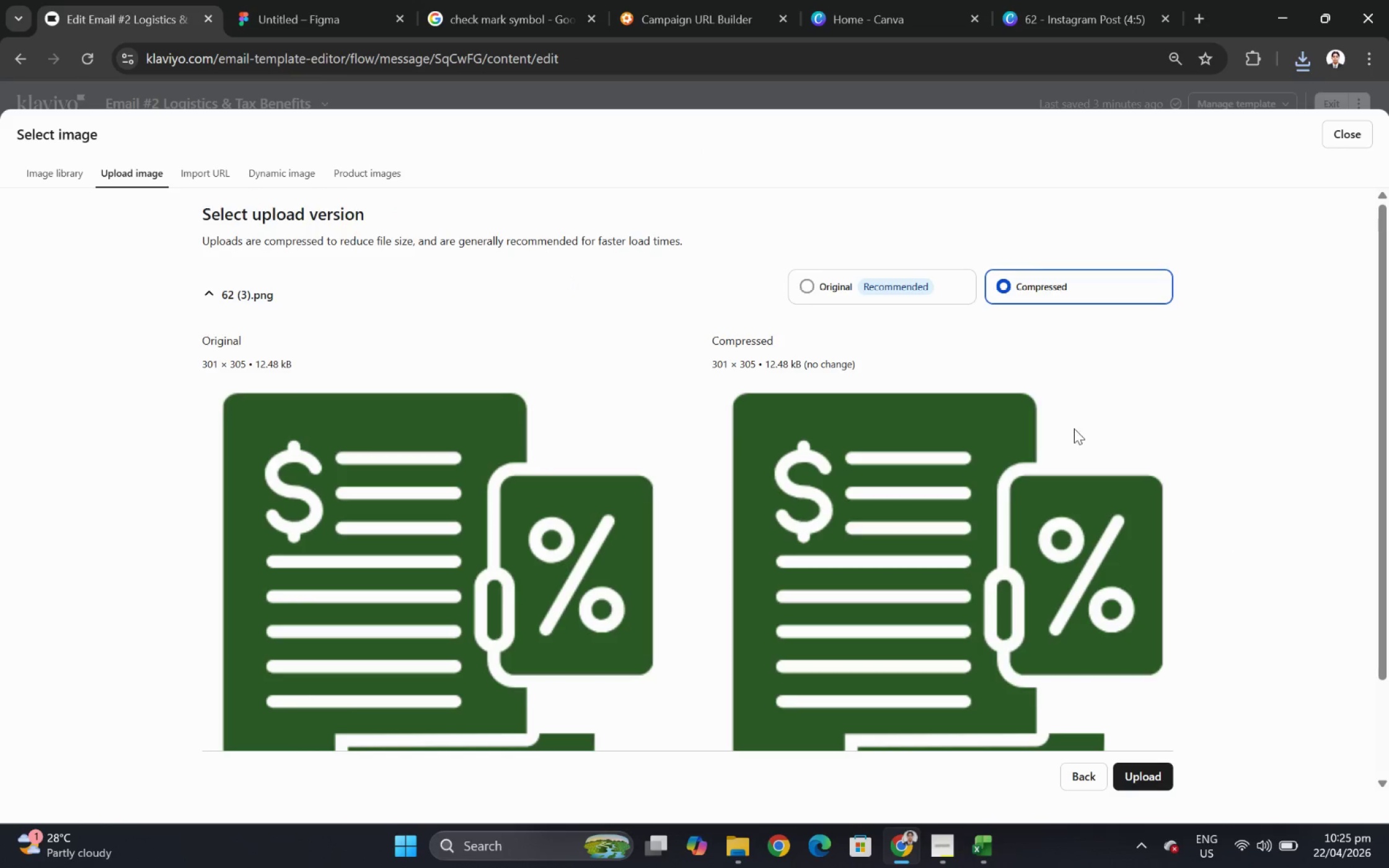 
scroll: coordinate [1074, 431], scroll_direction: down, amount: 4.0
 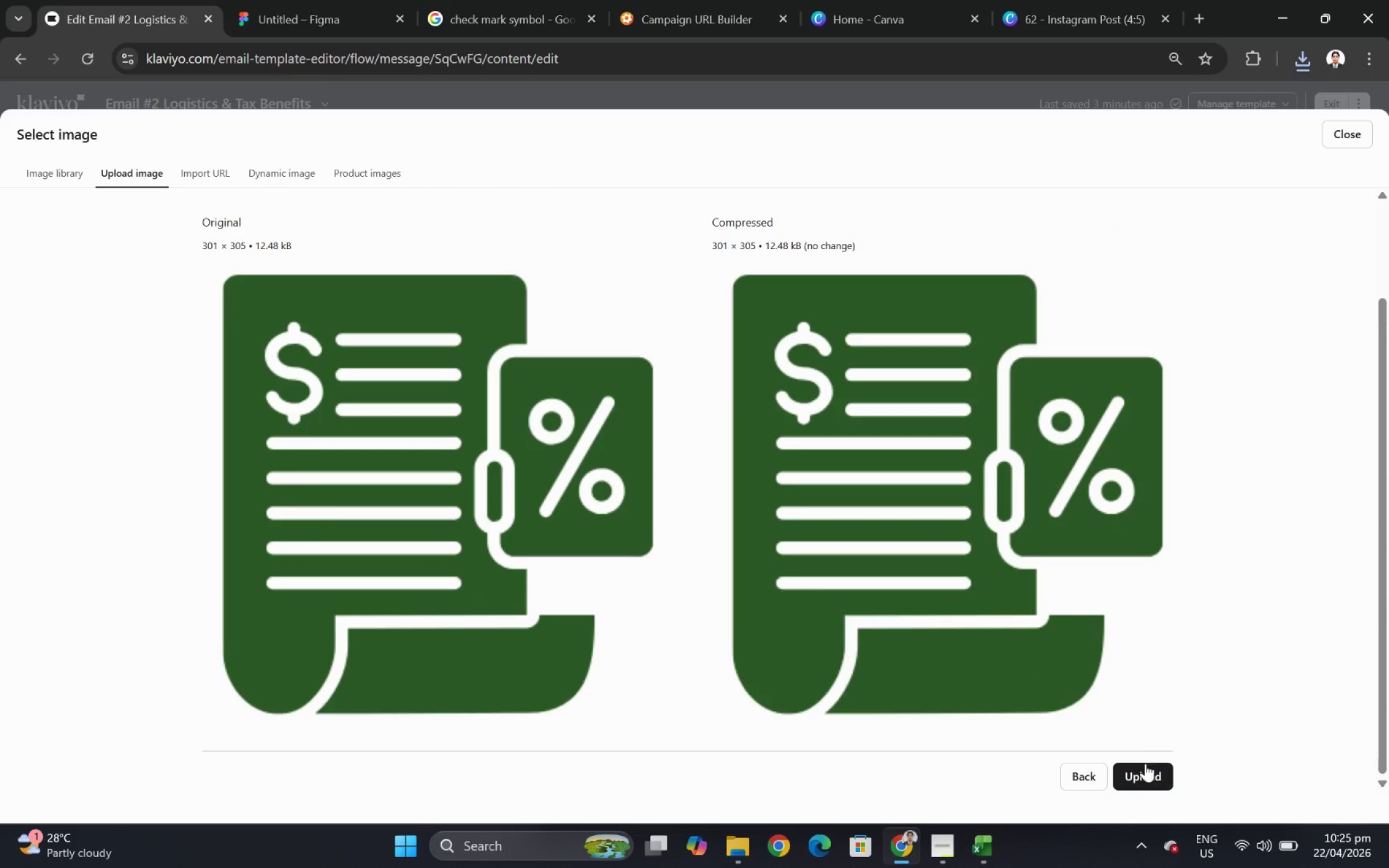 
left_click([1151, 774])
 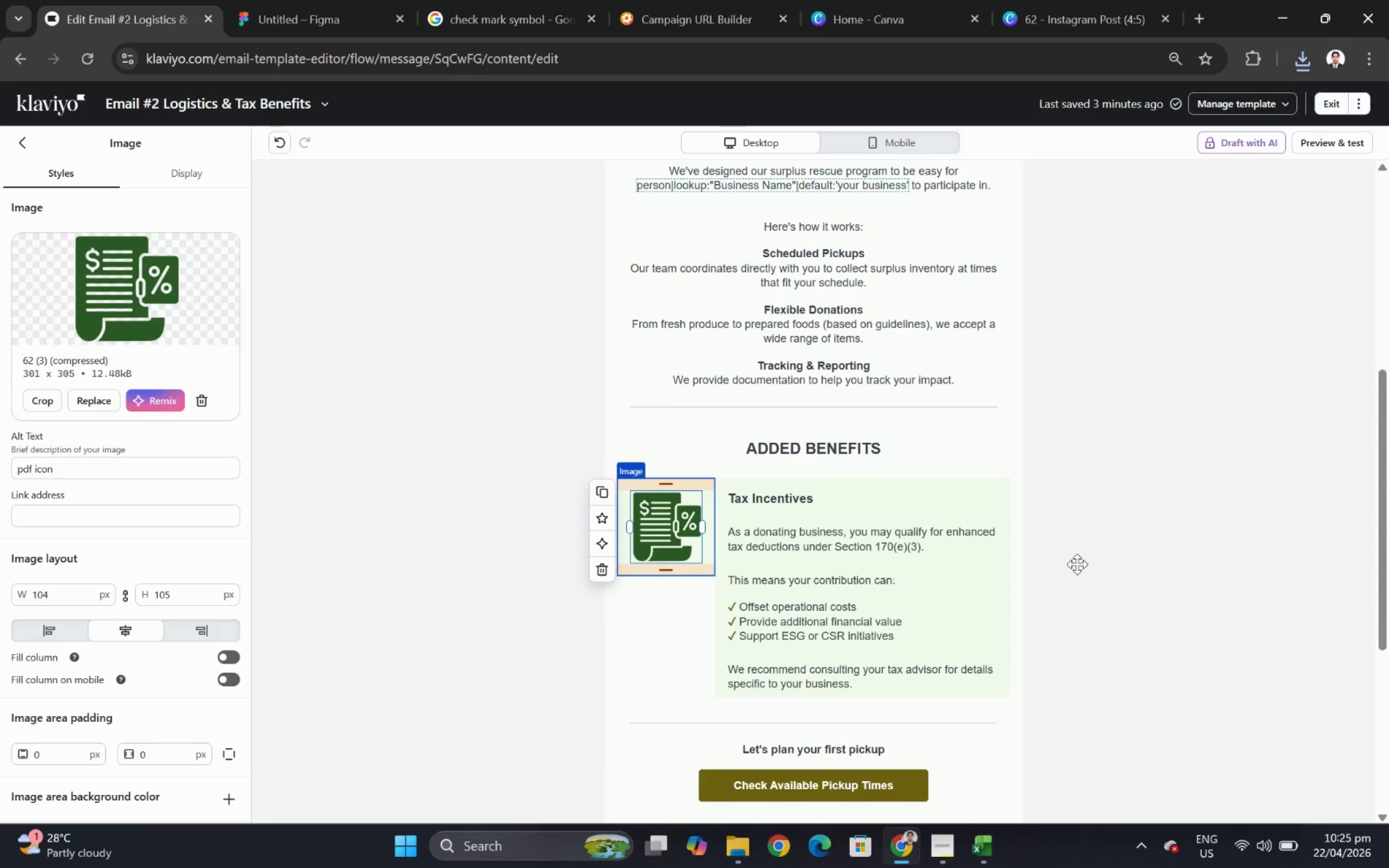 
left_click([1100, 599])
 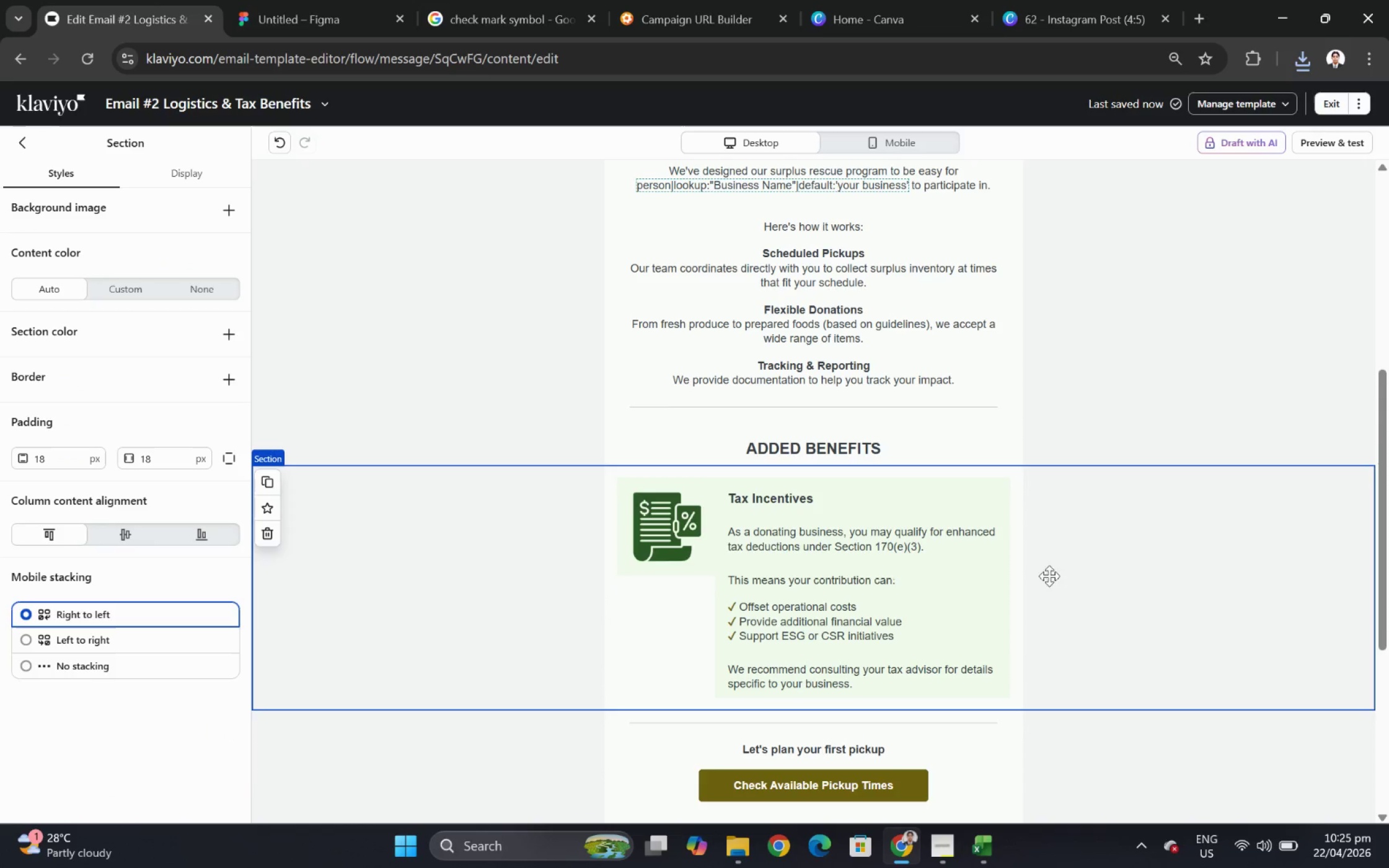 
wait(5.09)
 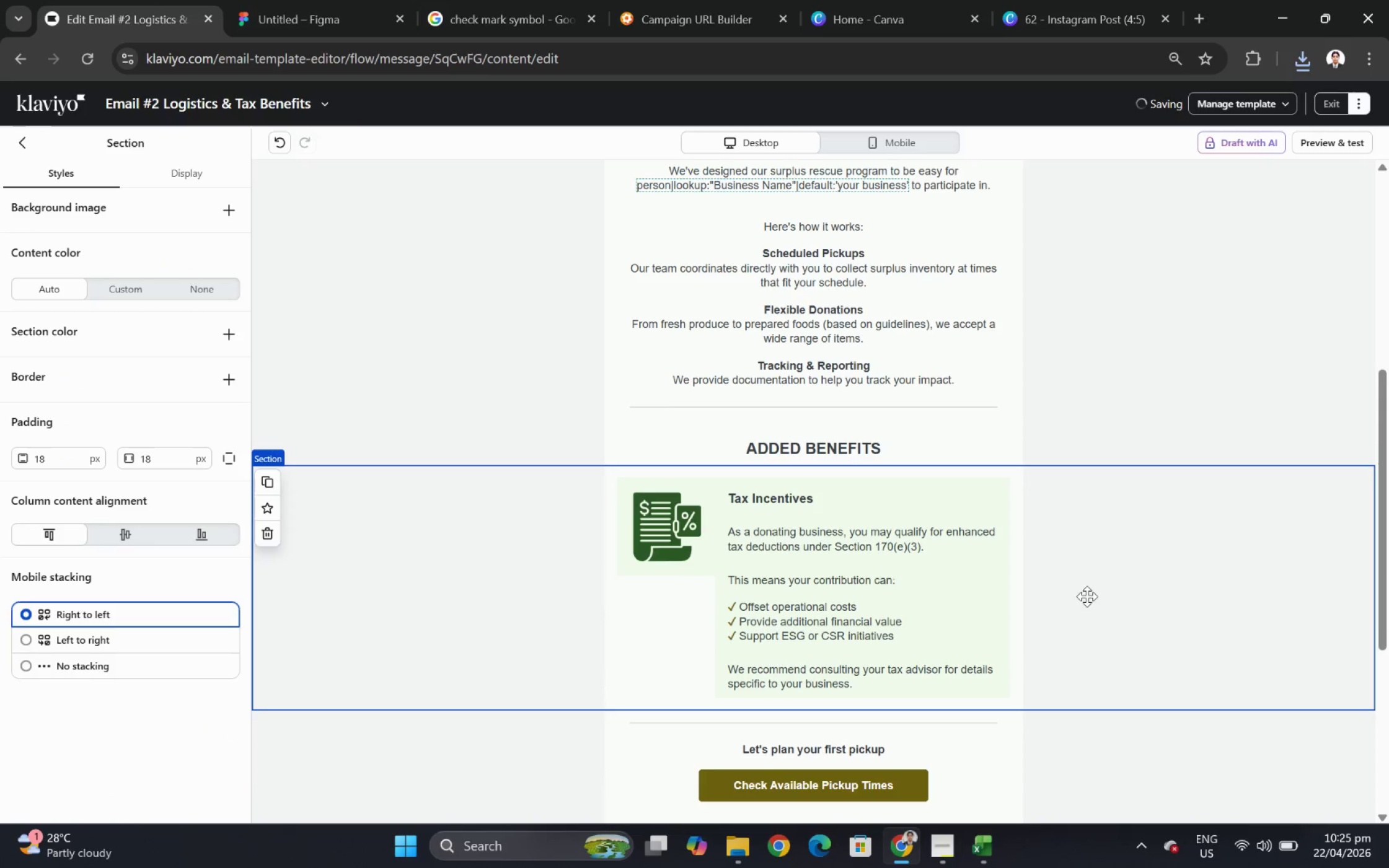 
scroll: coordinate [864, 593], scroll_direction: down, amount: 3.0
 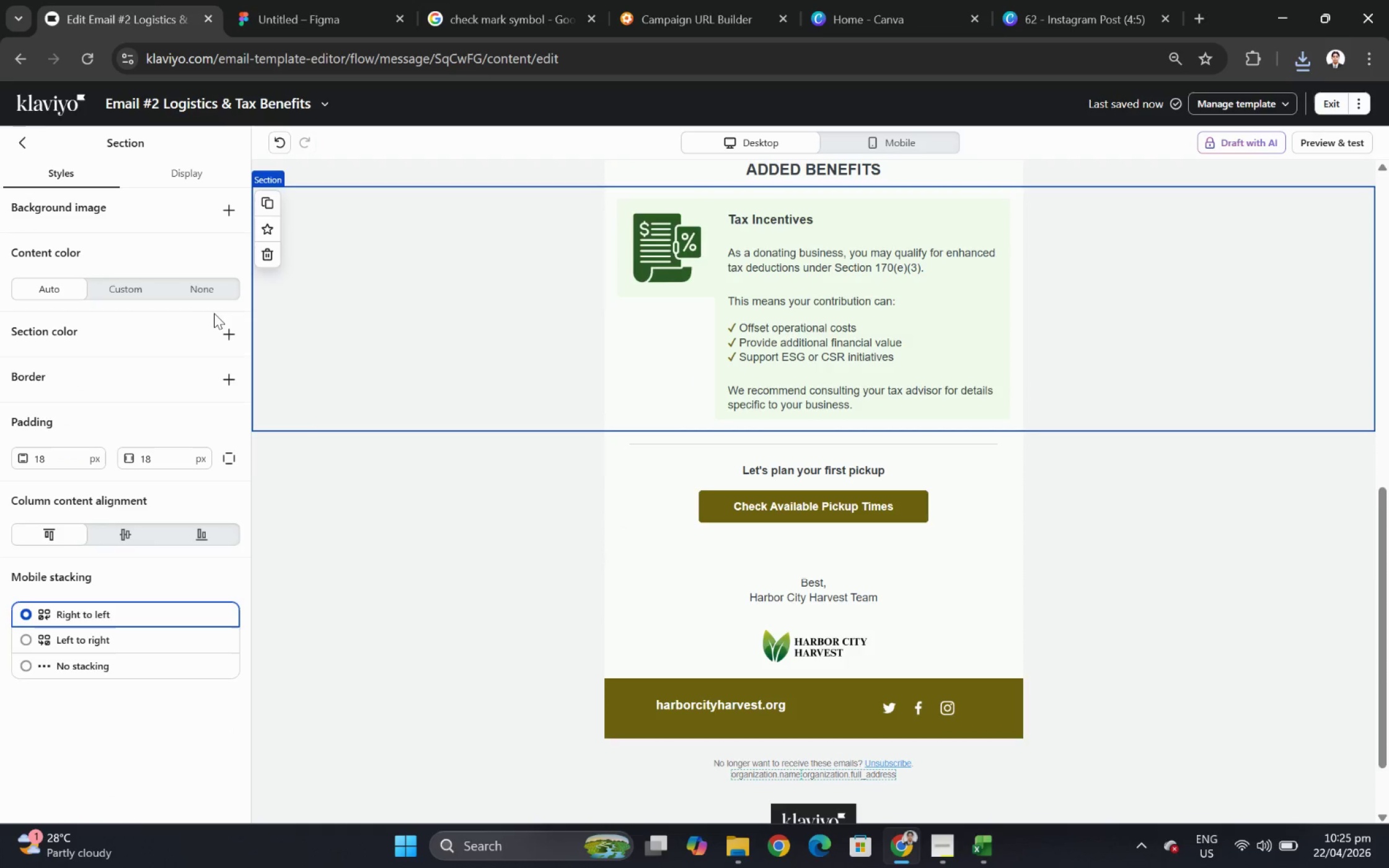 
scroll: coordinate [360, 272], scroll_direction: up, amount: 2.0
 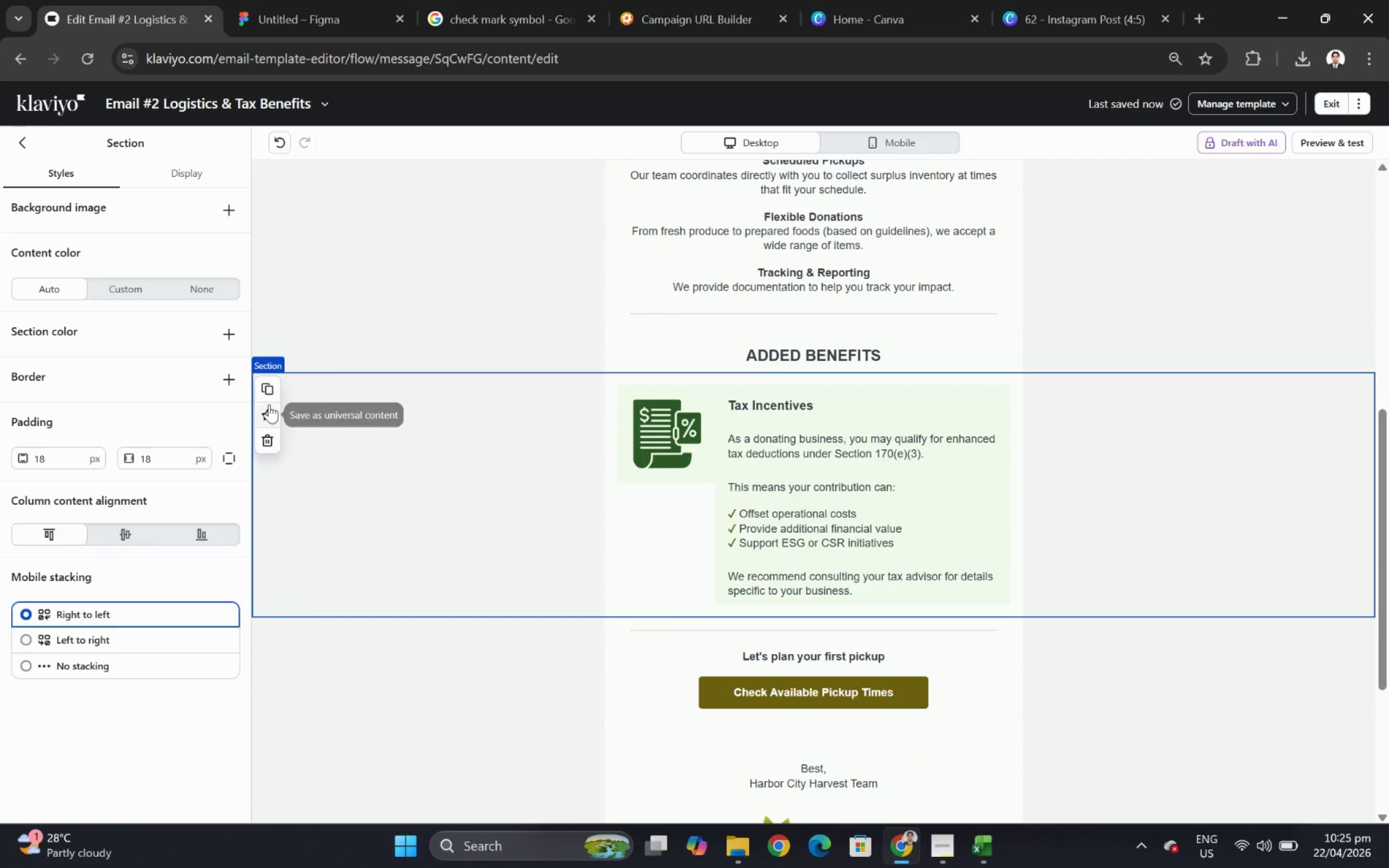 
left_click([270, 384])
 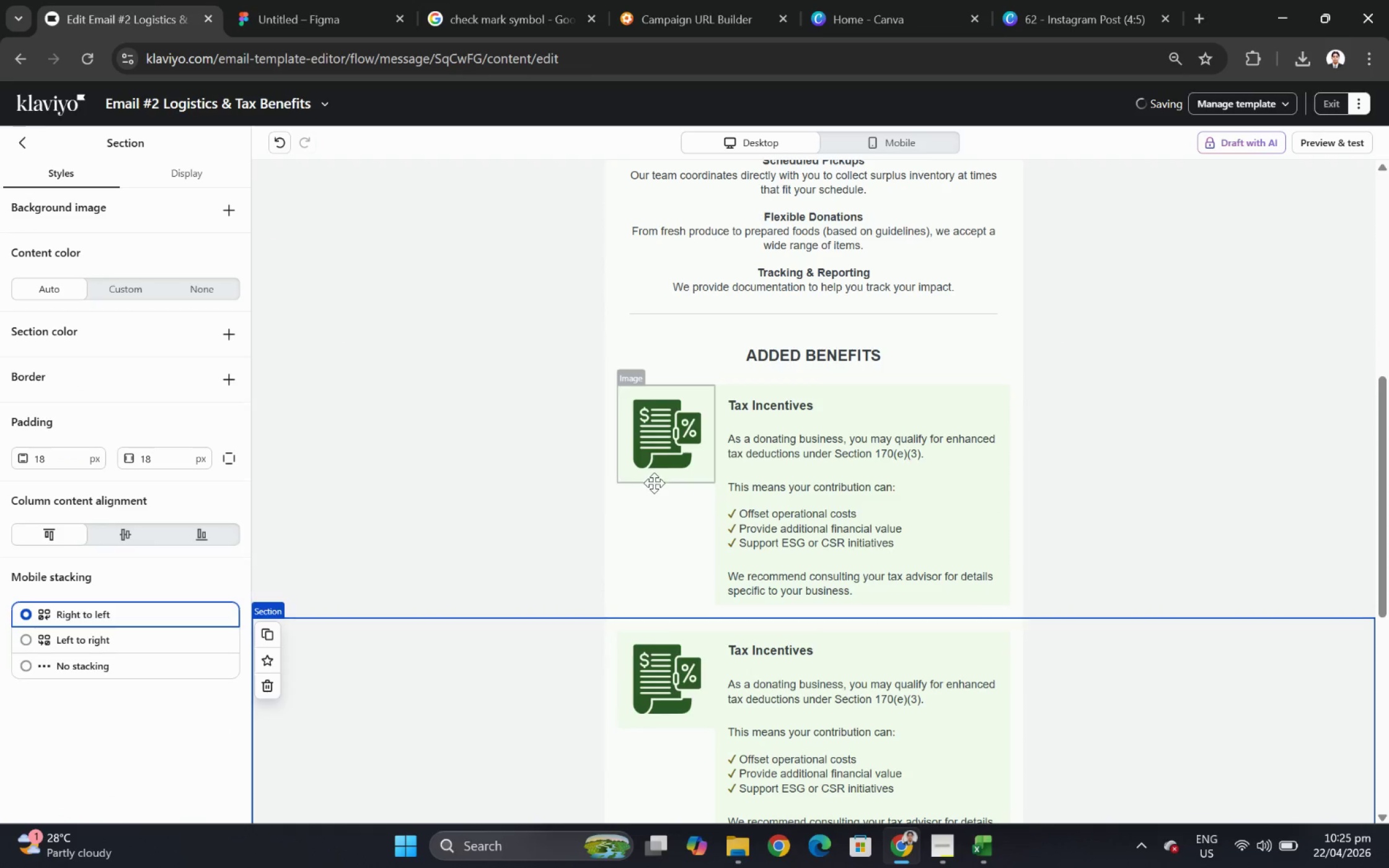 
scroll: coordinate [658, 481], scroll_direction: down, amount: 2.0
 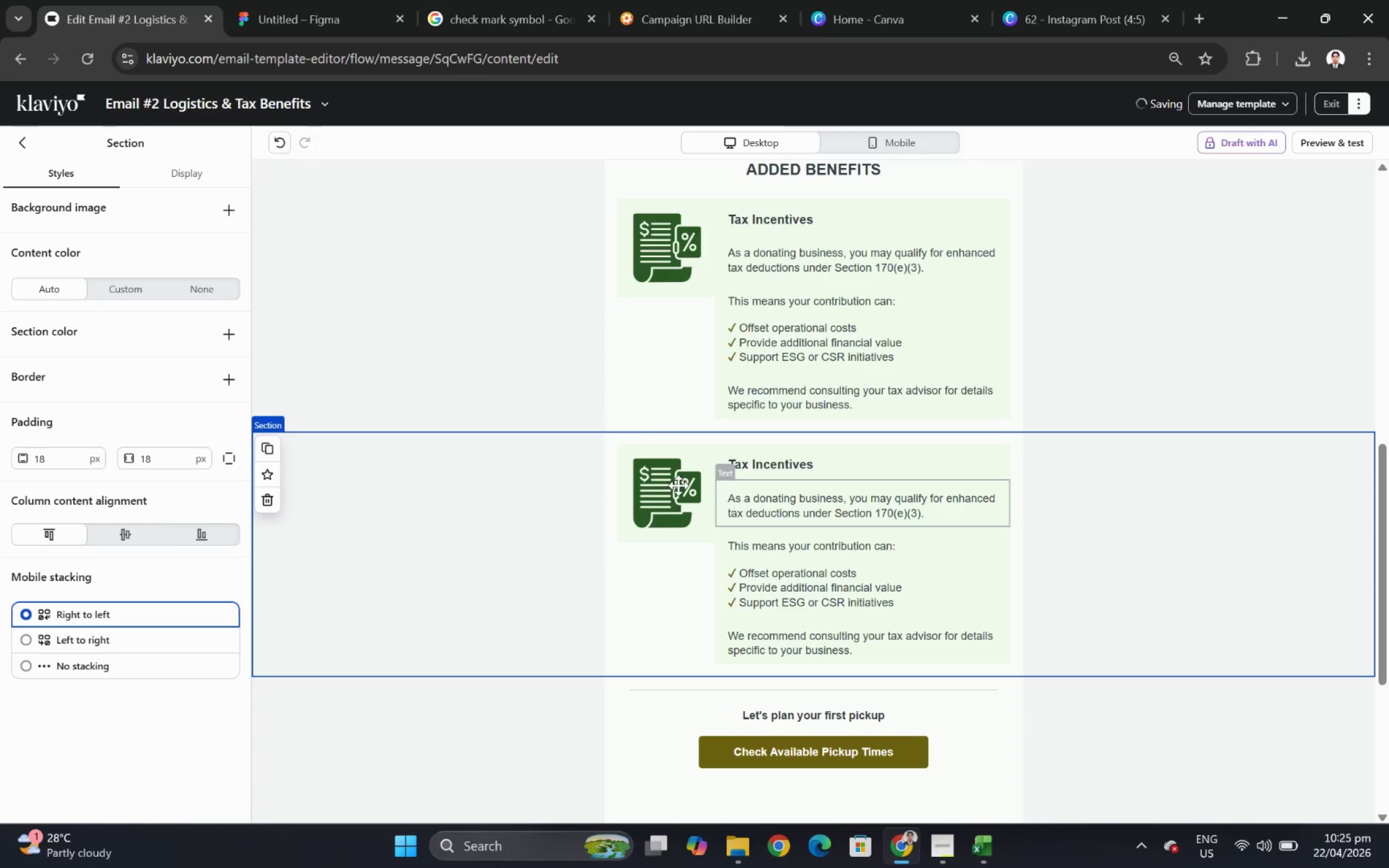 
left_click([659, 482])
 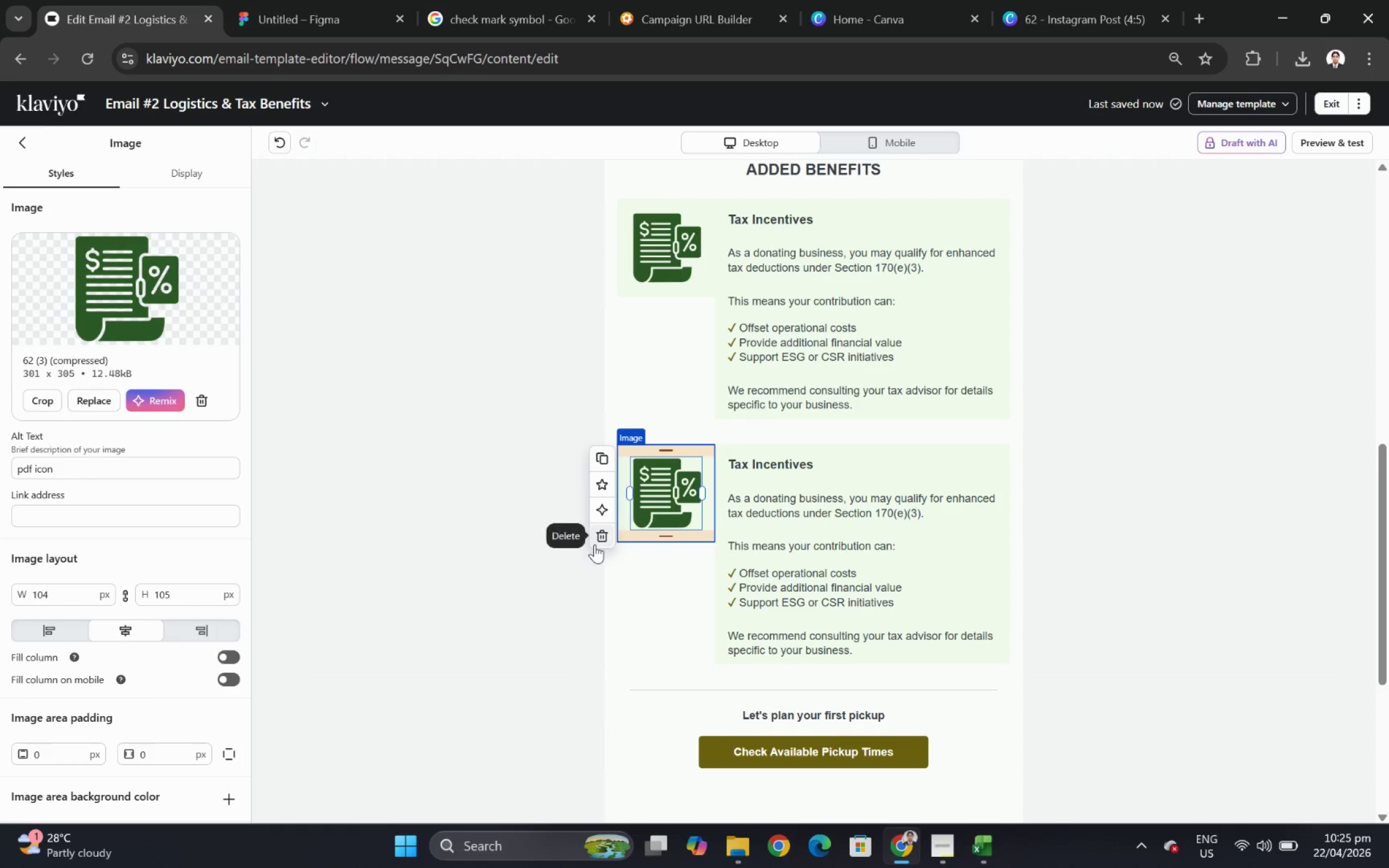 
left_click([606, 535])
 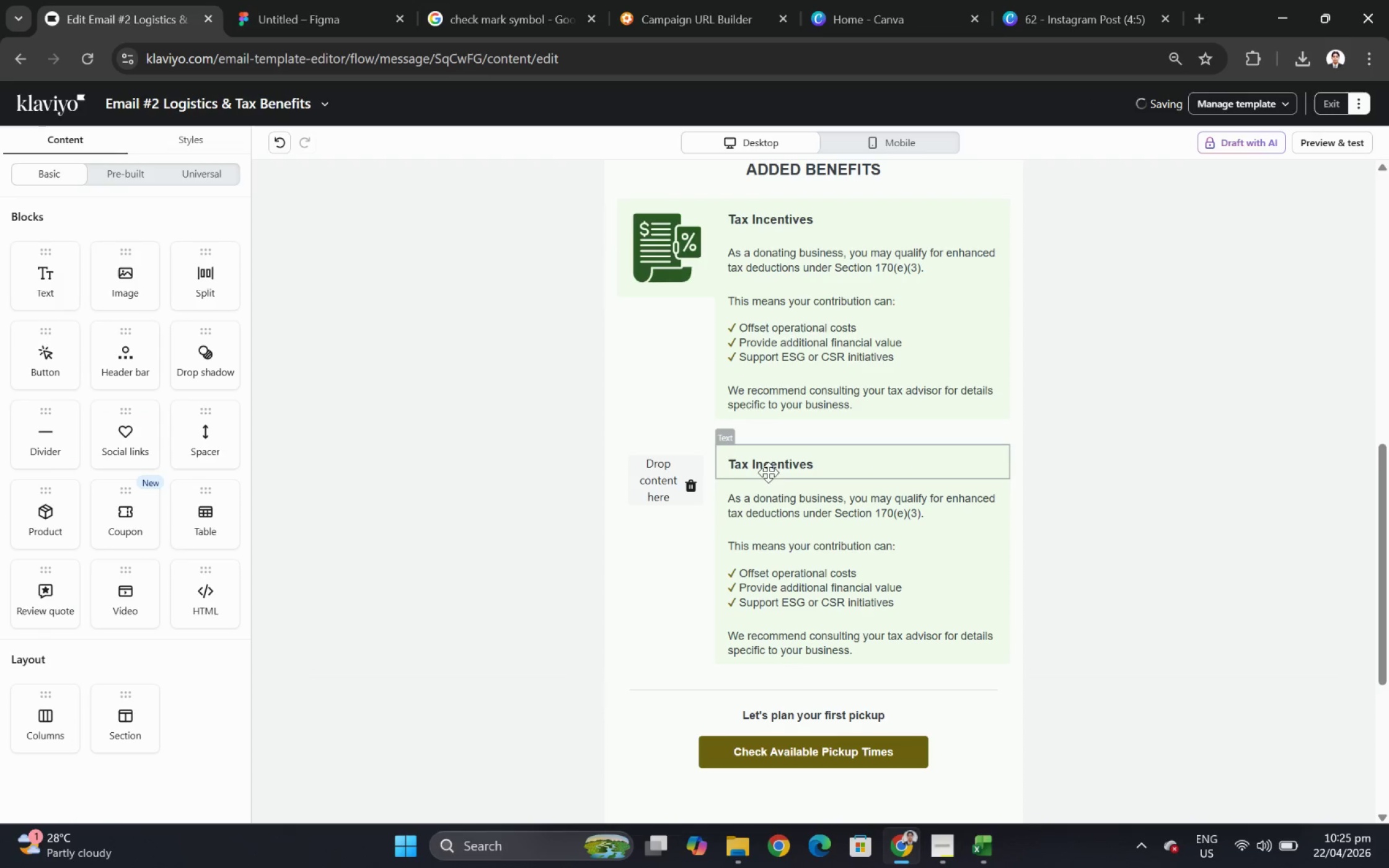 
left_click([770, 466])
 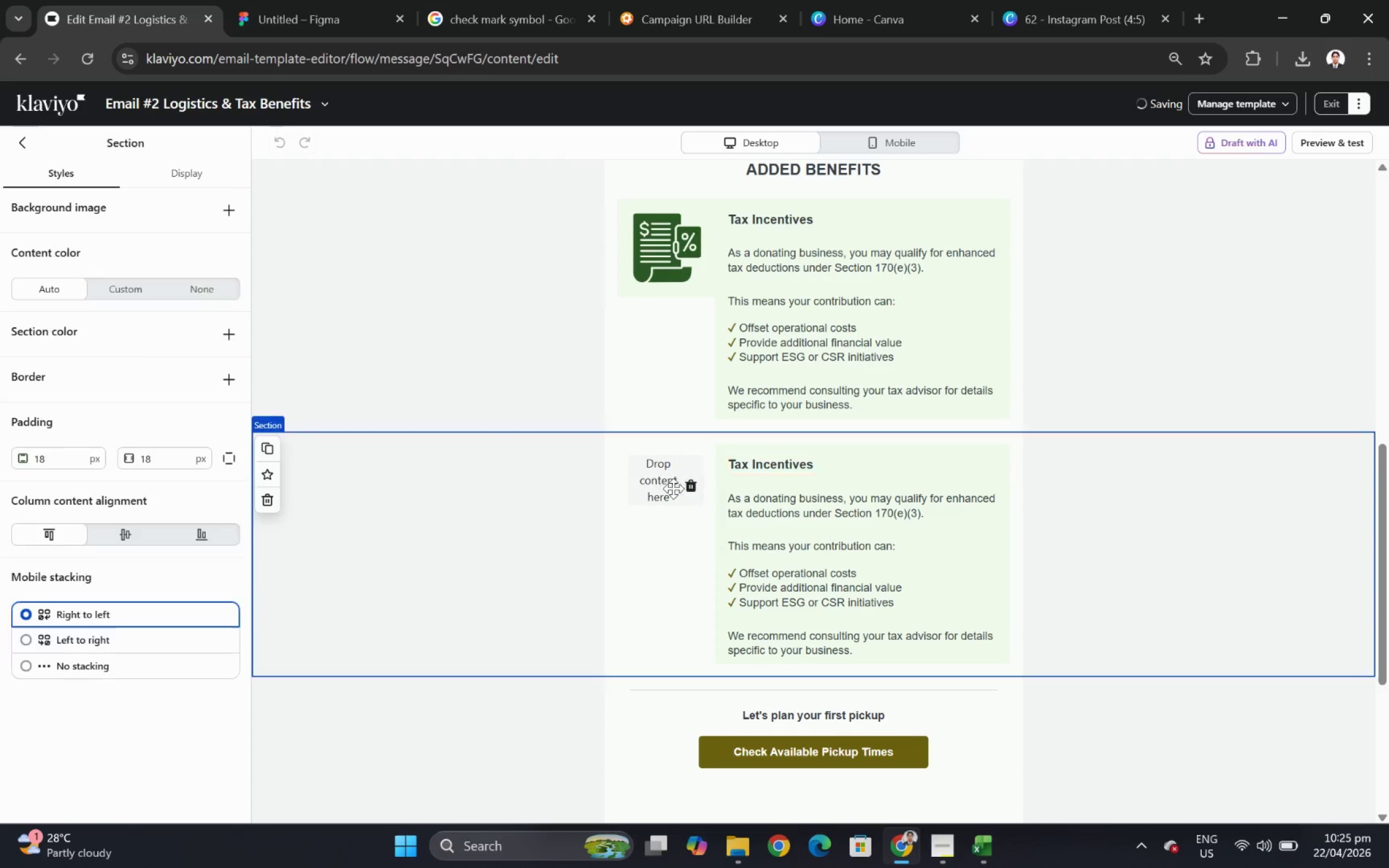 
left_click([689, 488])
 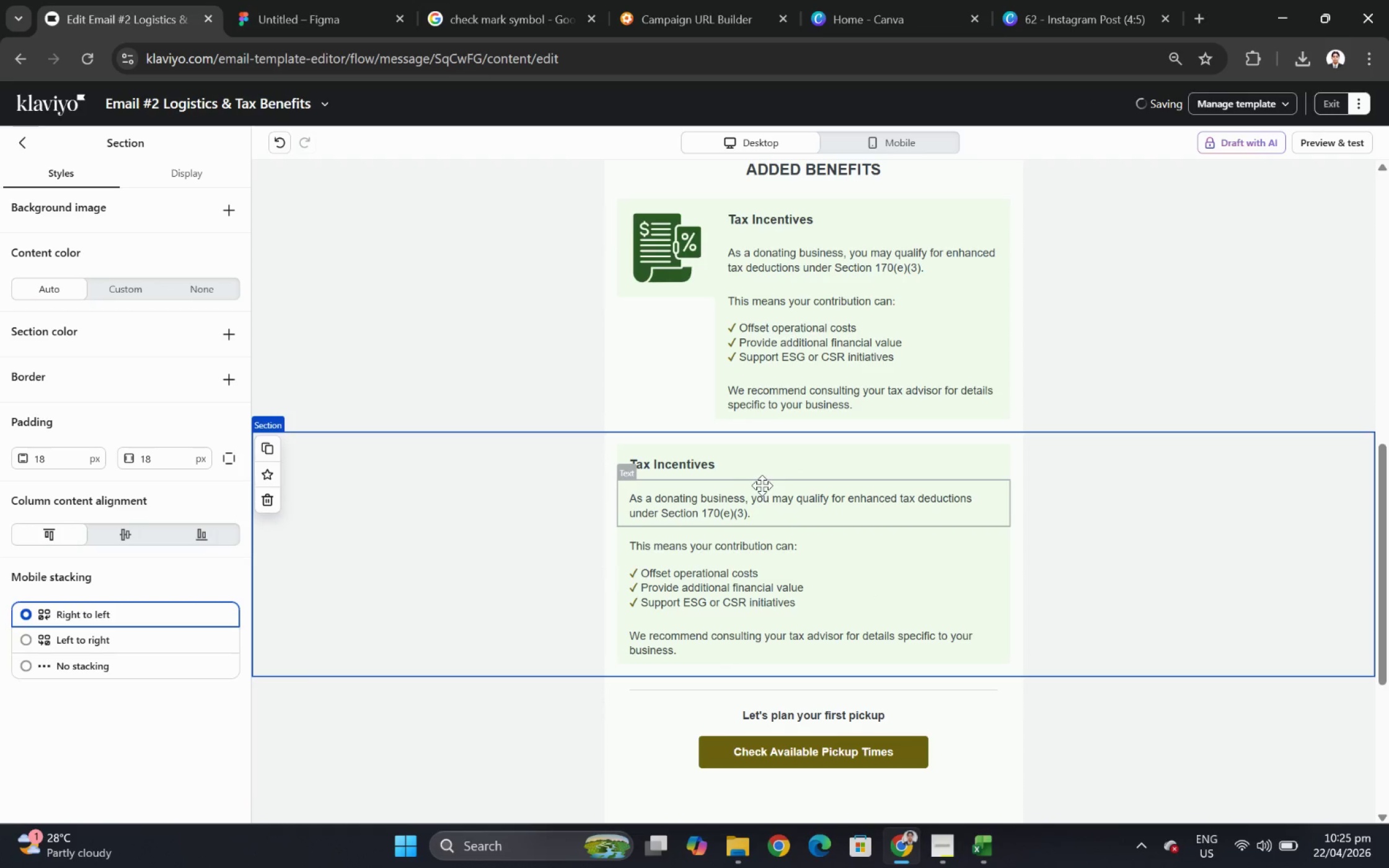 
left_click([759, 470])
 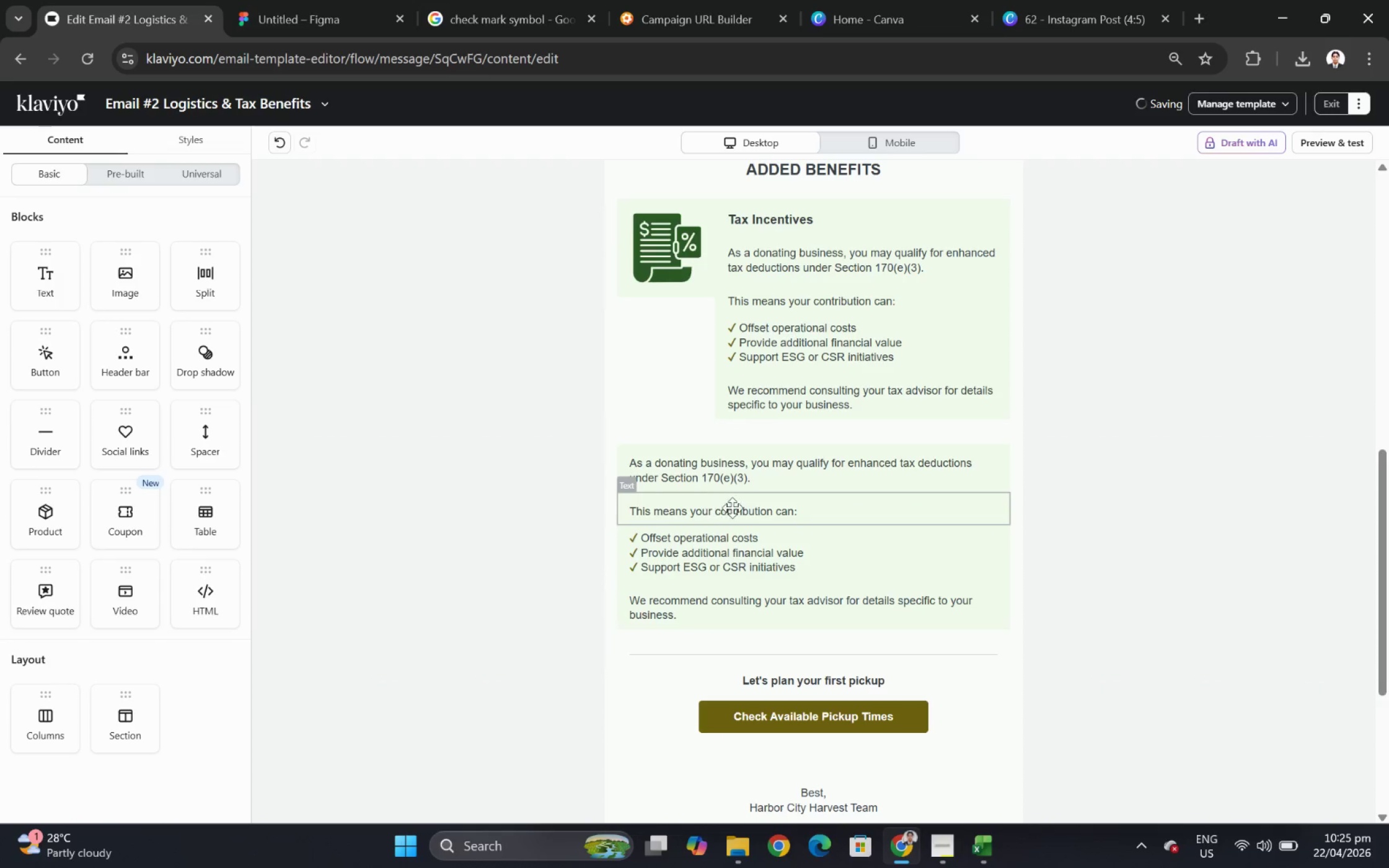 
left_click([747, 470])
 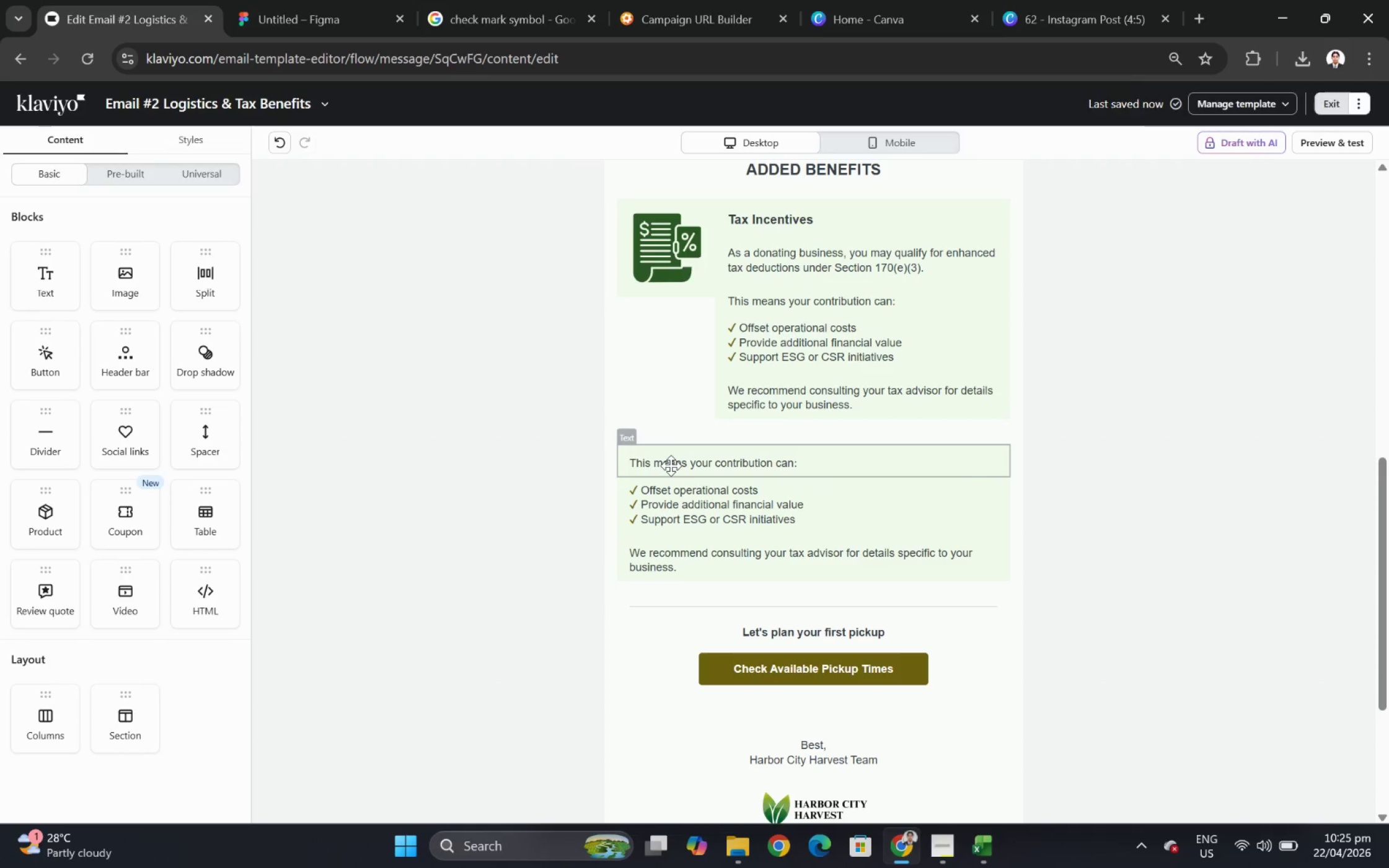 
left_click([518, 481])
 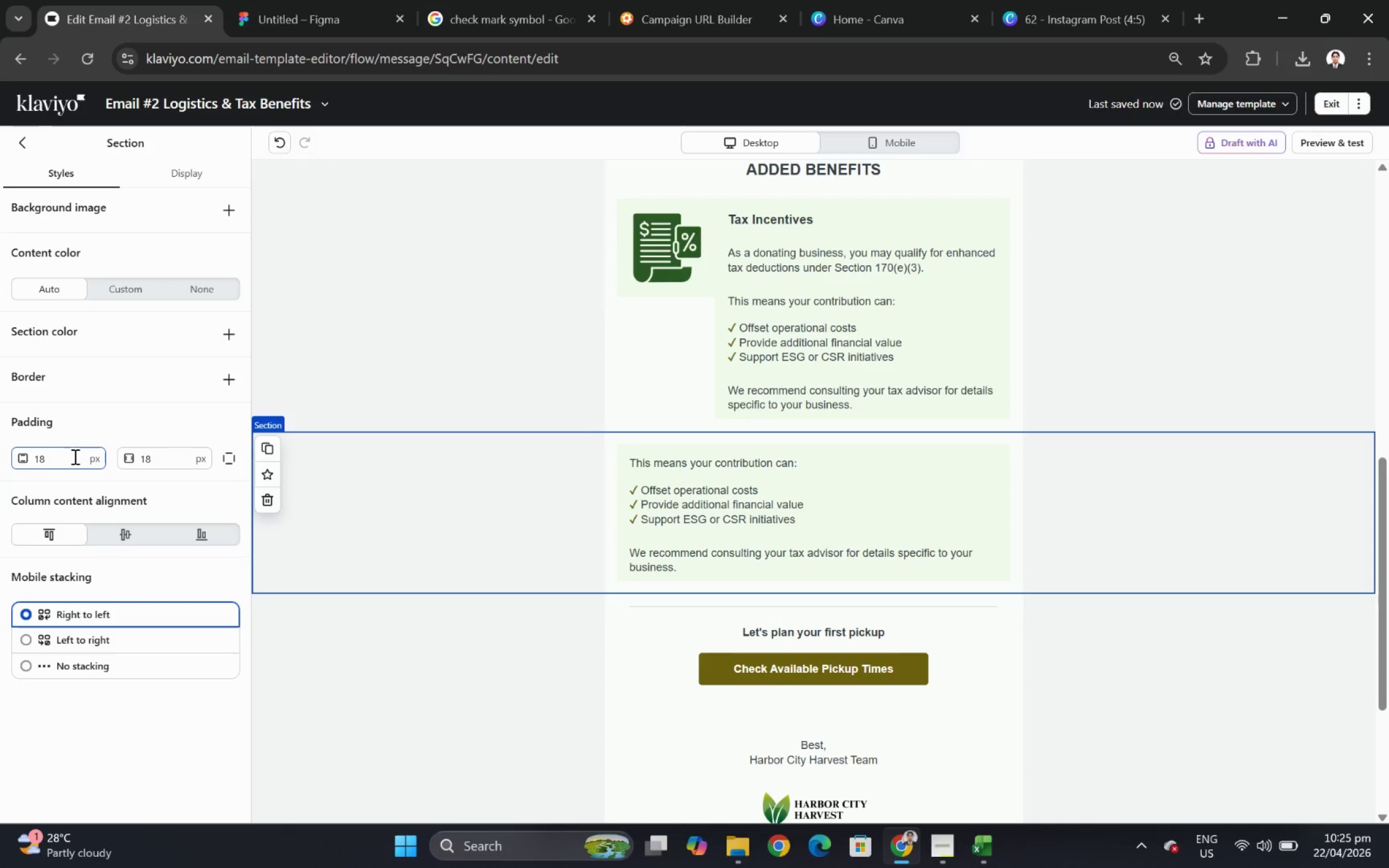 
double_click([74, 458])
 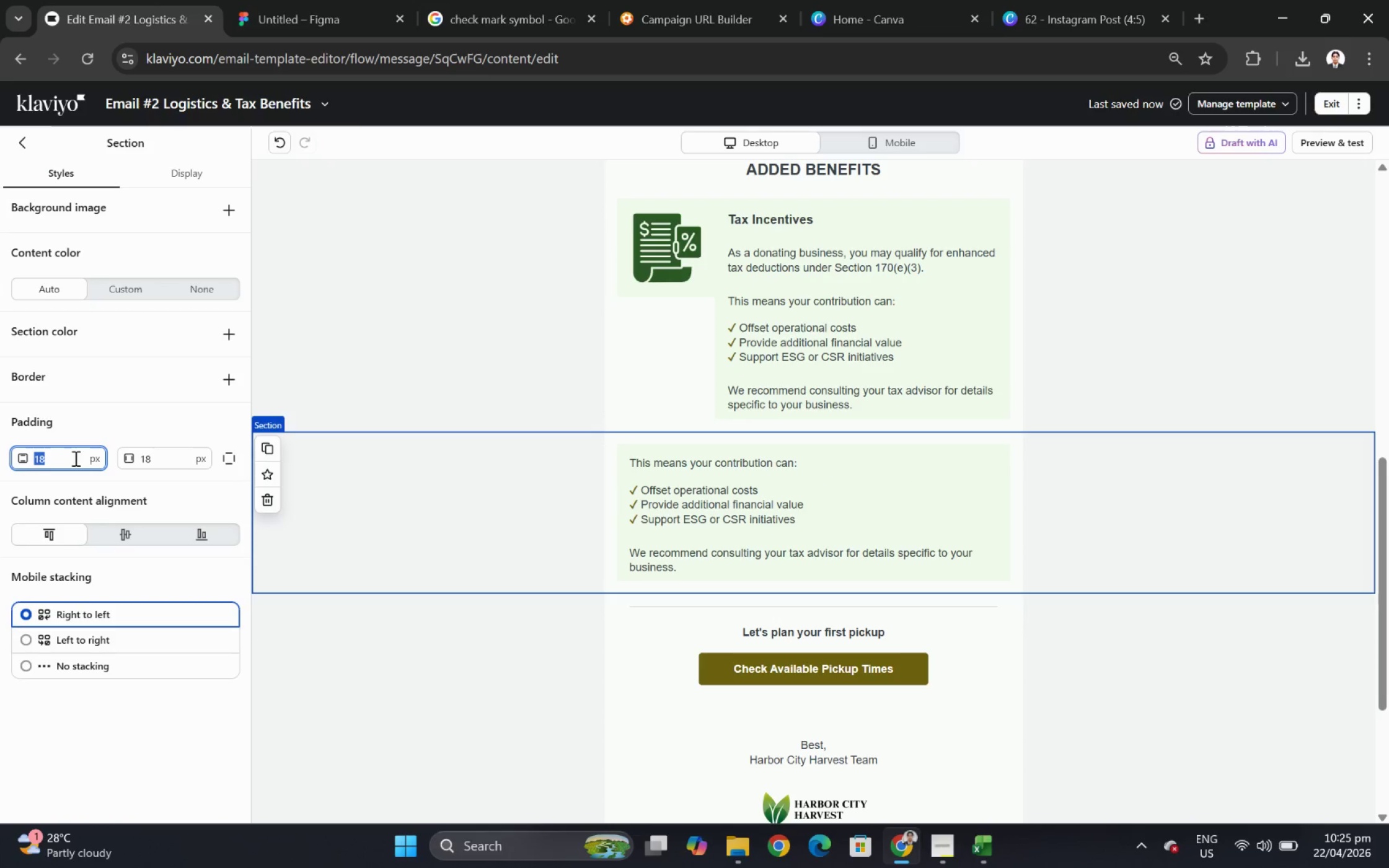 
key(Numpad0)
 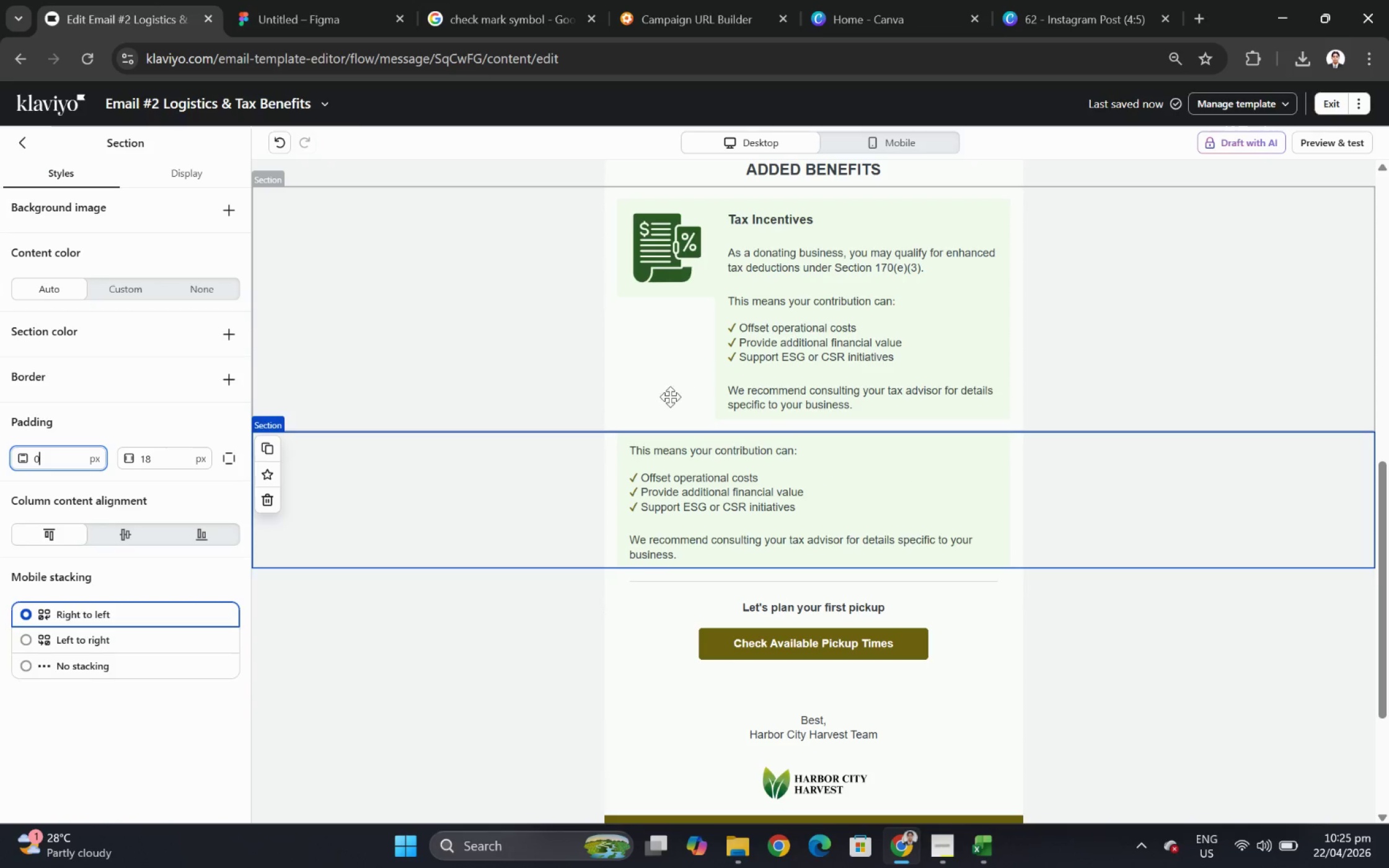 
left_click([542, 335])
 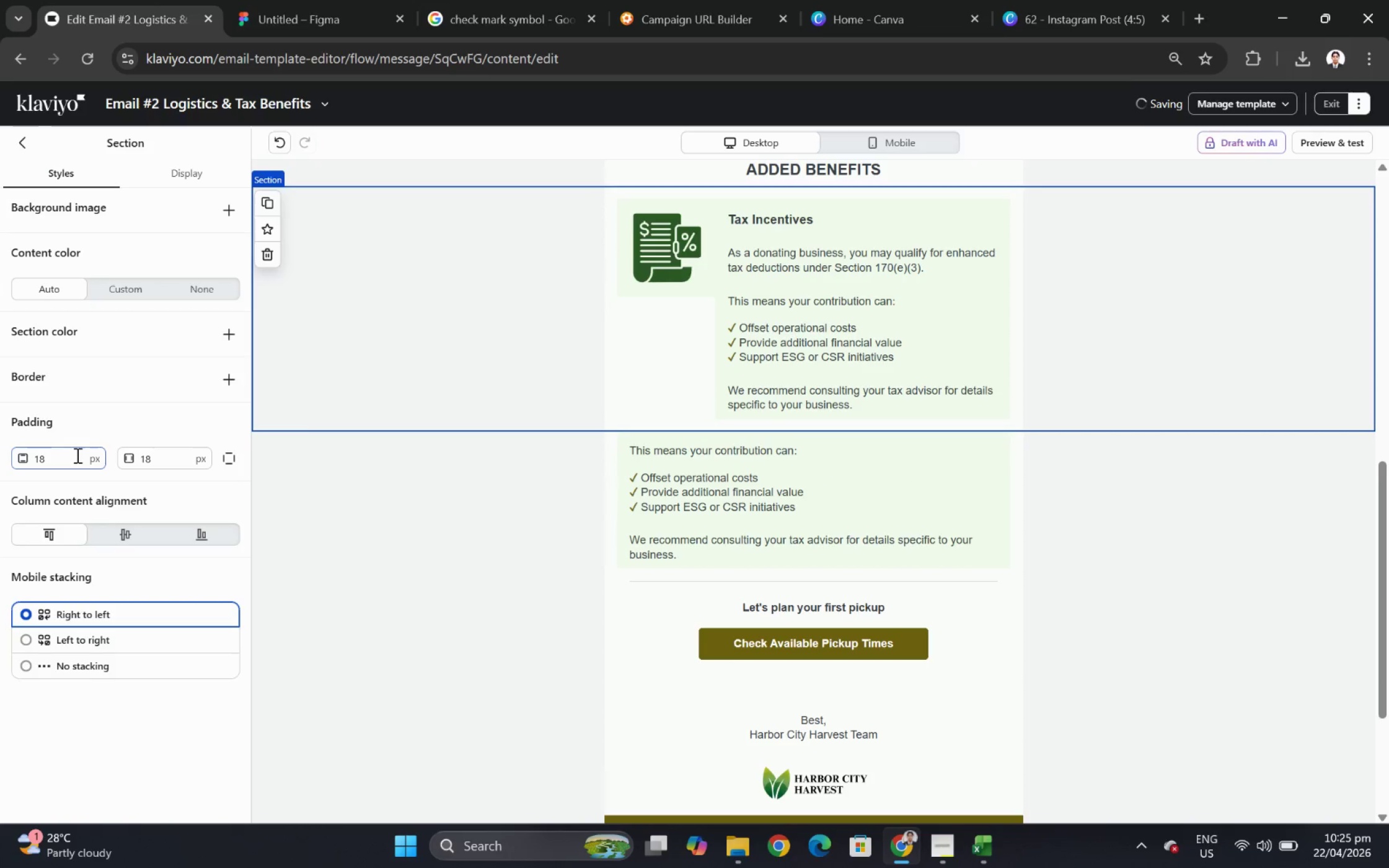 
double_click([76, 455])
 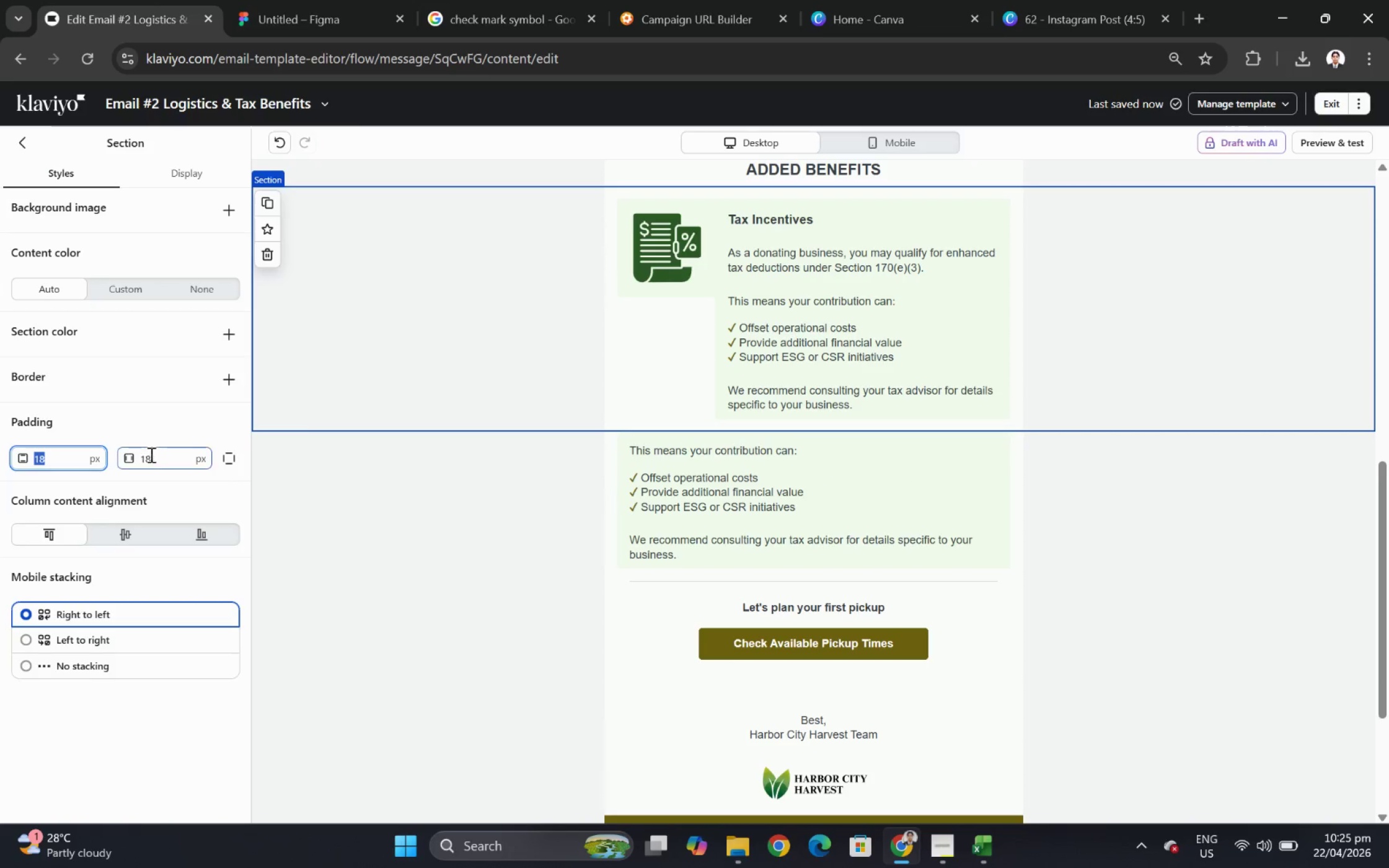 
key(Numpad0)
 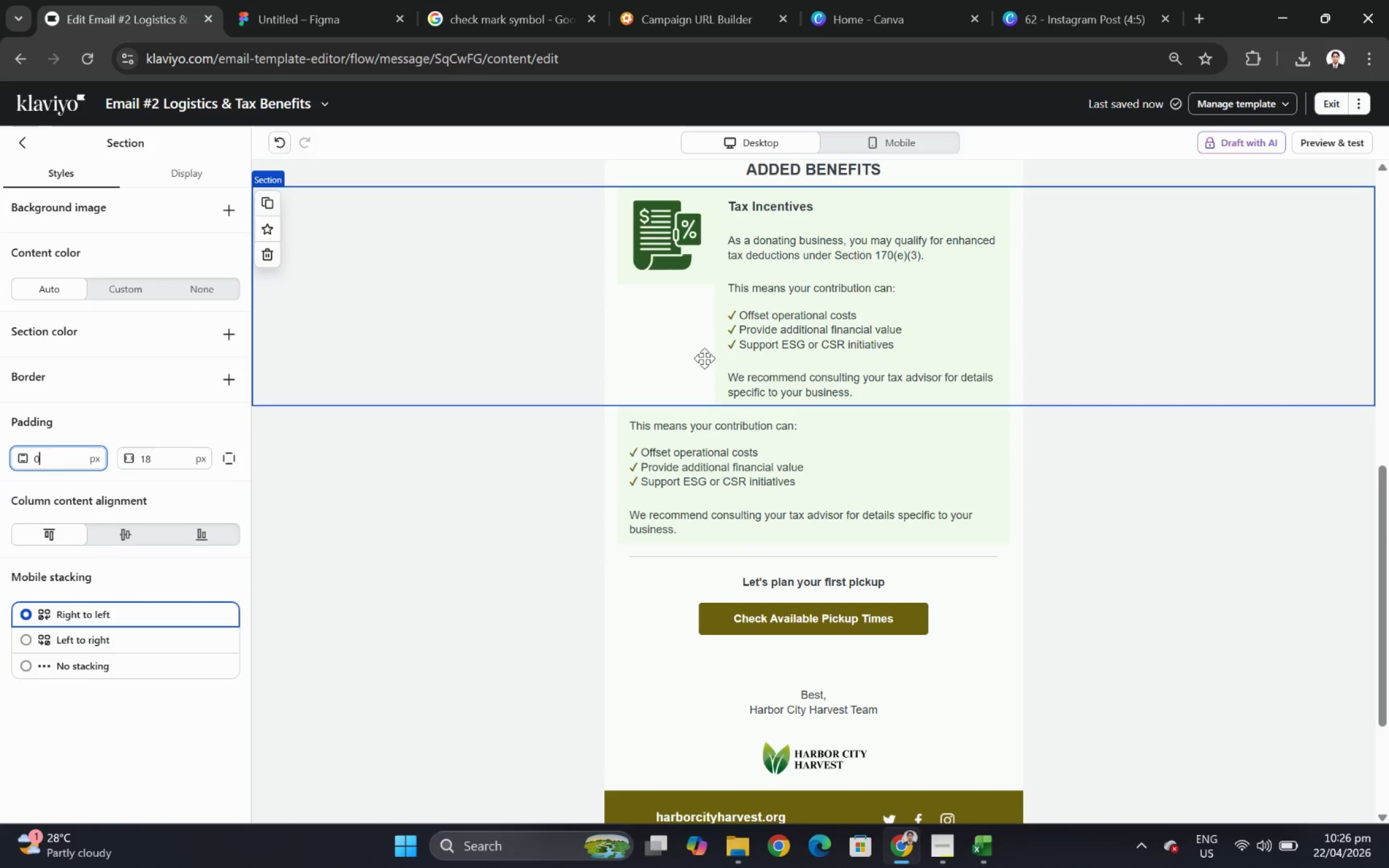 
left_click([785, 310])
 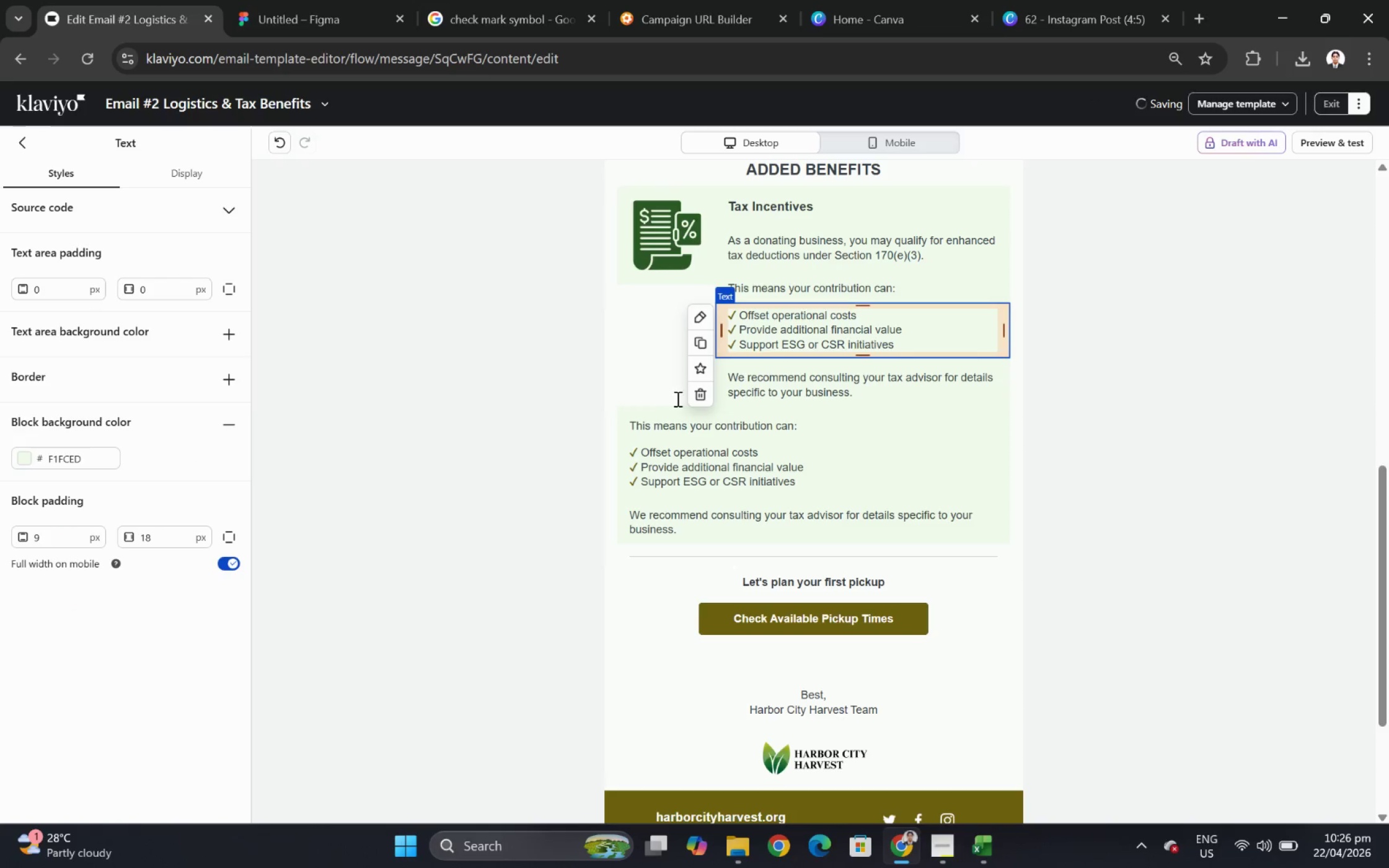 
left_click([703, 398])
 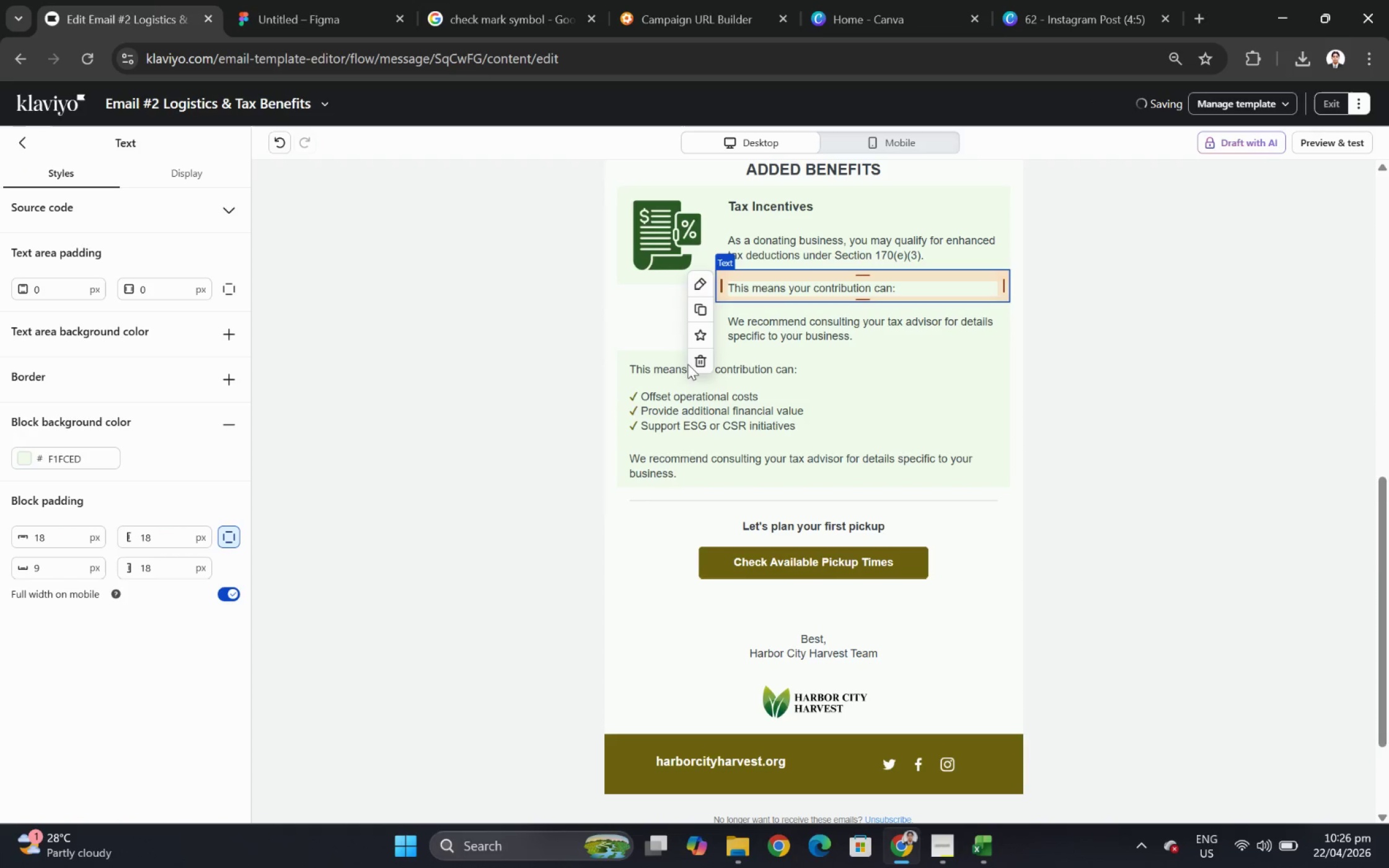 
left_click([700, 361])
 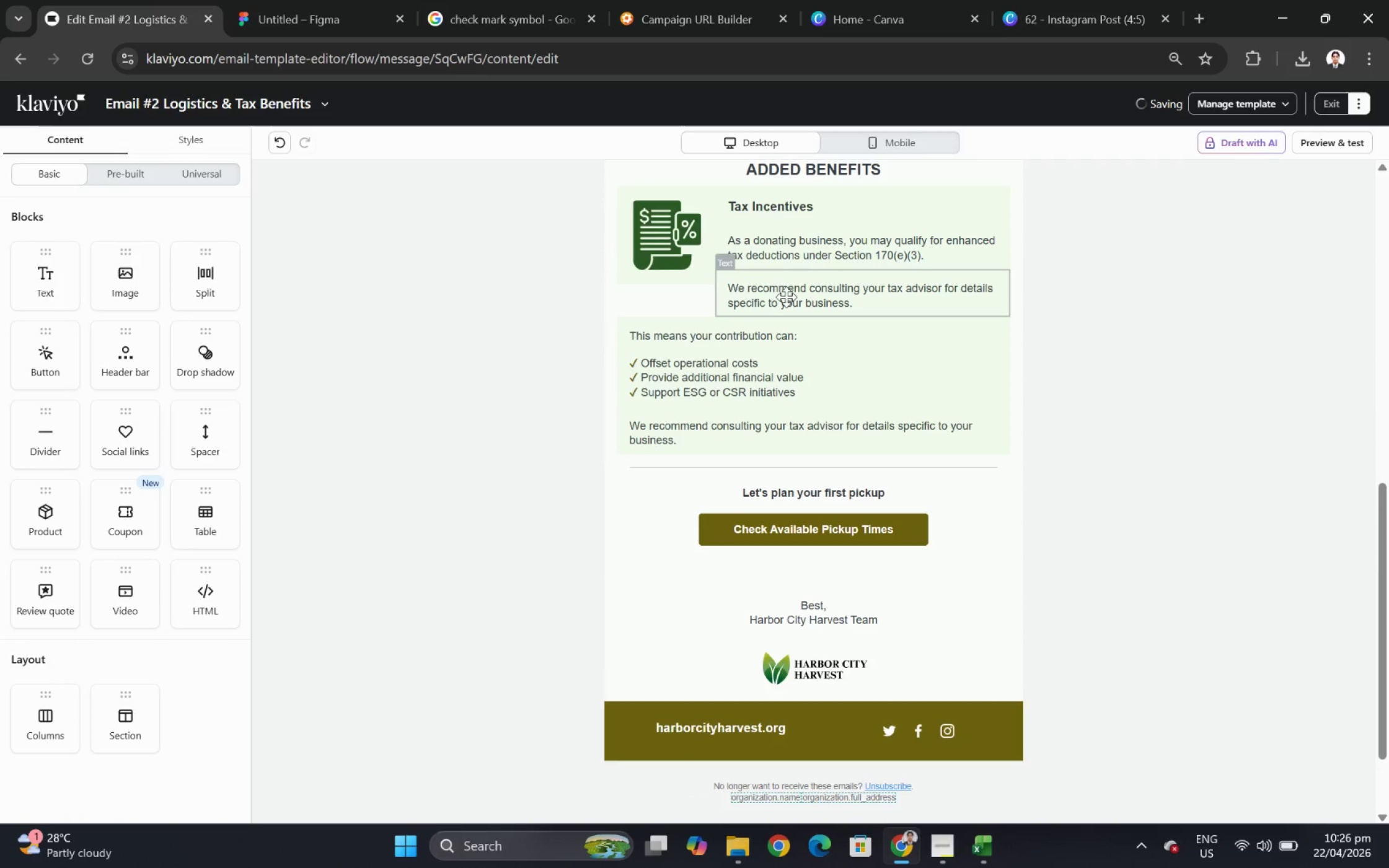 
left_click([786, 291])
 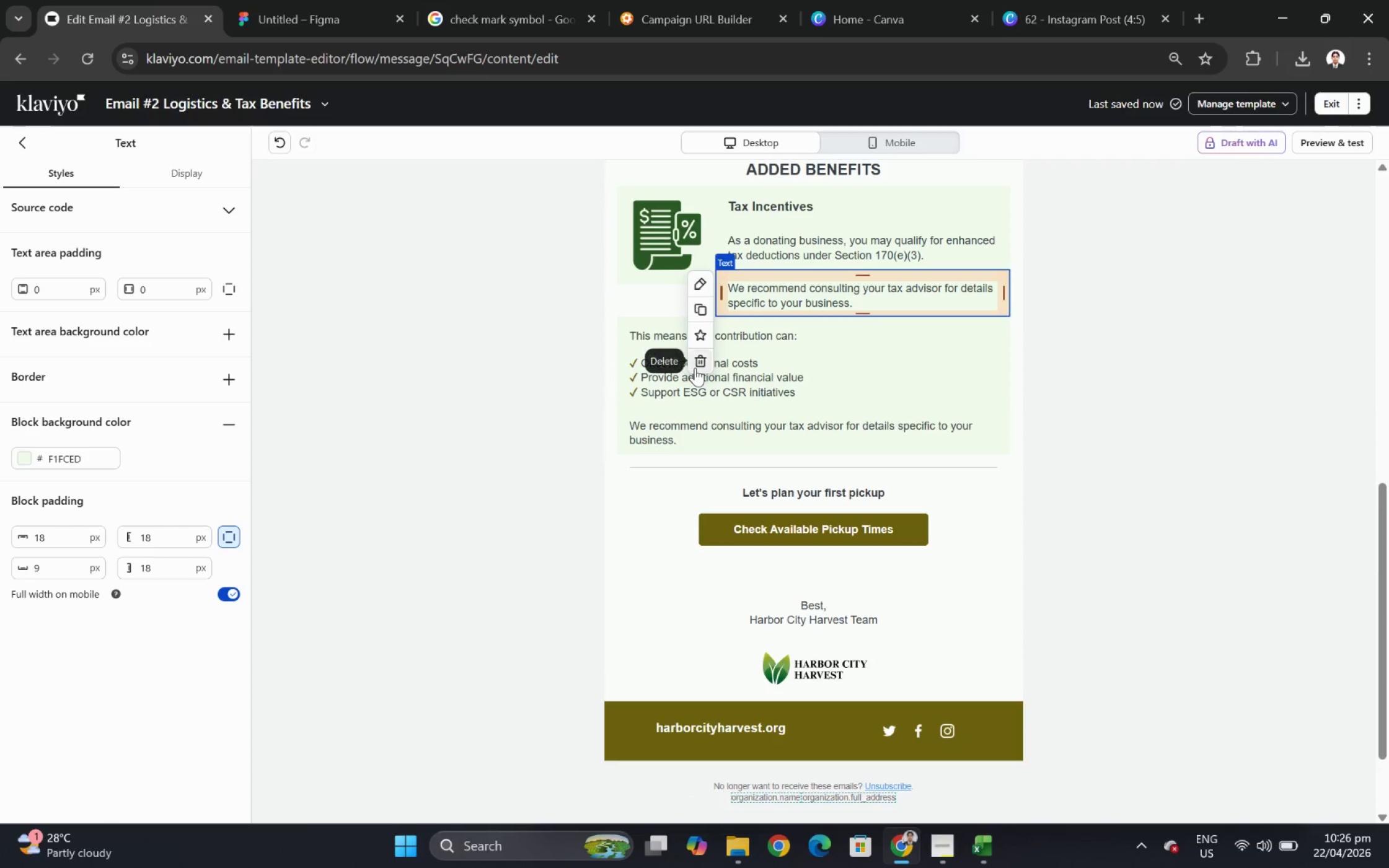 
left_click([700, 362])
 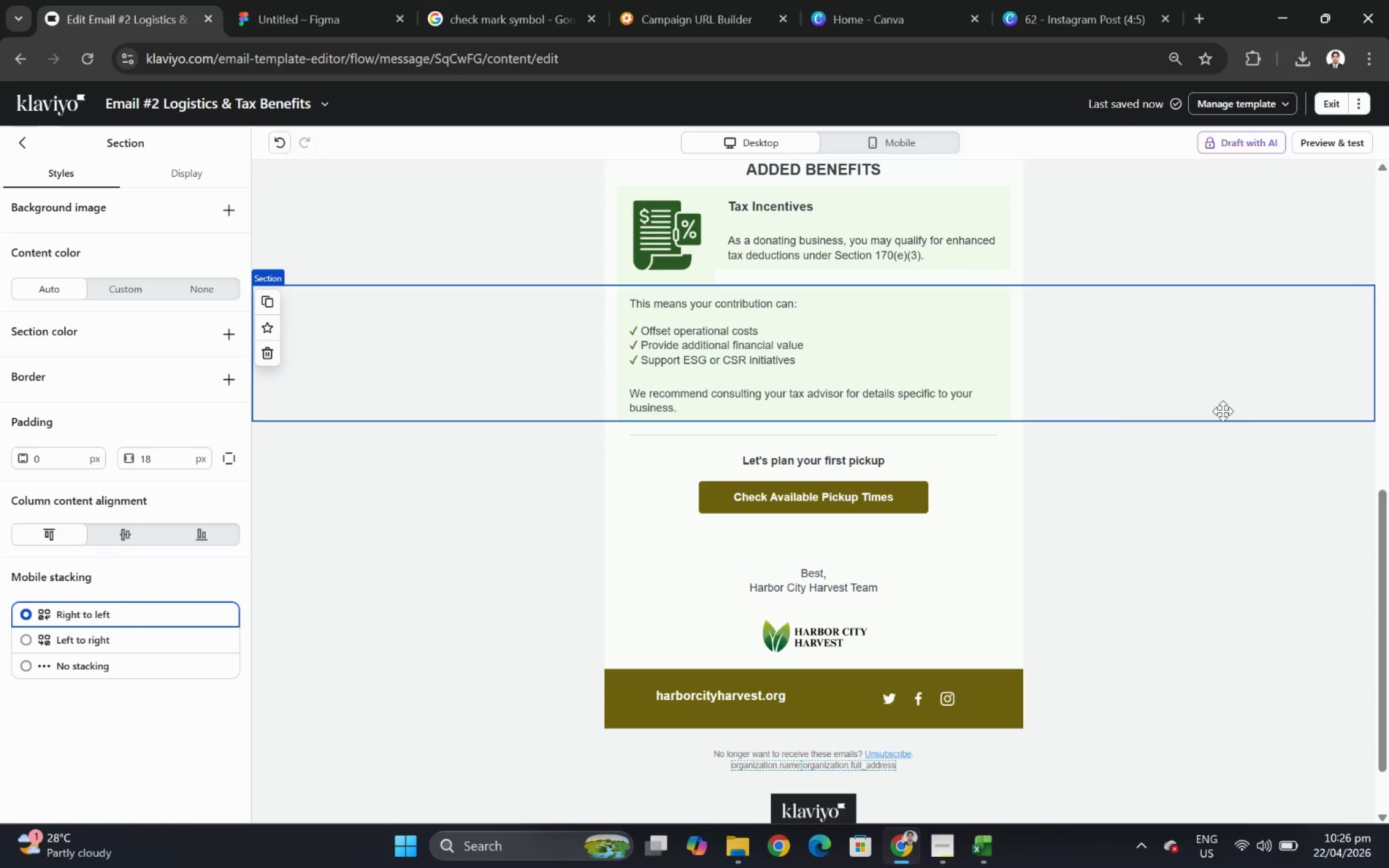 
wait(13.08)
 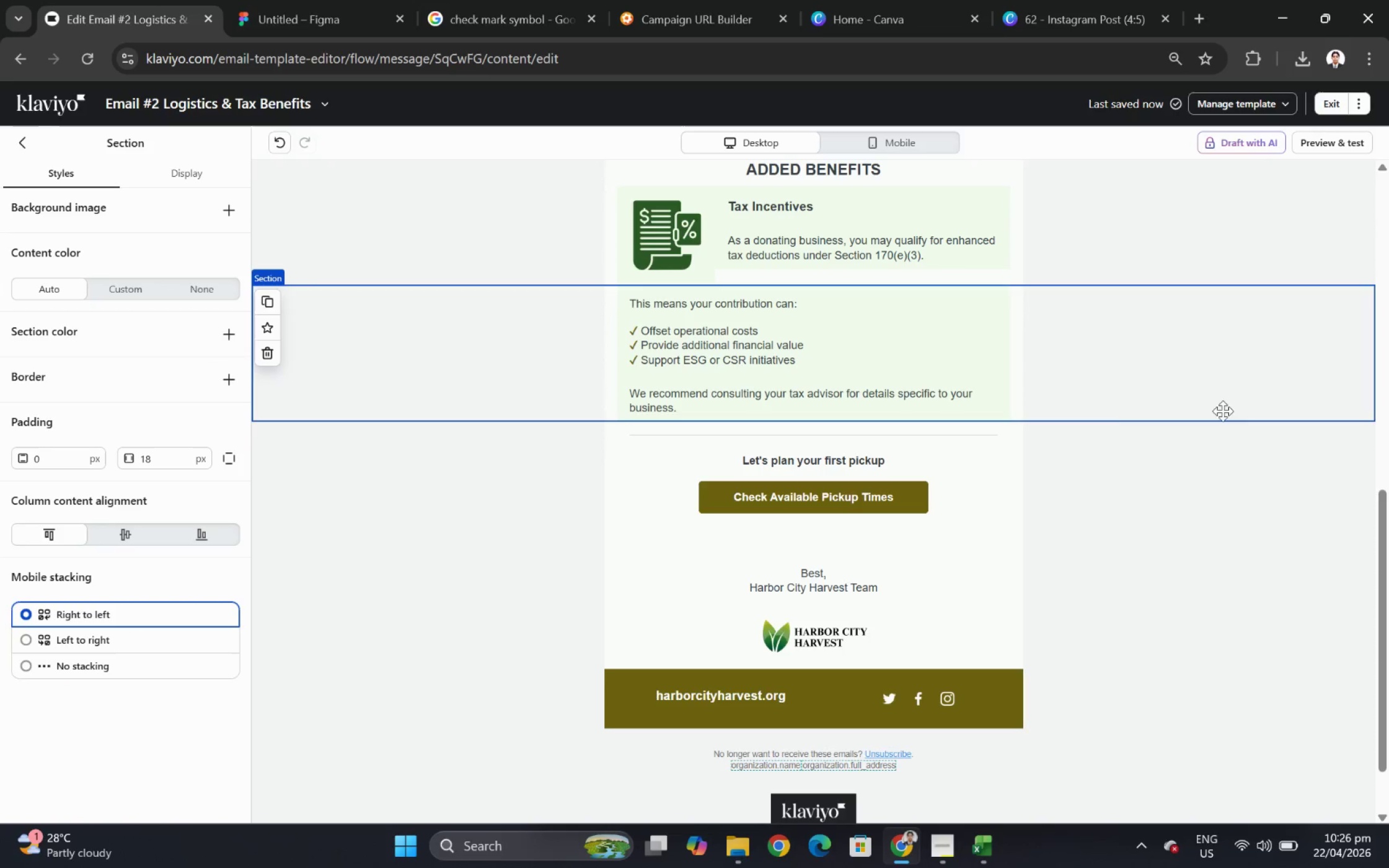 
double_click([957, 243])
 